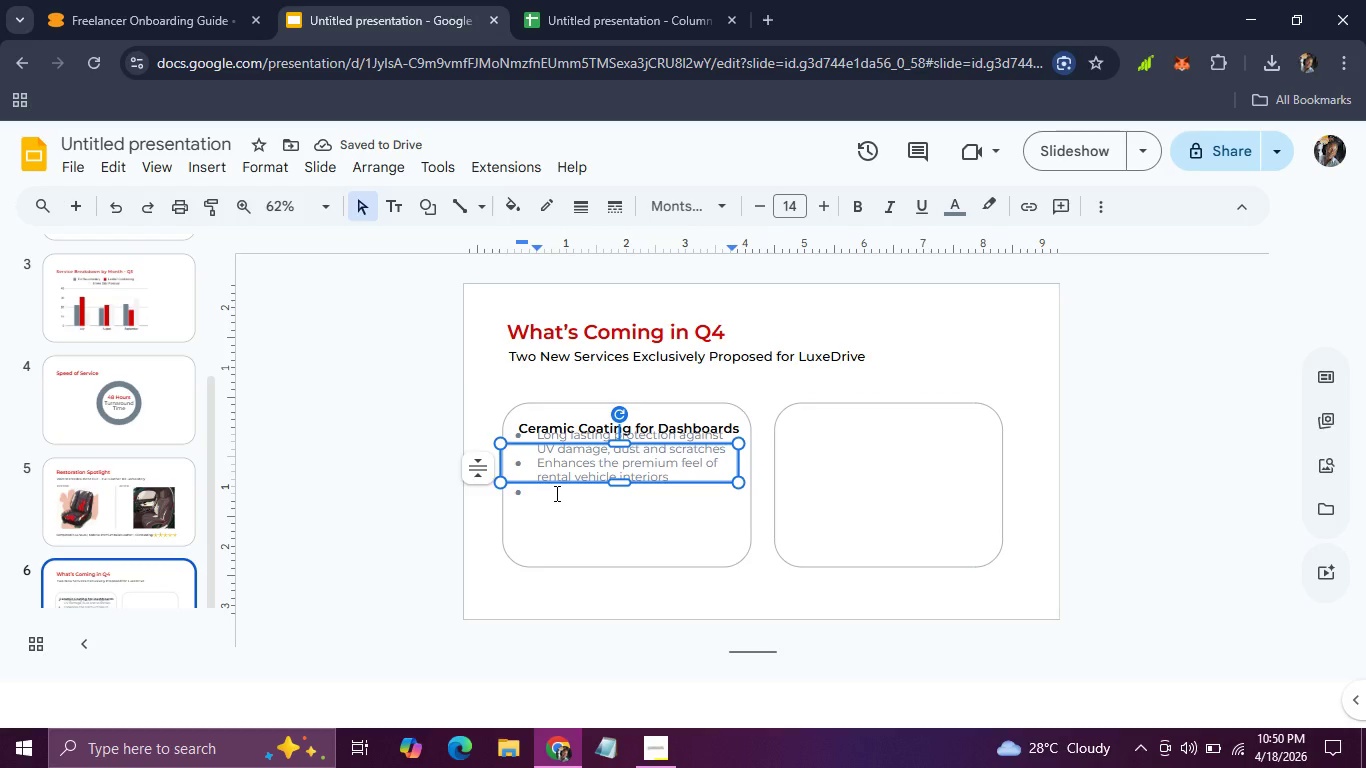 
type(Estimated turnaround: 6-8 hours per vehice)
key(Backspace)
type(le)
 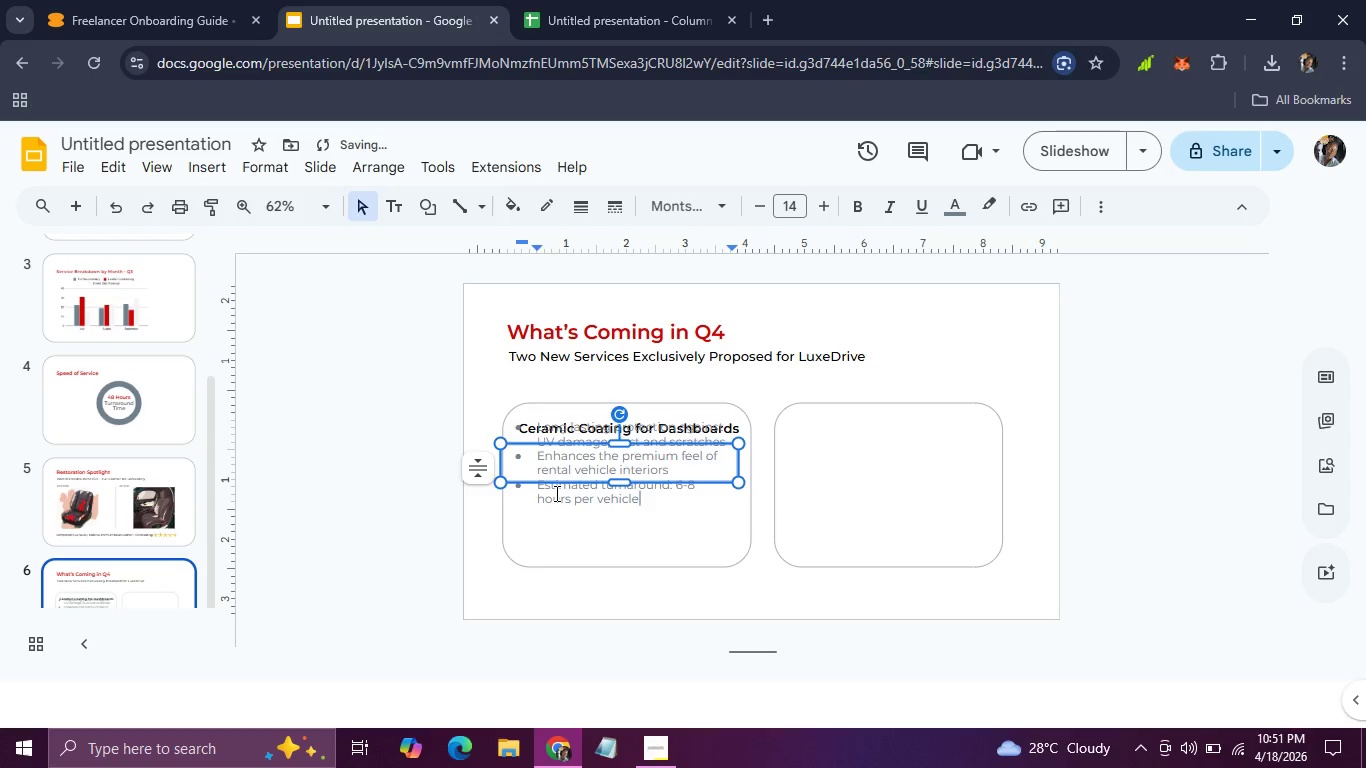 
left_click_drag(start_coordinate=[618, 483], to_coordinate=[617, 553])
 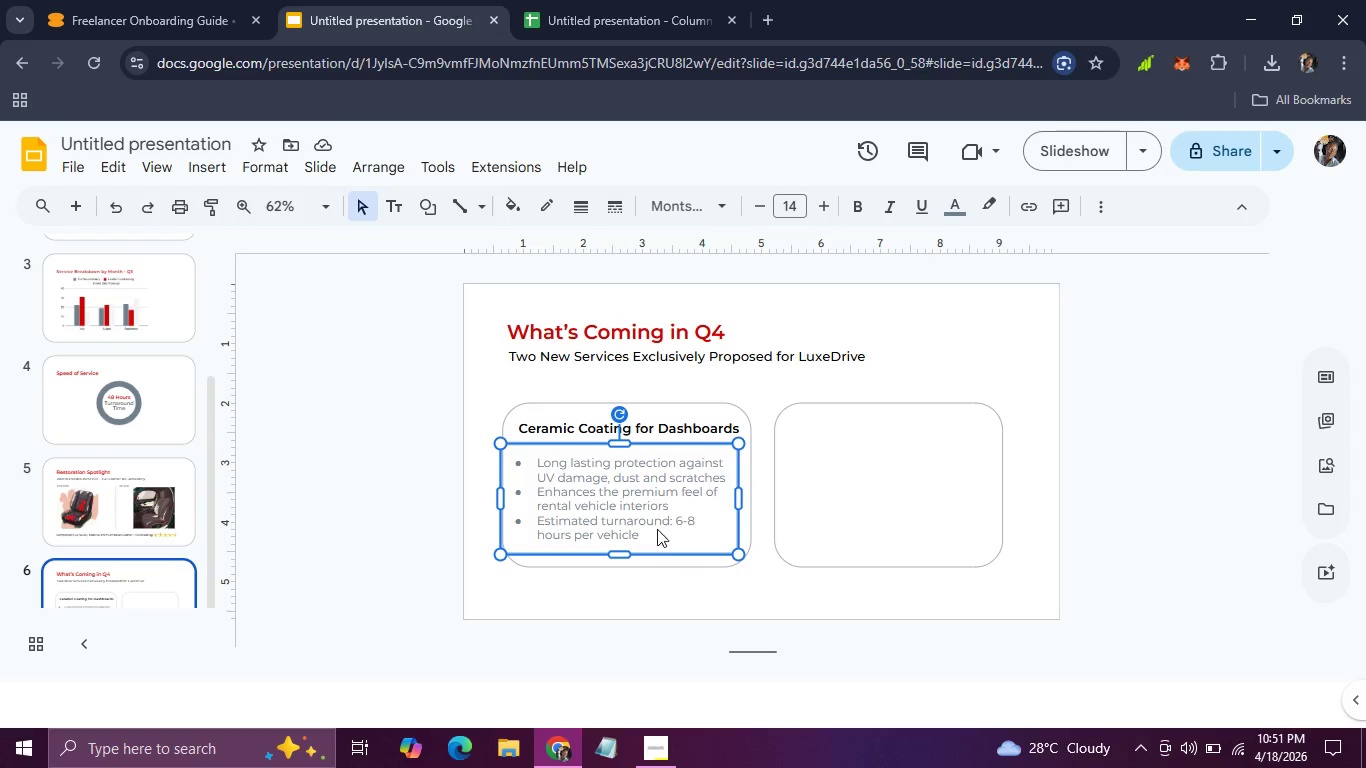 
wait(7.02)
 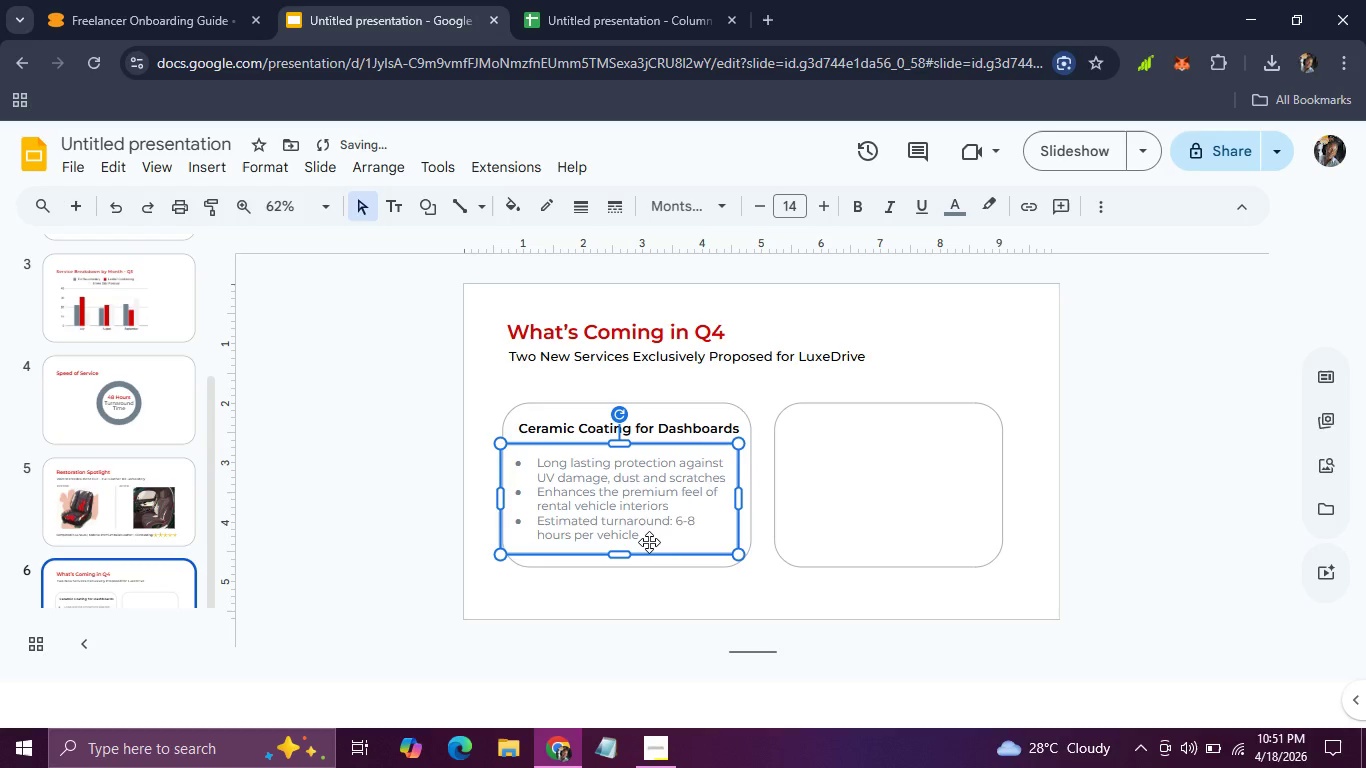 
left_click_drag(start_coordinate=[669, 548], to_coordinate=[669, 537])
 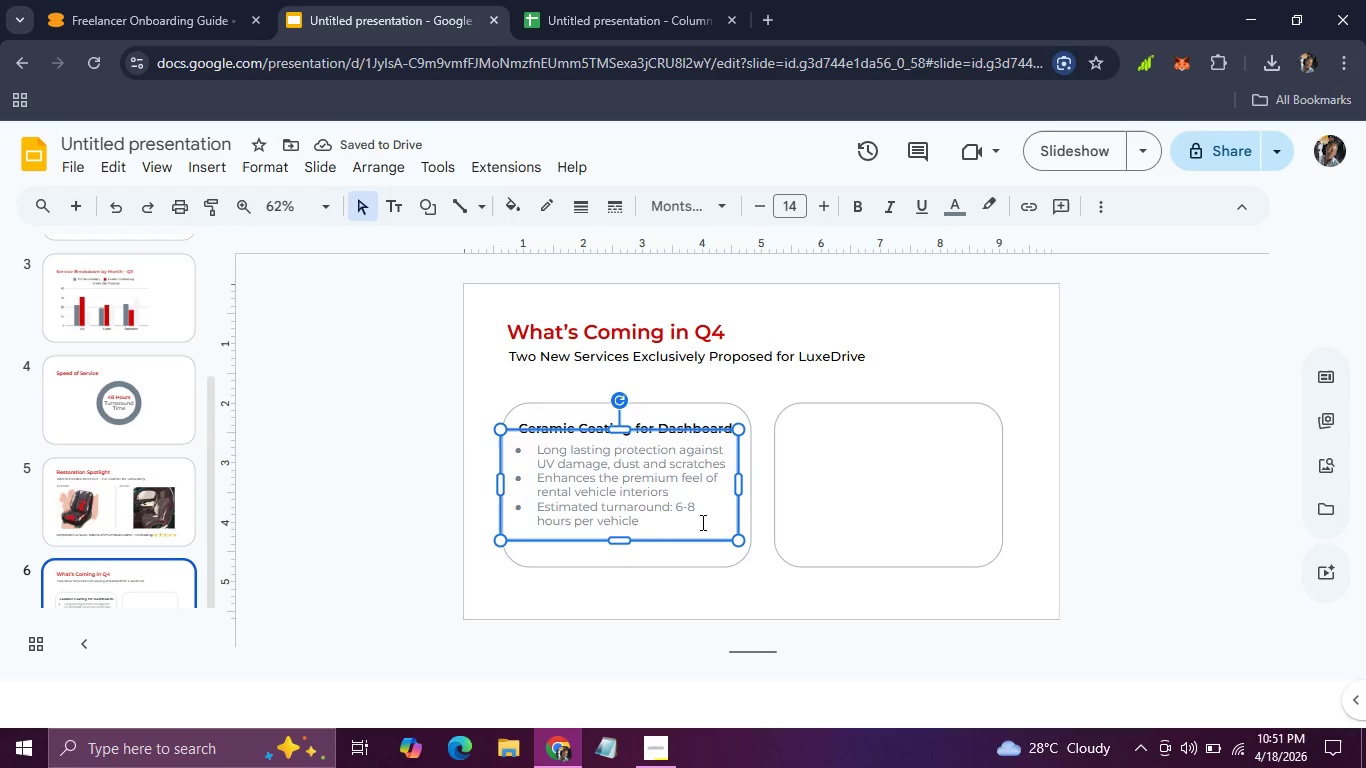 
left_click_drag(start_coordinate=[695, 531], to_coordinate=[695, 541])
 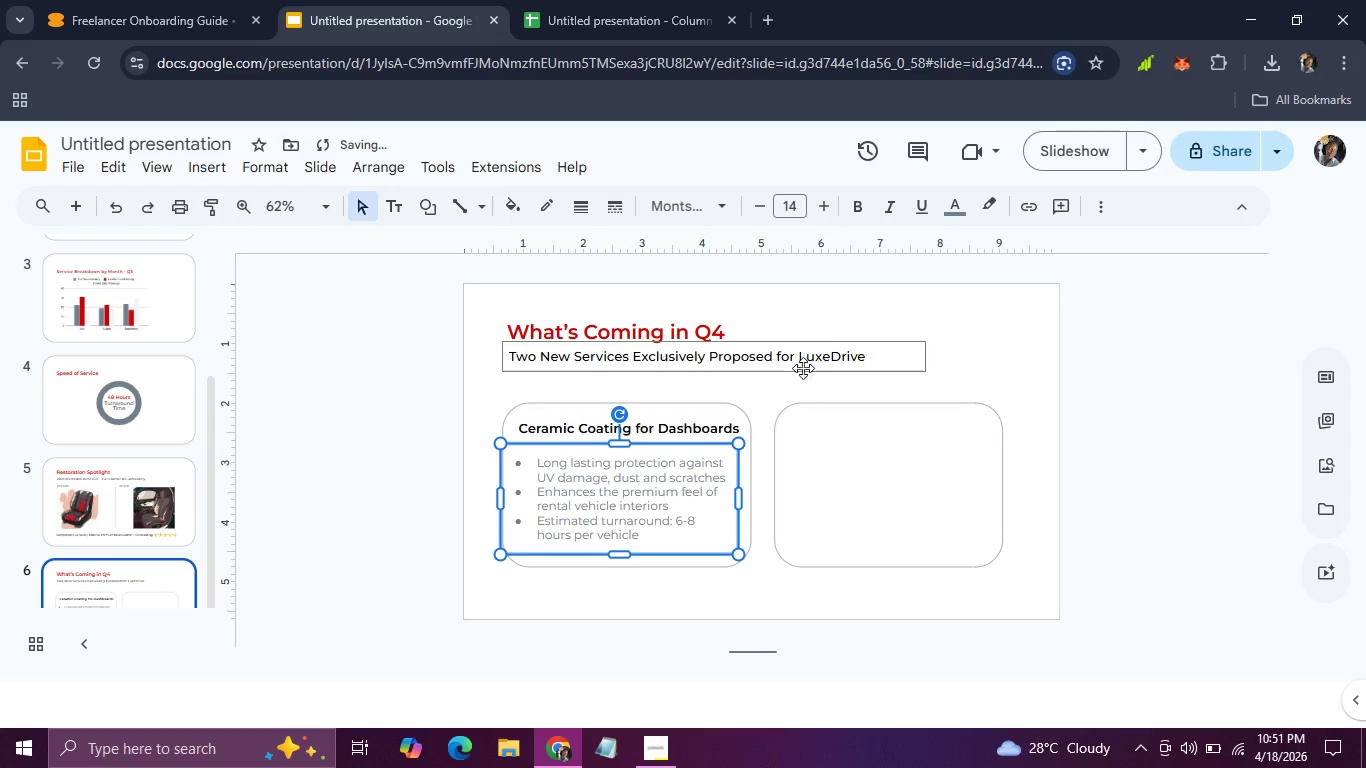 
left_click([803, 368])
 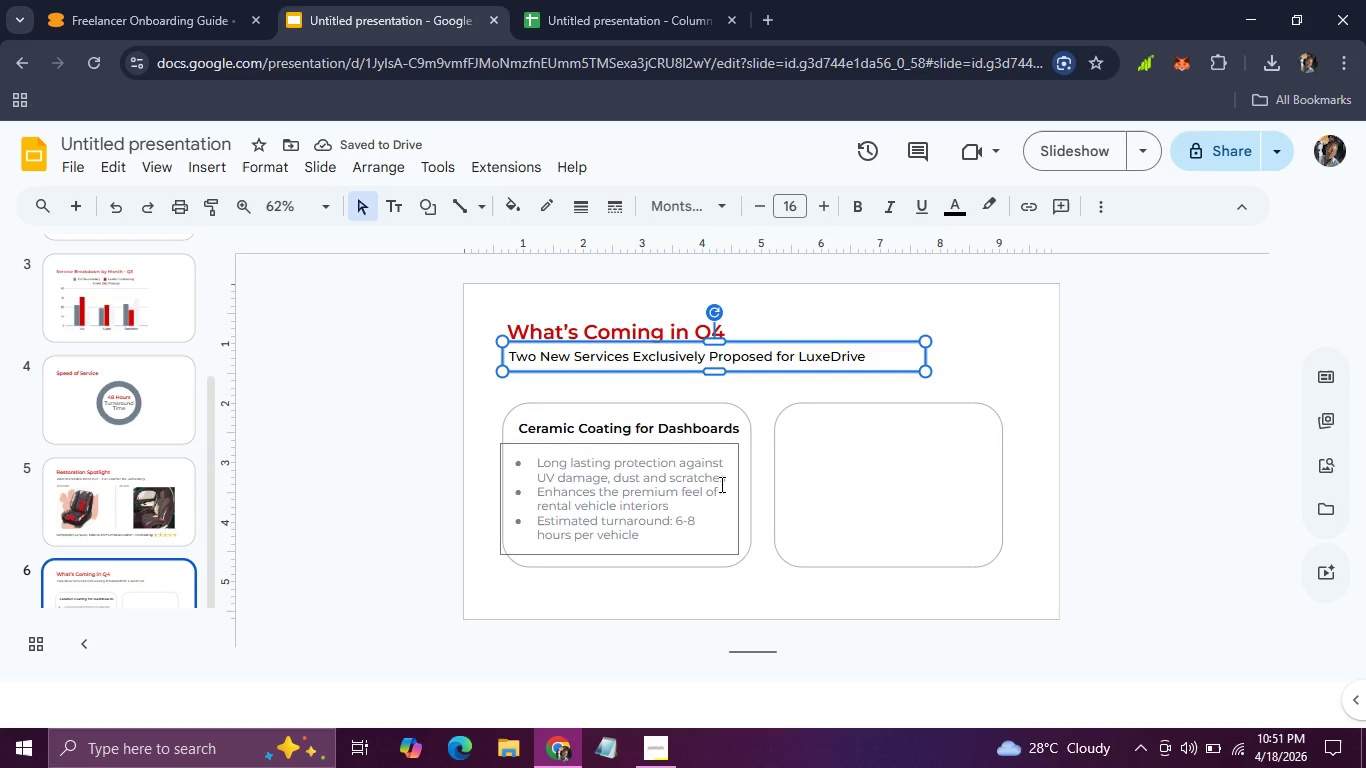 
left_click([720, 484])
 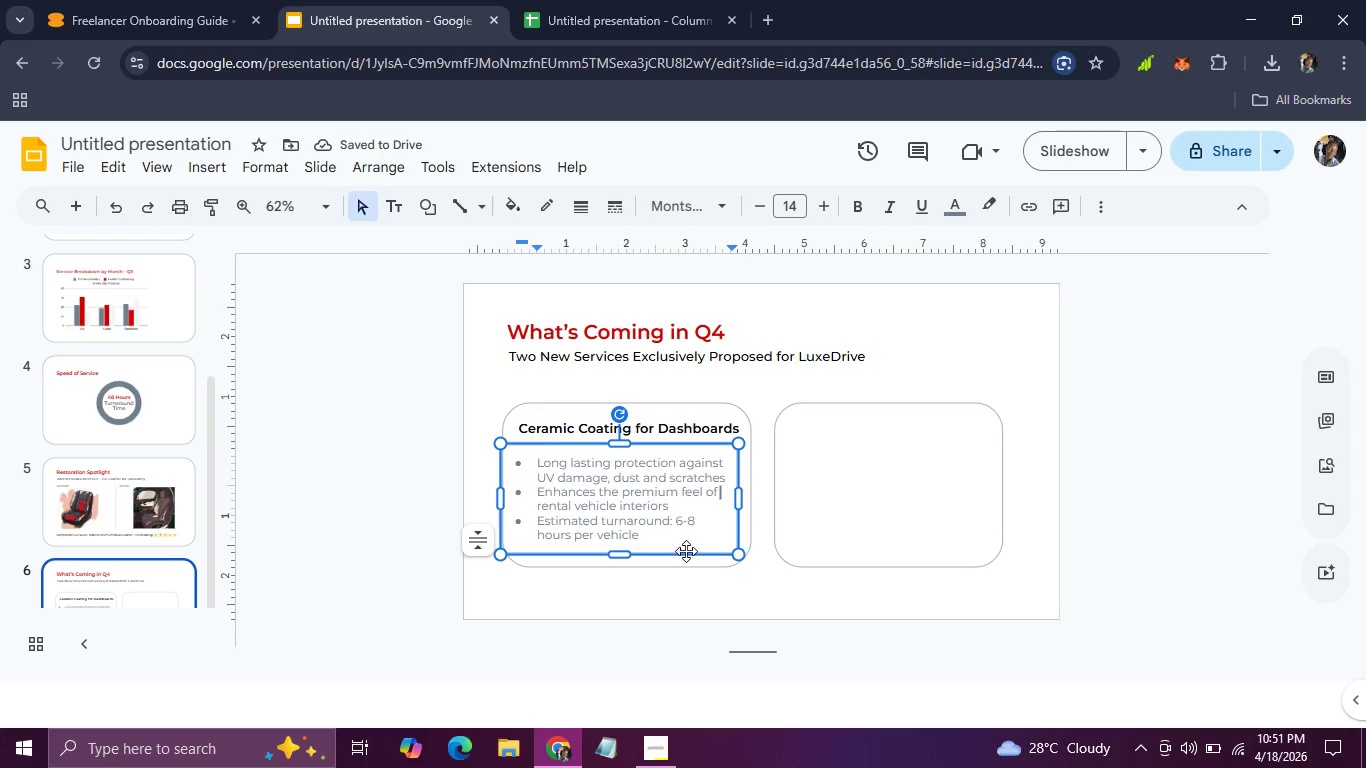 
left_click_drag(start_coordinate=[686, 551], to_coordinate=[686, 544])
 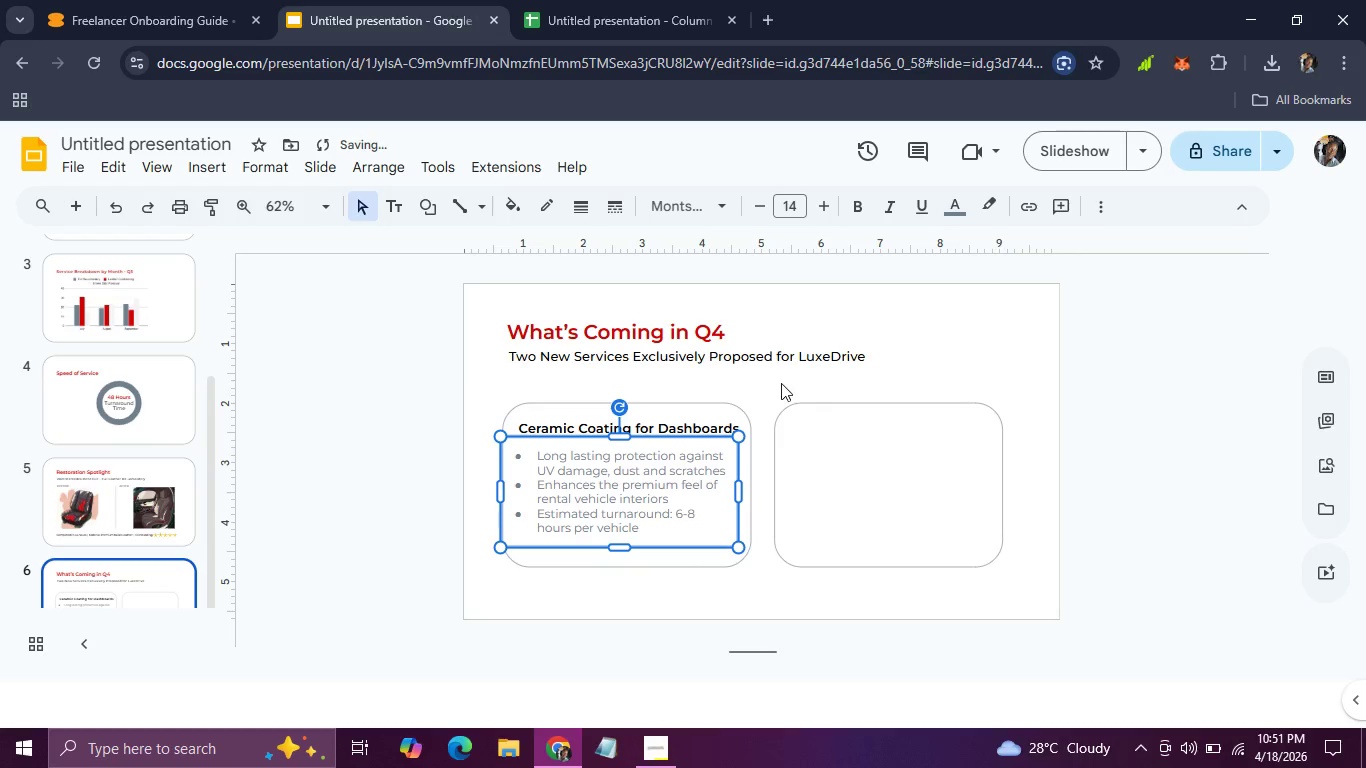 
left_click([774, 386])
 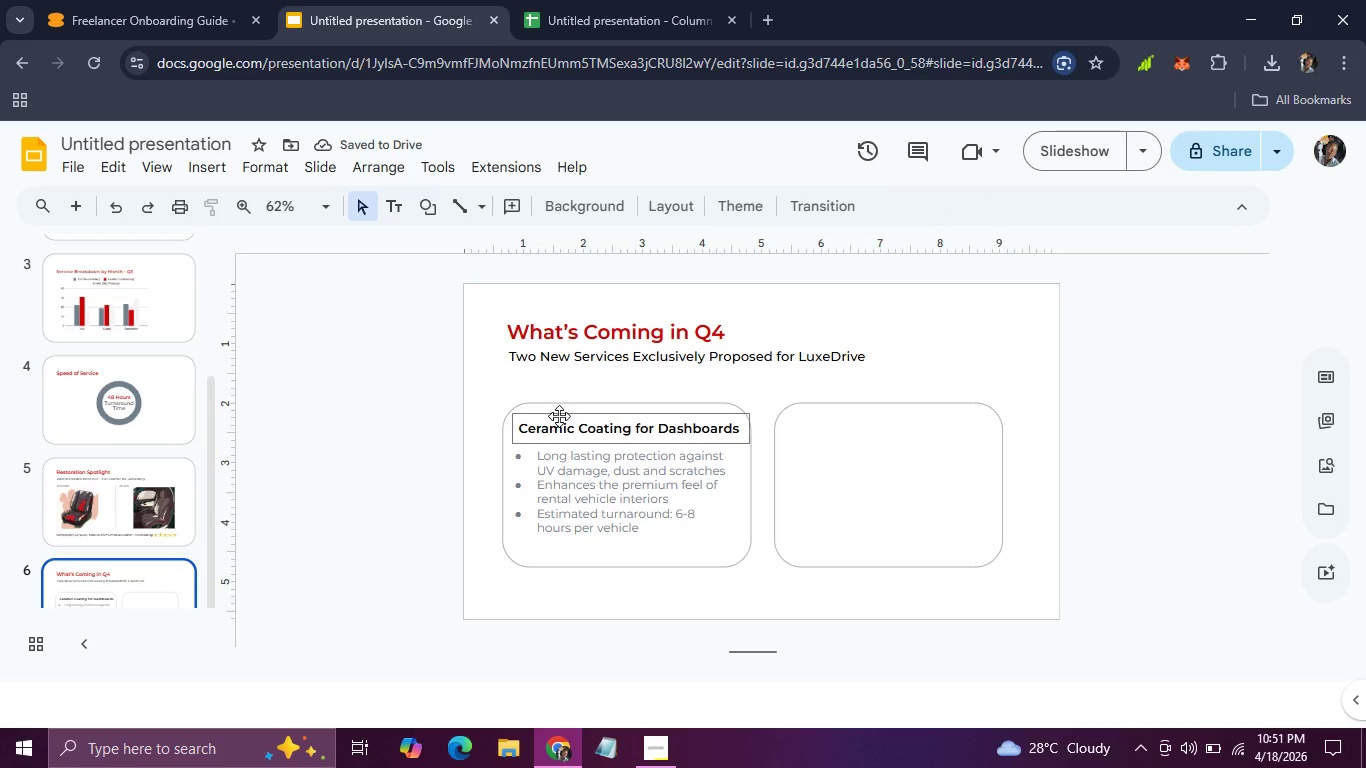 
left_click([559, 405])
 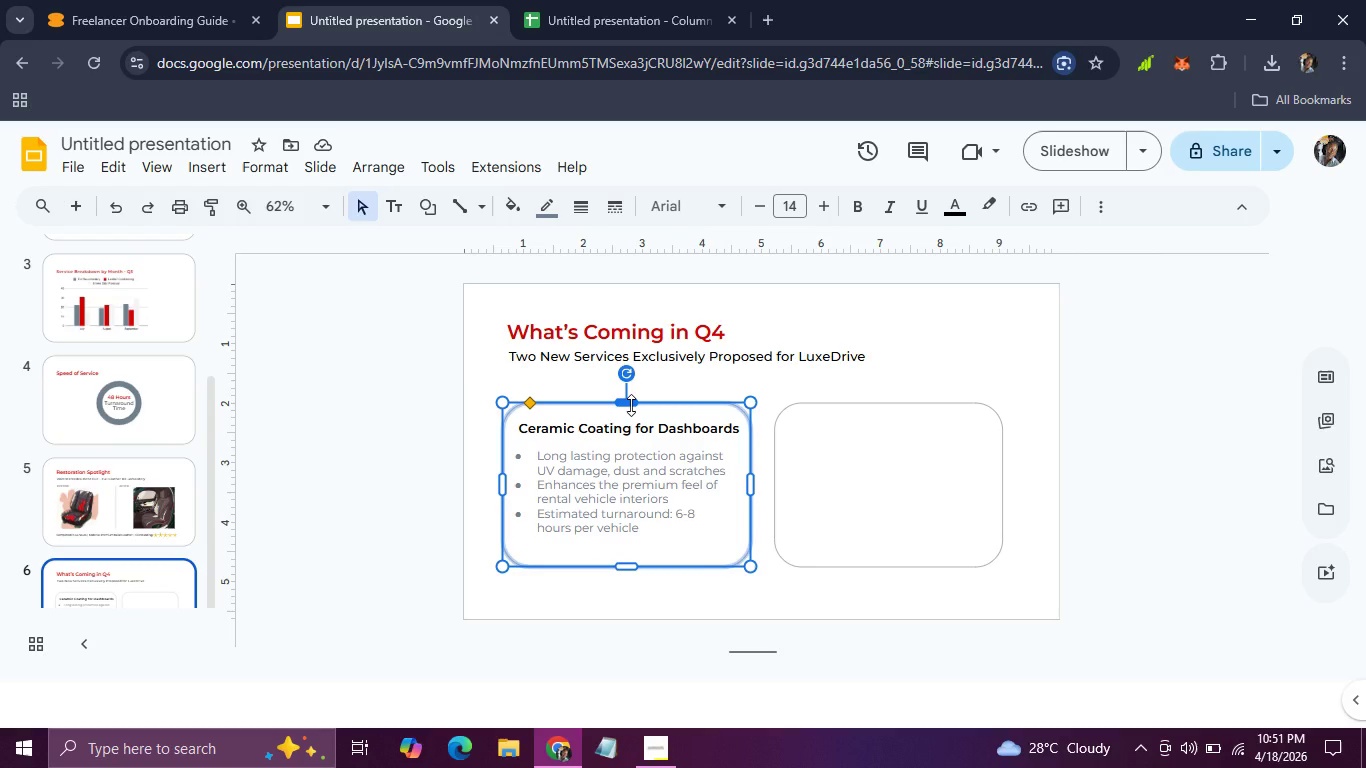 
left_click_drag(start_coordinate=[631, 405], to_coordinate=[631, 381])
 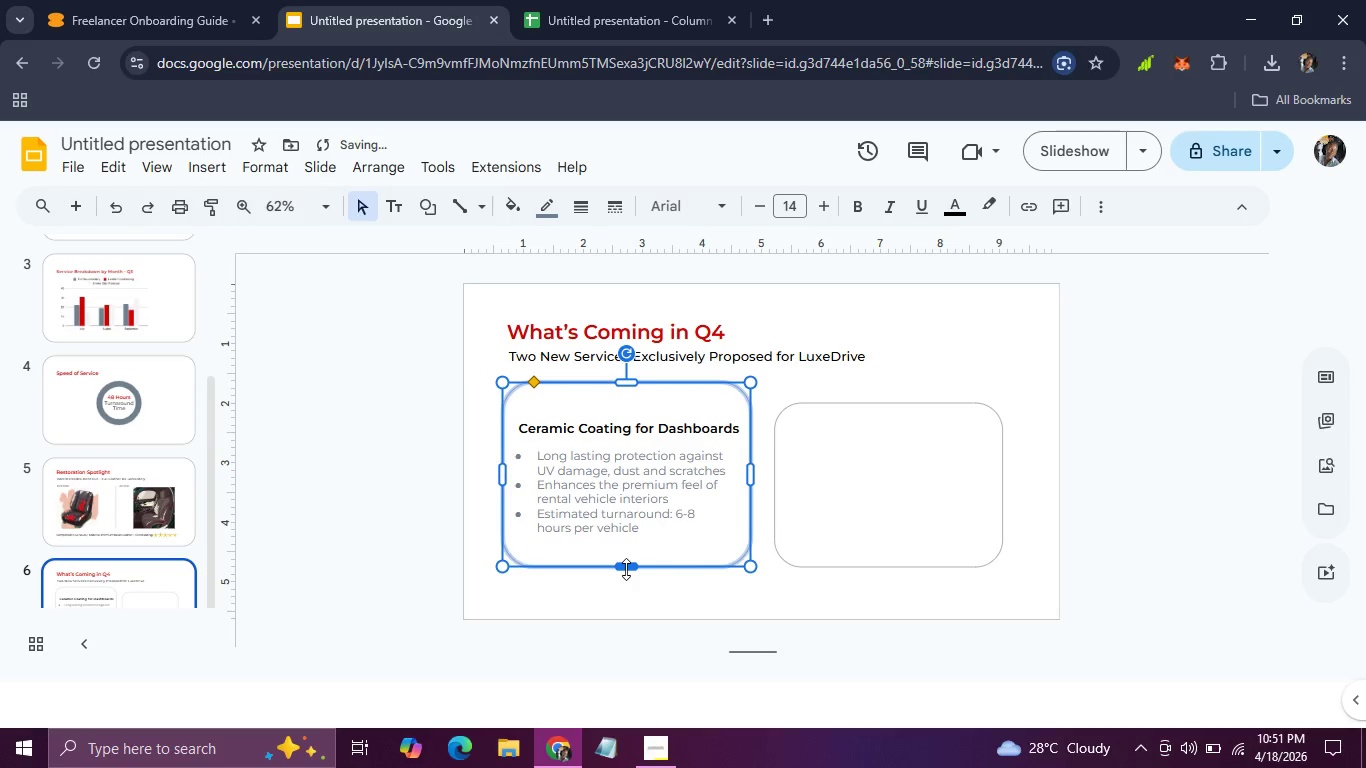 
left_click_drag(start_coordinate=[626, 569], to_coordinate=[627, 580])
 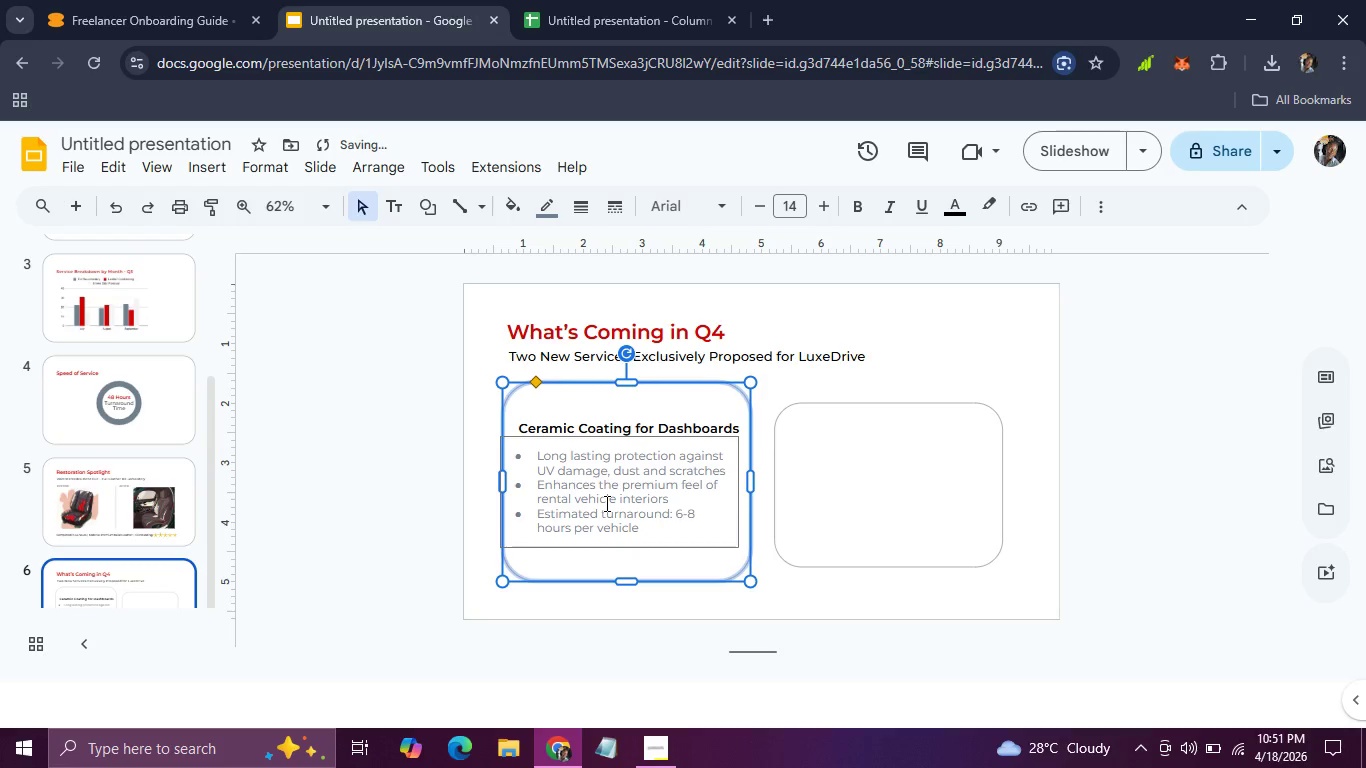 
left_click([605, 503])
 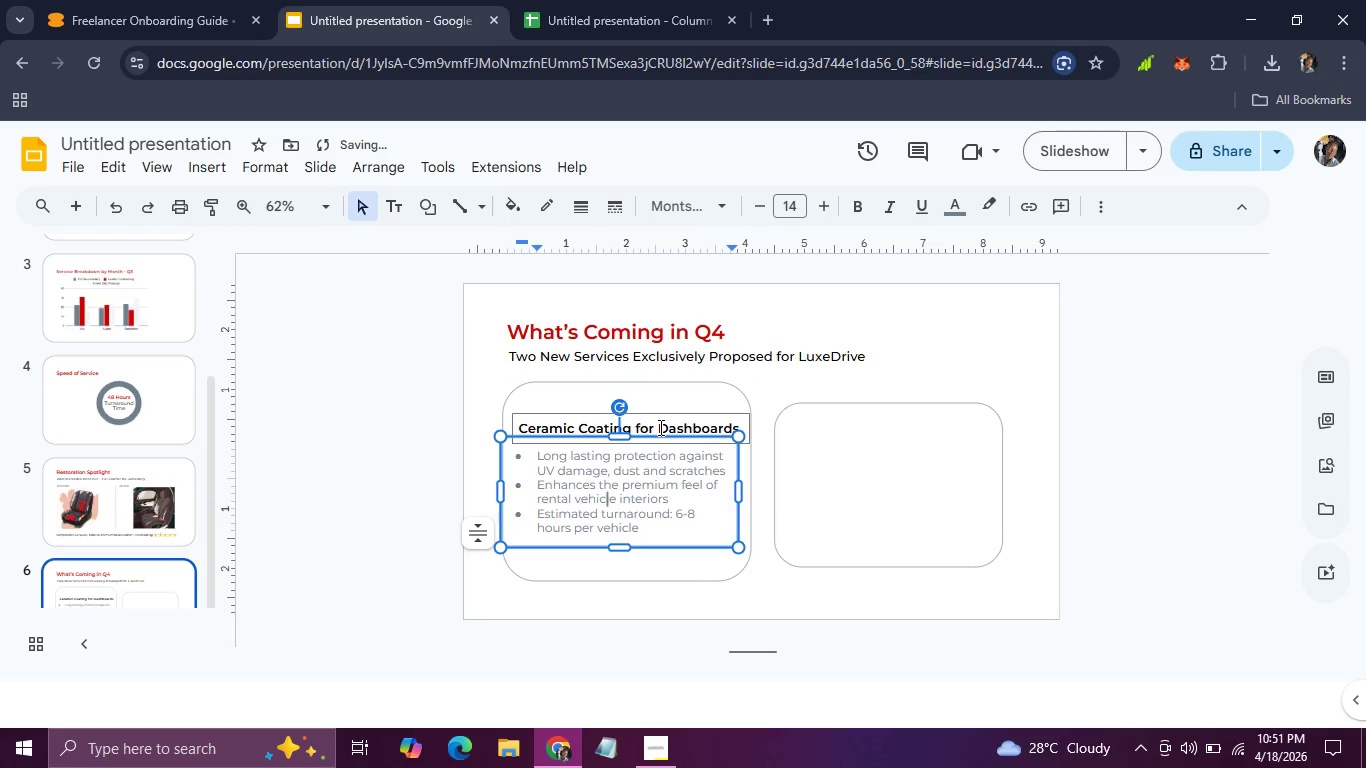 
left_click([659, 427])
 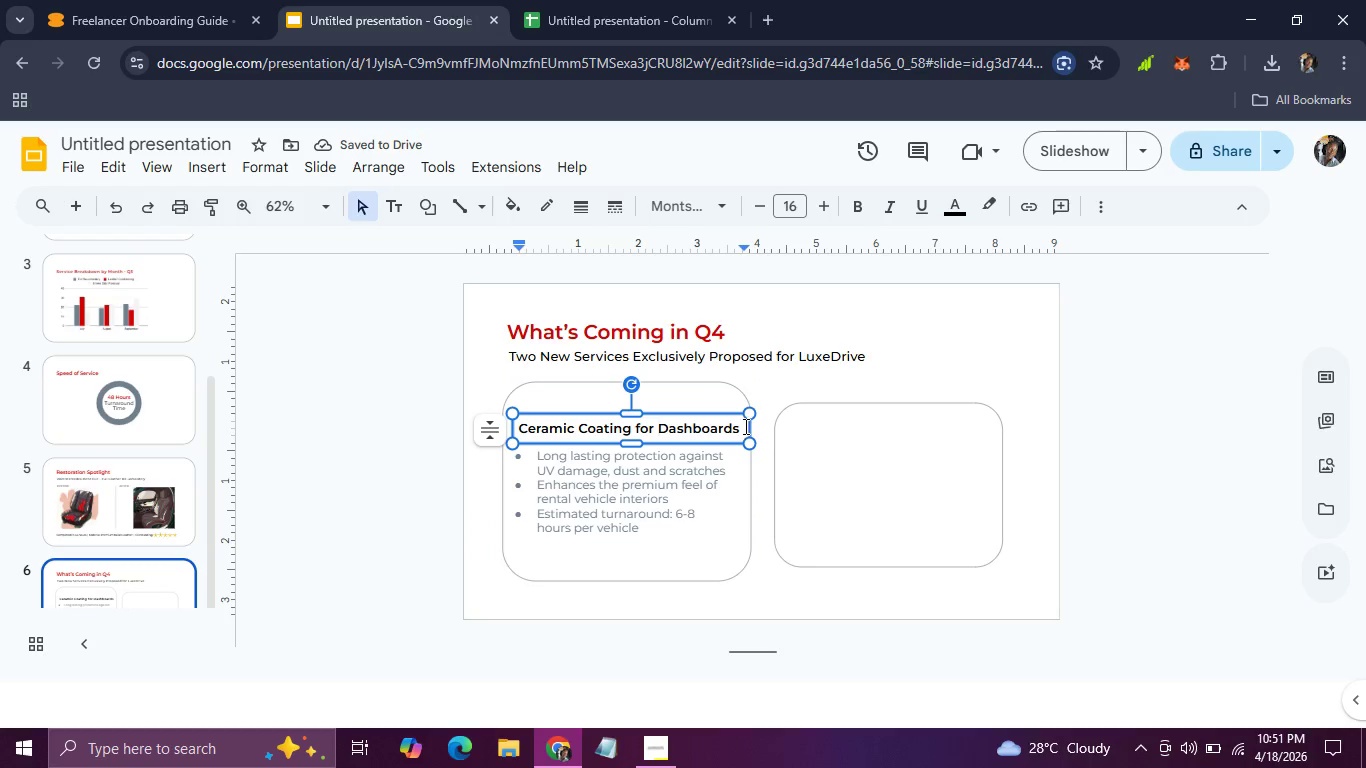 
left_click_drag(start_coordinate=[744, 426], to_coordinate=[519, 426])
 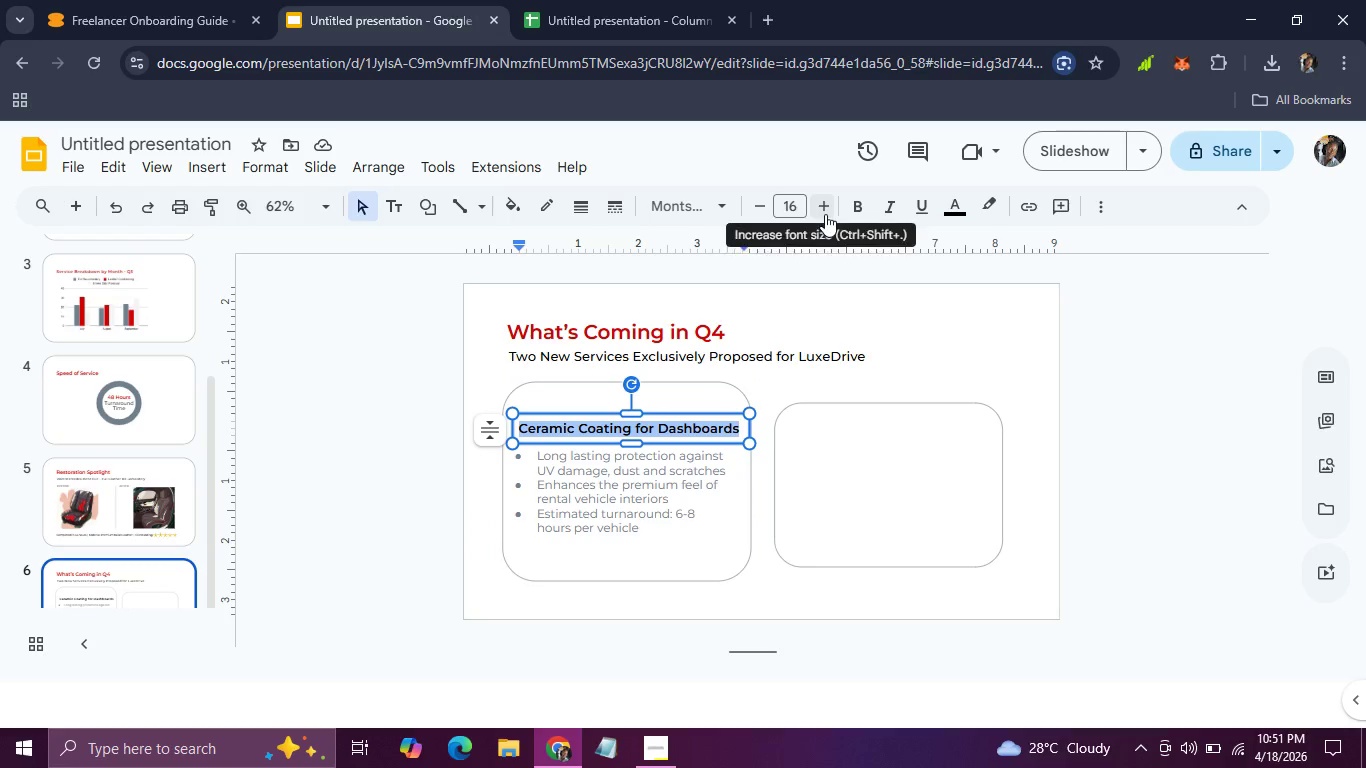 
left_click([825, 214])
 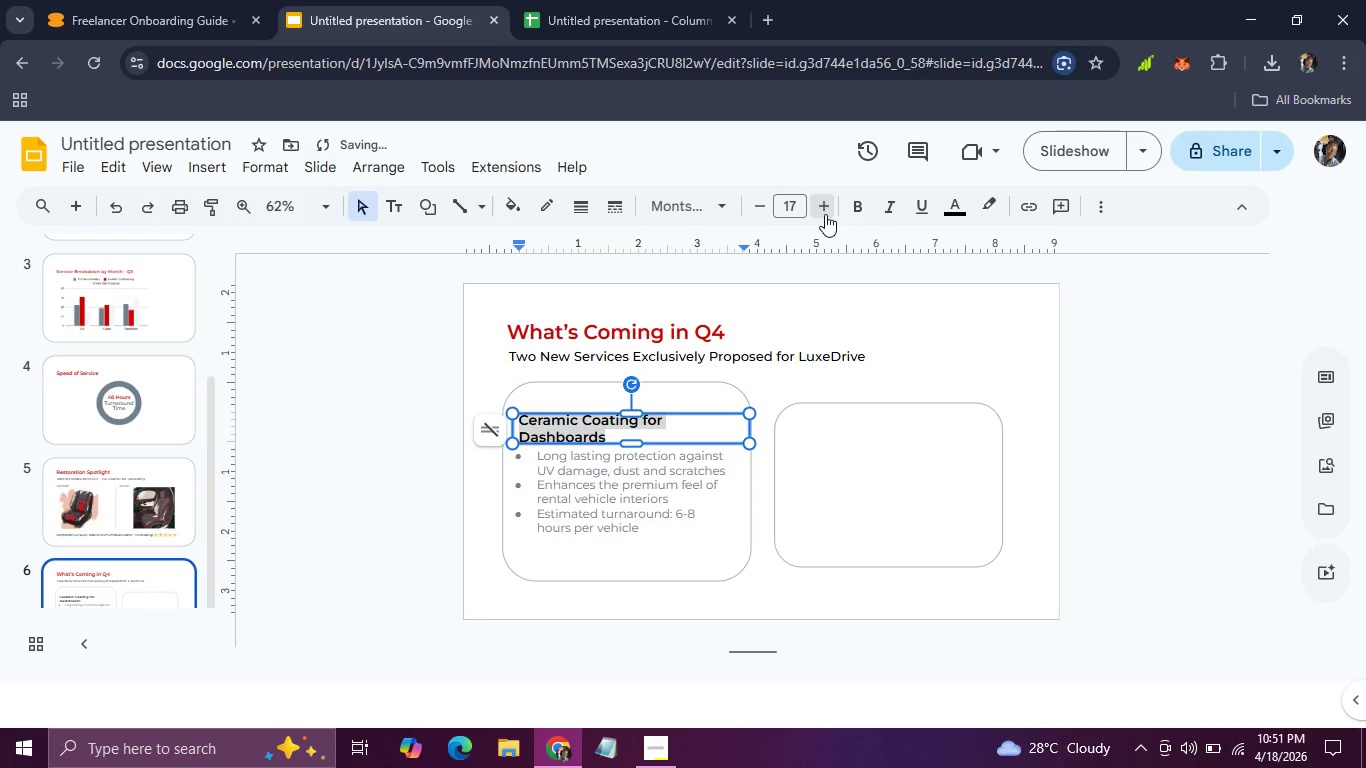 
left_click([825, 214])
 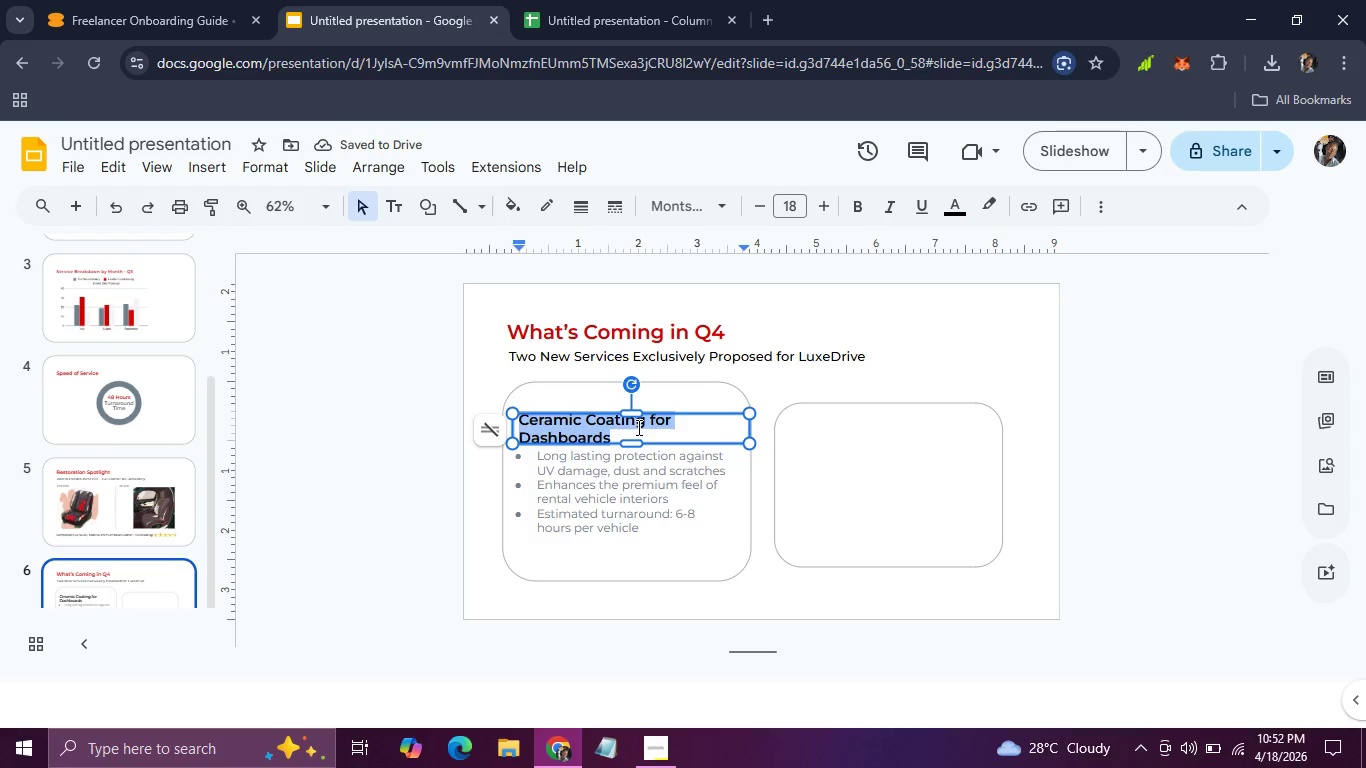 
wait(6.61)
 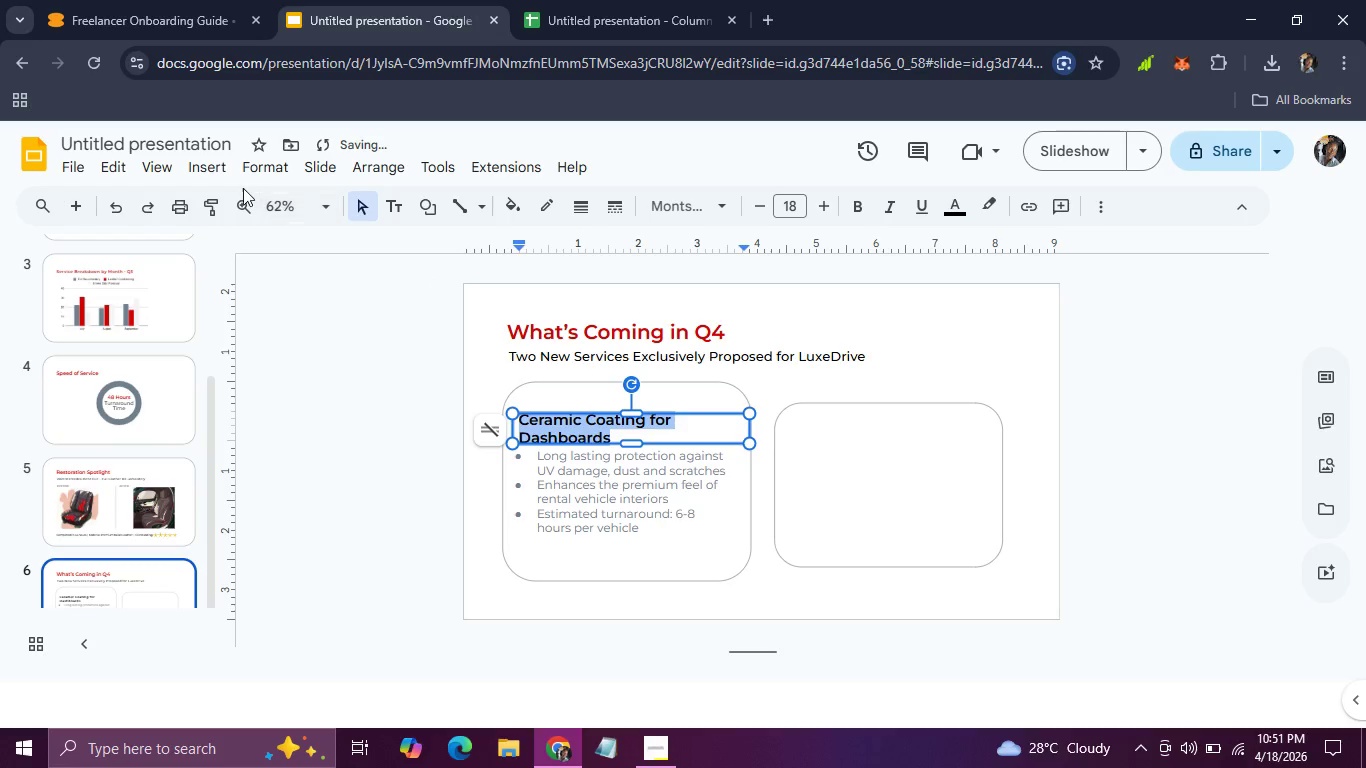 
left_click_drag(start_coordinate=[748, 433], to_coordinate=[775, 431])
 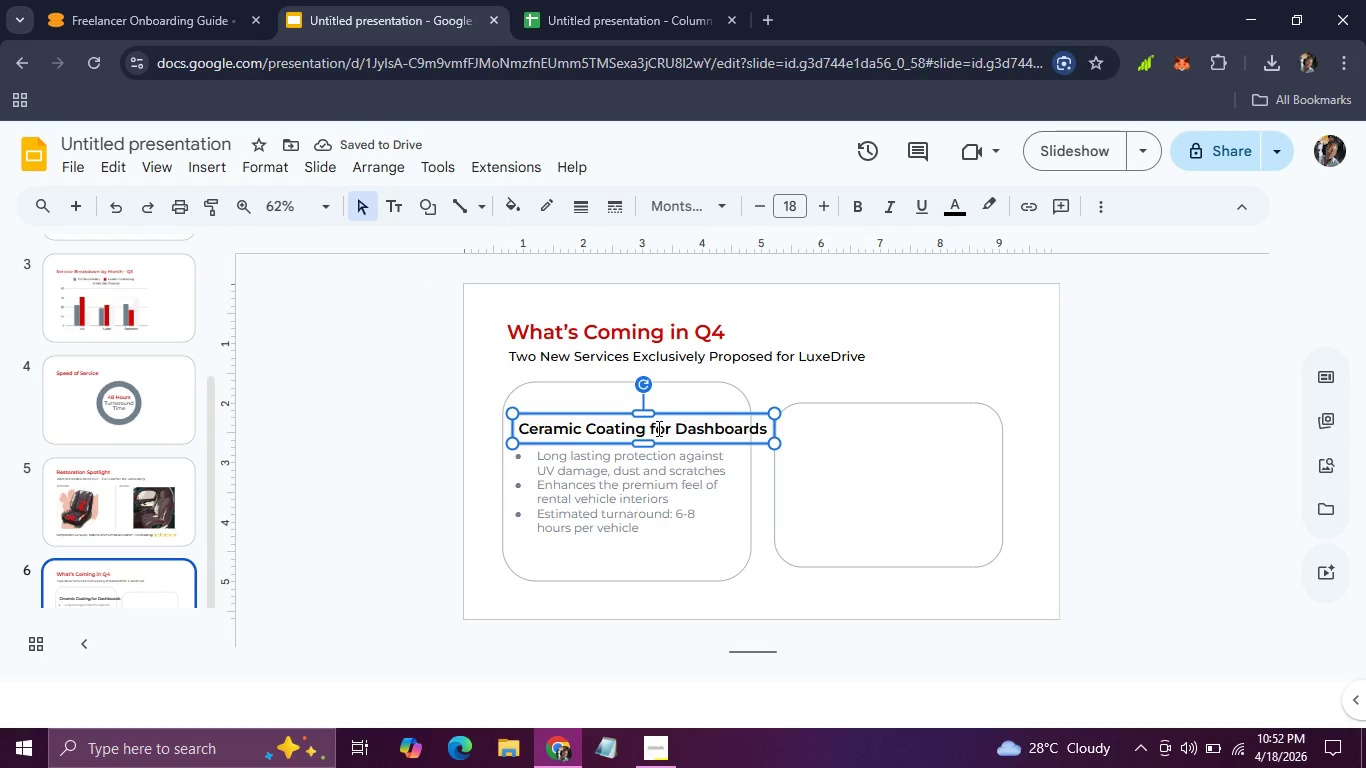 
key(Control+Z)
 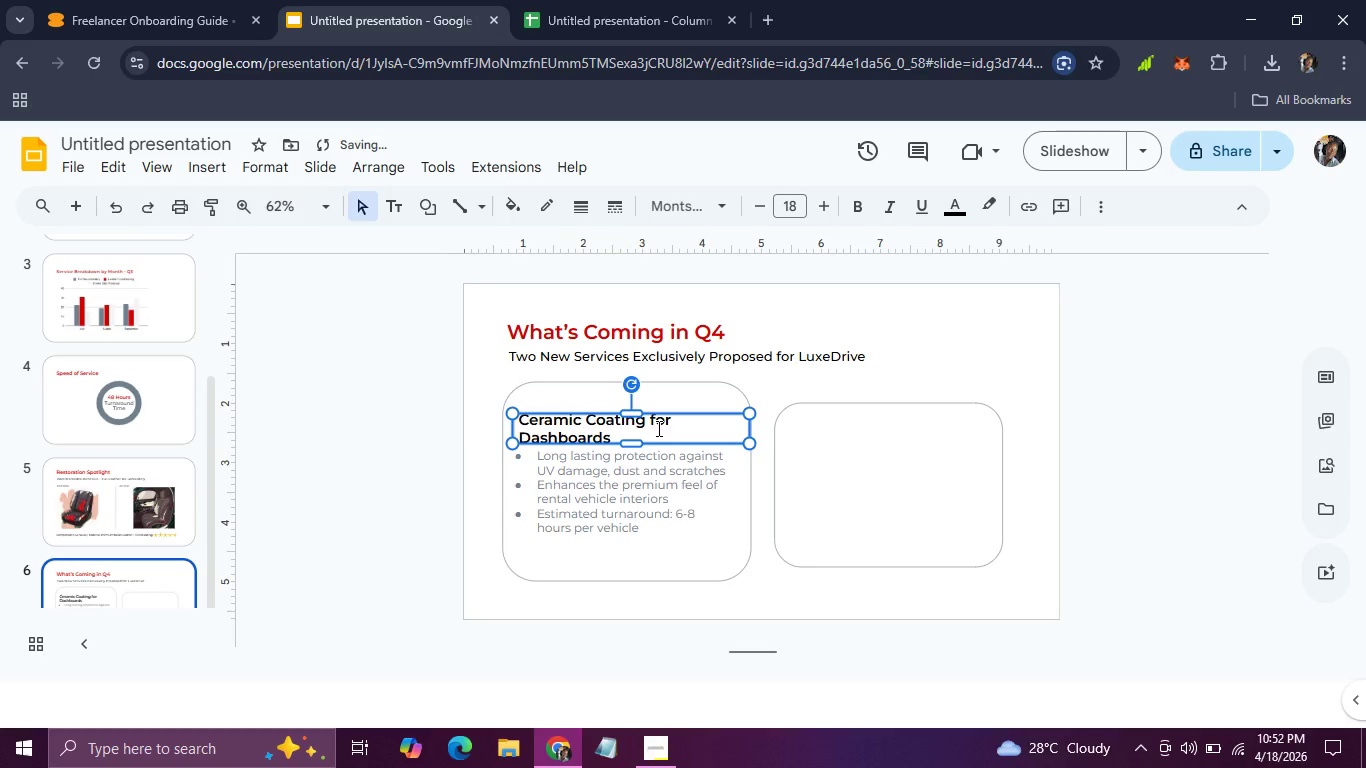 
key(Control+Z)
 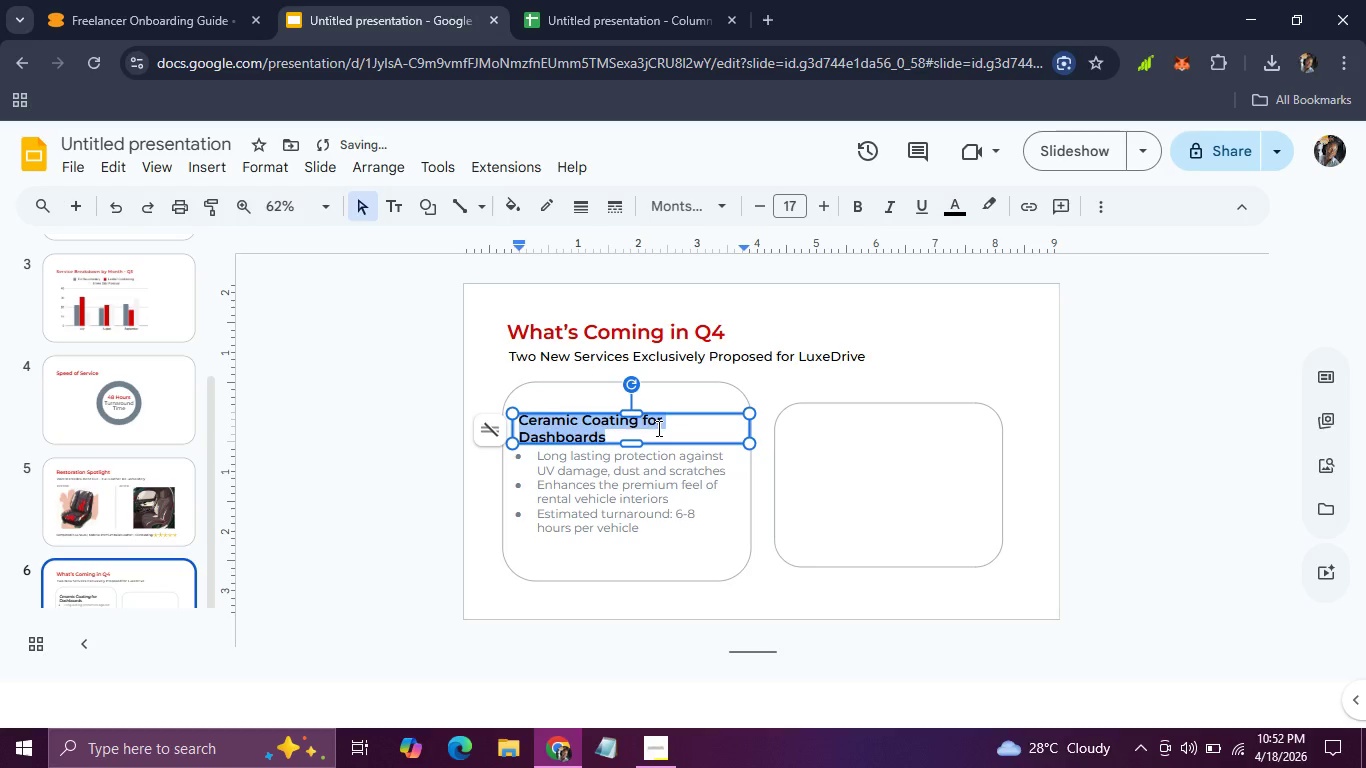 
key(Control+Z)
 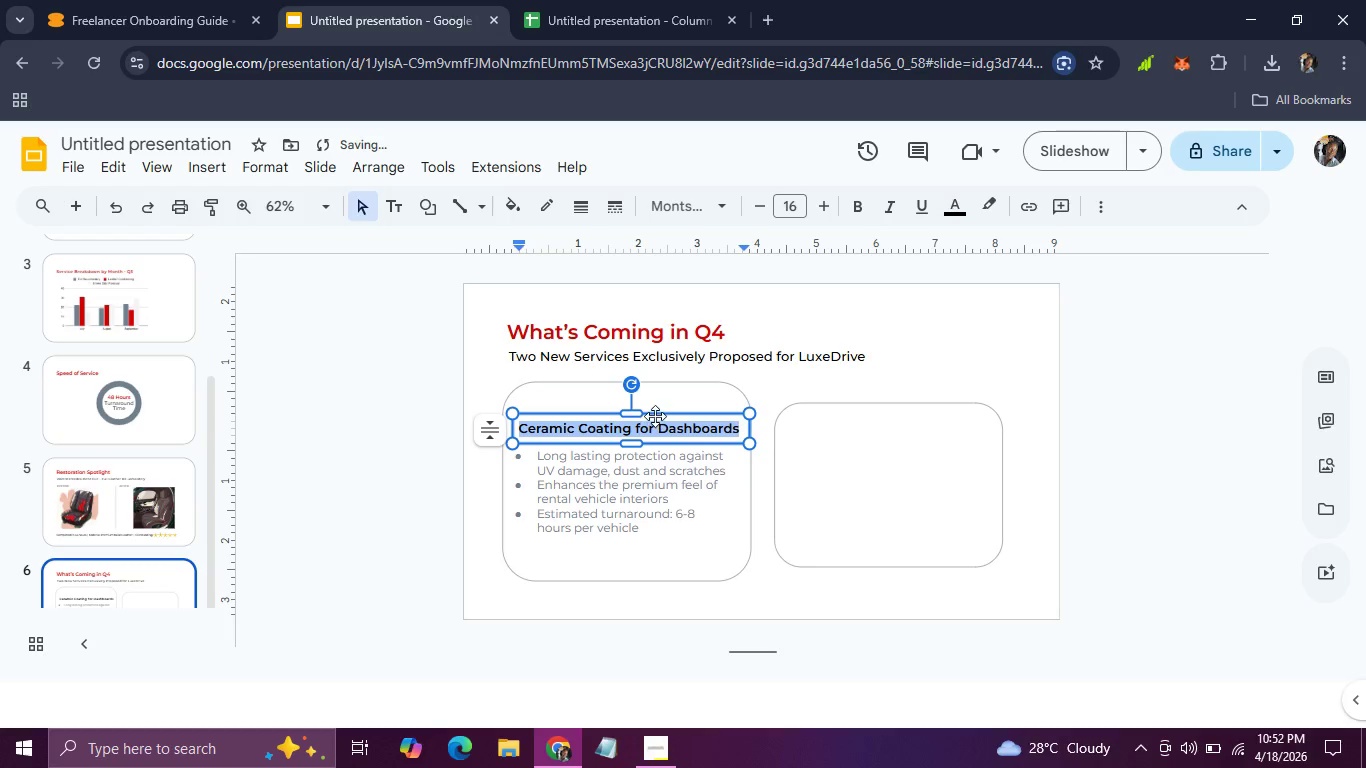 
left_click_drag(start_coordinate=[655, 416], to_coordinate=[651, 400])
 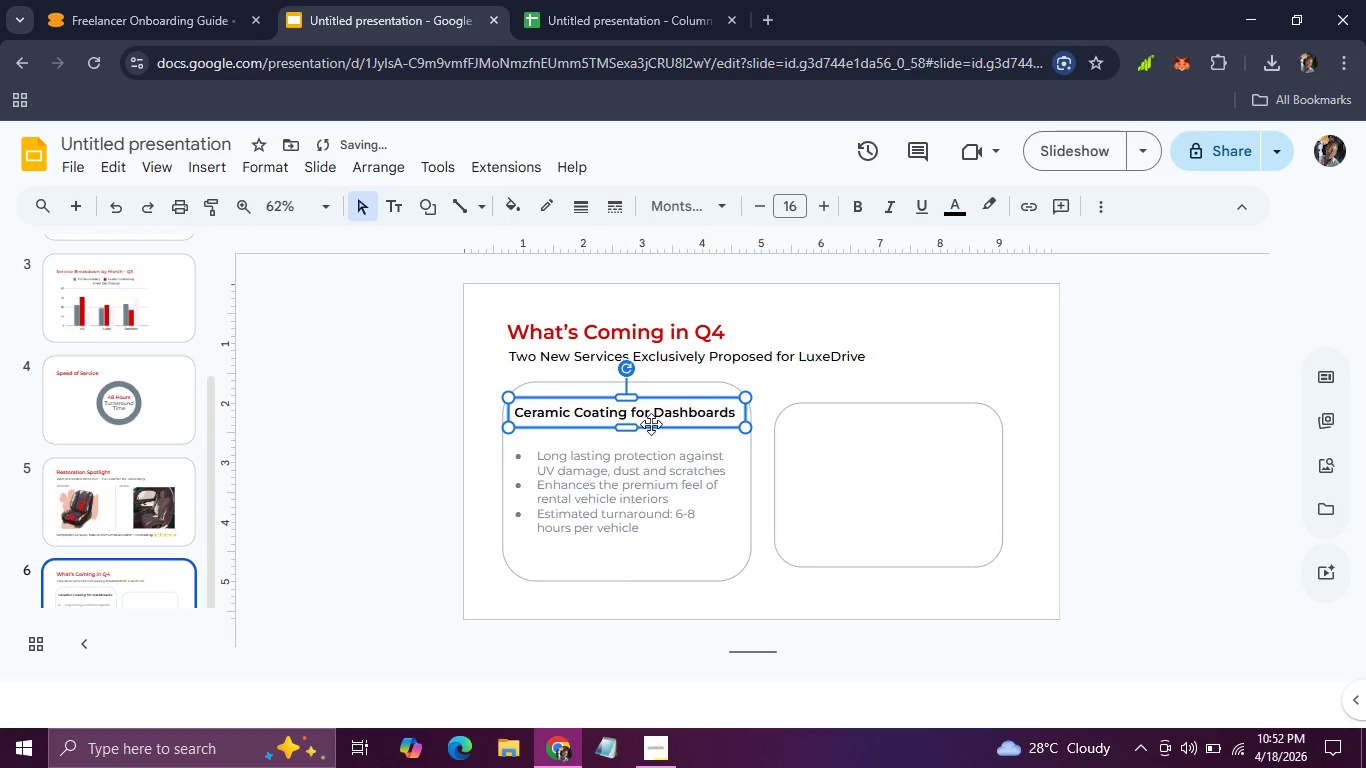 
left_click_drag(start_coordinate=[651, 424], to_coordinate=[651, 432])
 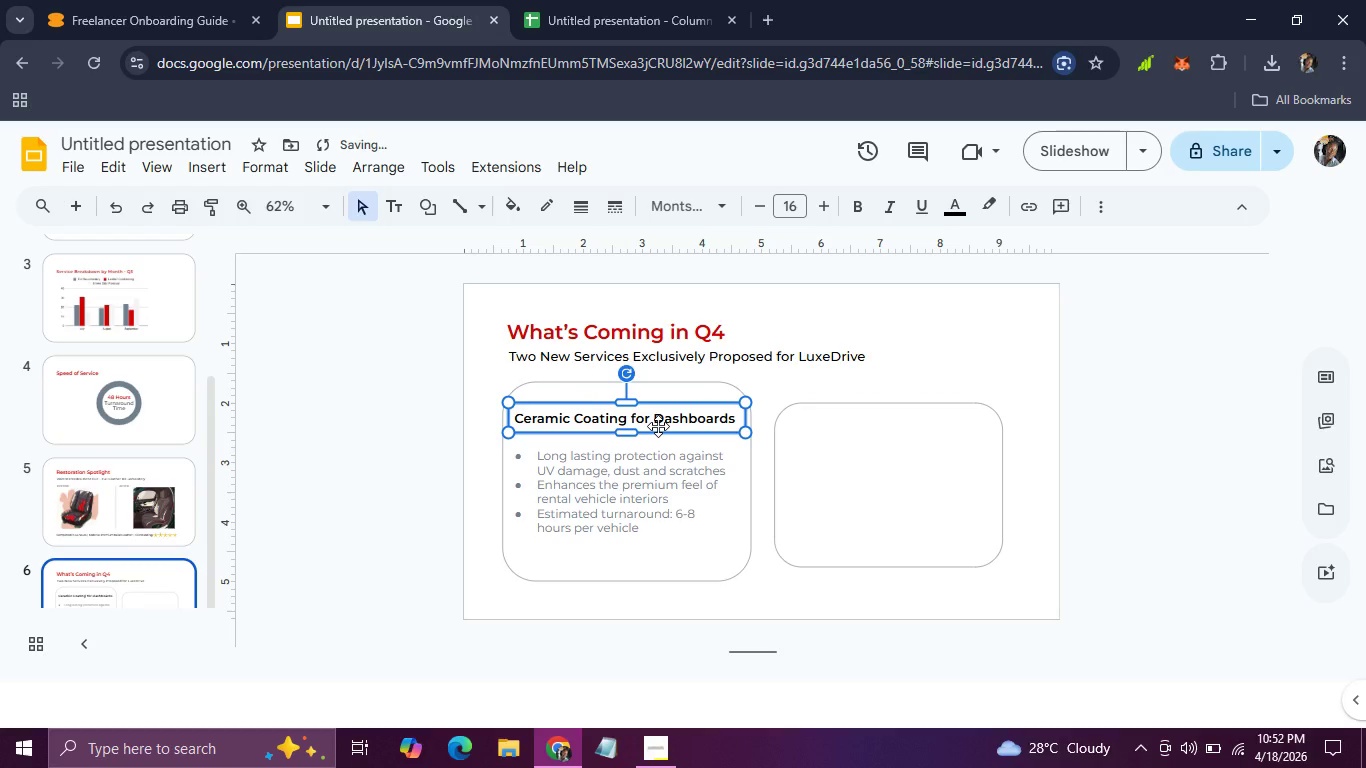 
key(Control+D)
 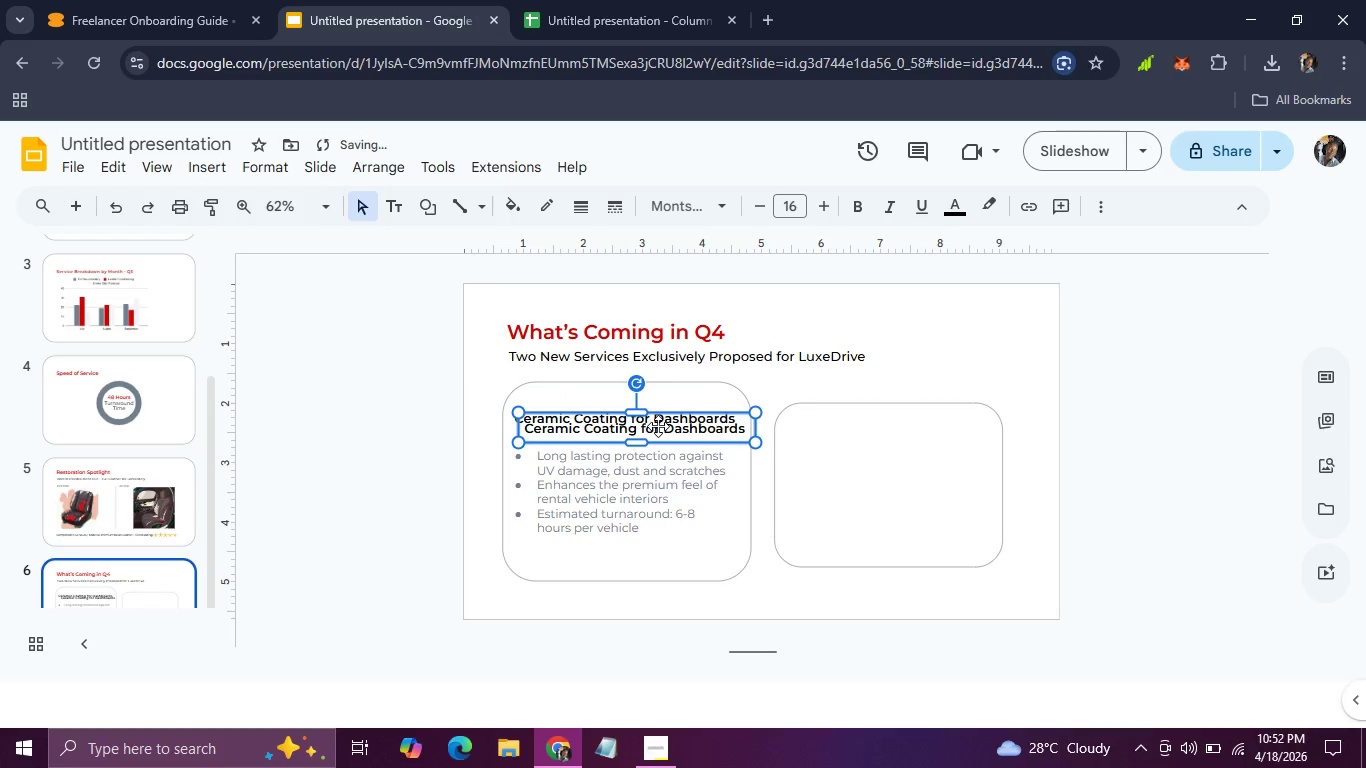 
left_click_drag(start_coordinate=[658, 426], to_coordinate=[851, 442])
 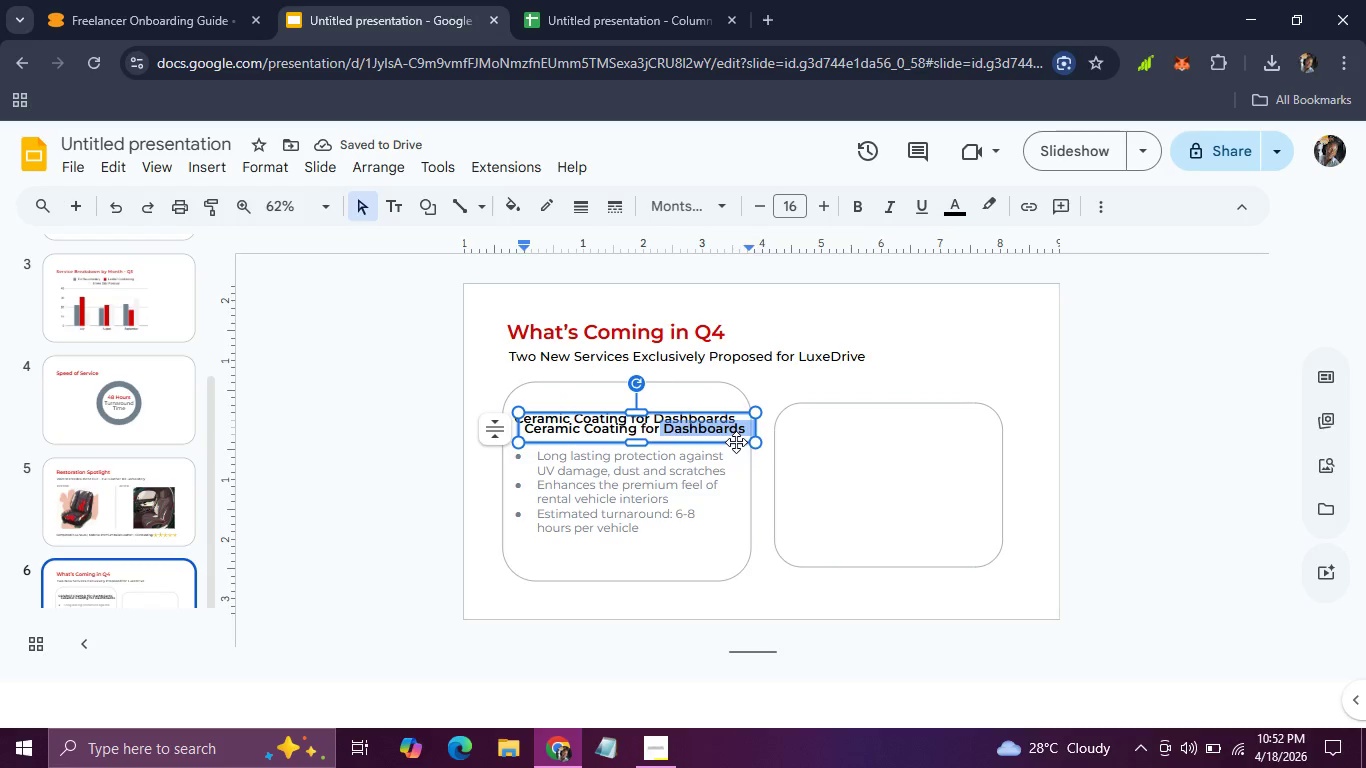 
left_click_drag(start_coordinate=[736, 442], to_coordinate=[985, 449])
 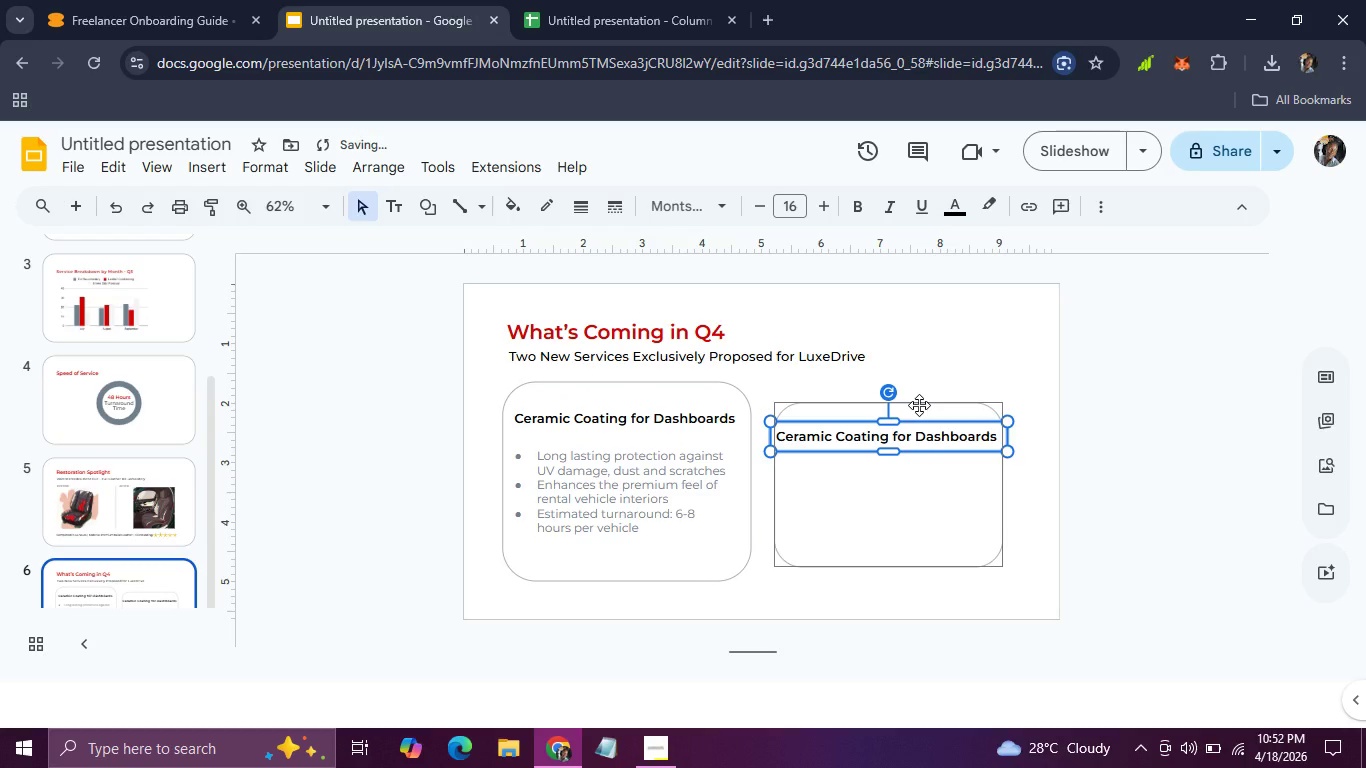 
left_click([919, 405])
 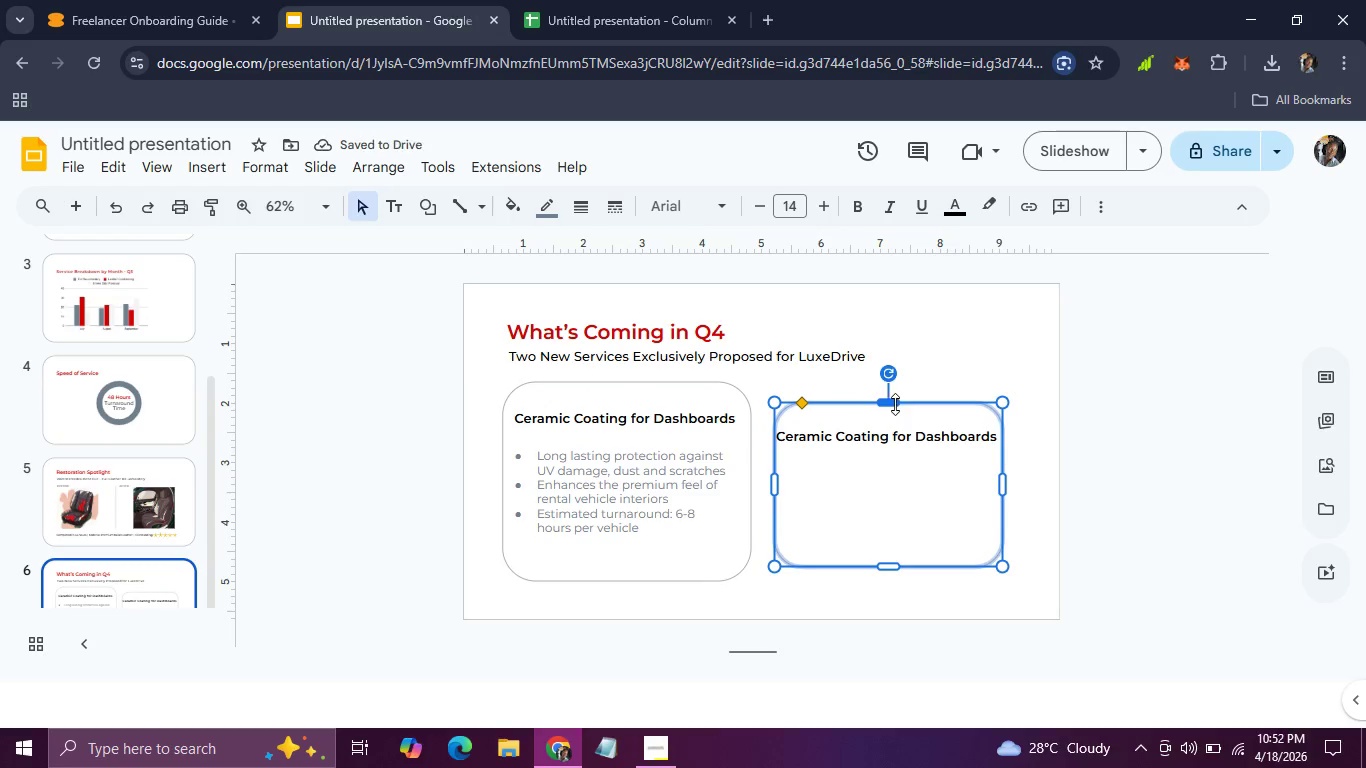 
left_click_drag(start_coordinate=[895, 404], to_coordinate=[890, 383])
 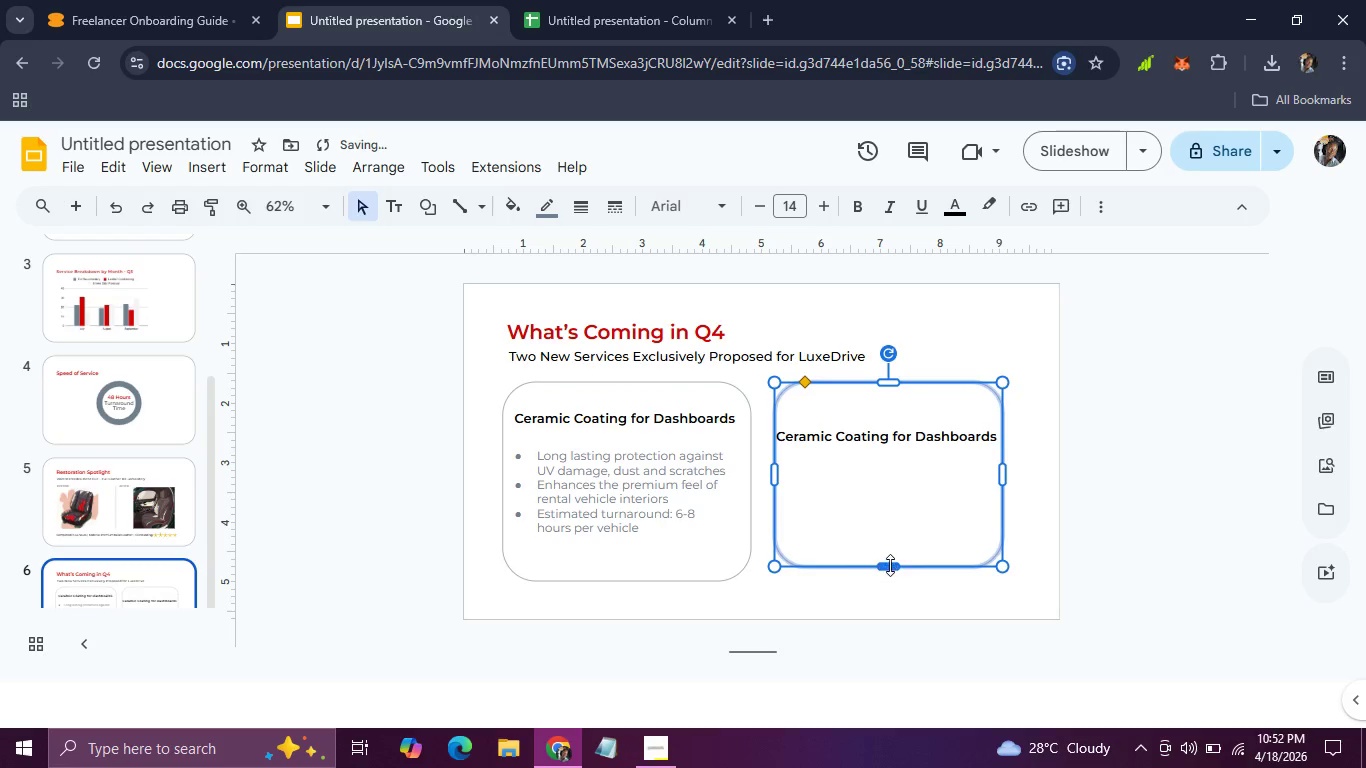 
left_click_drag(start_coordinate=[890, 565], to_coordinate=[892, 584])
 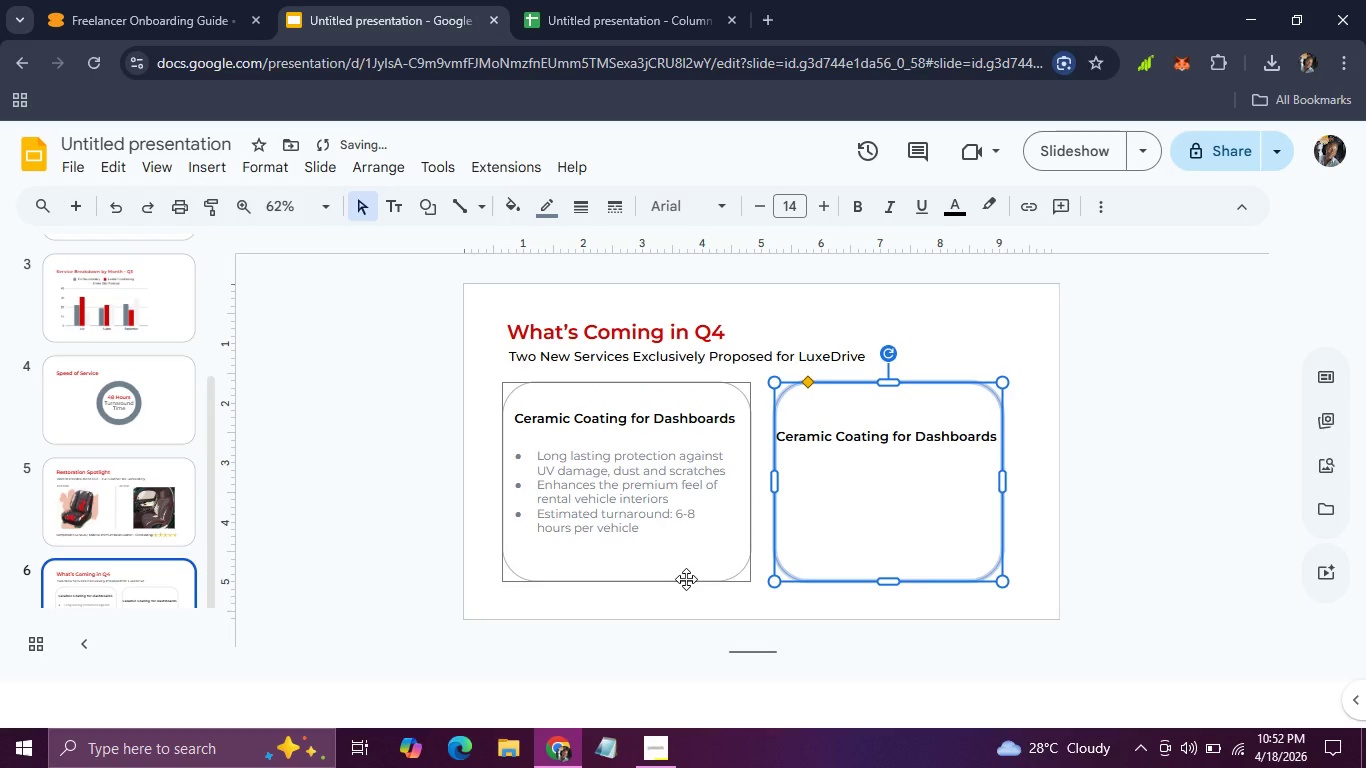 
wait(6.17)
 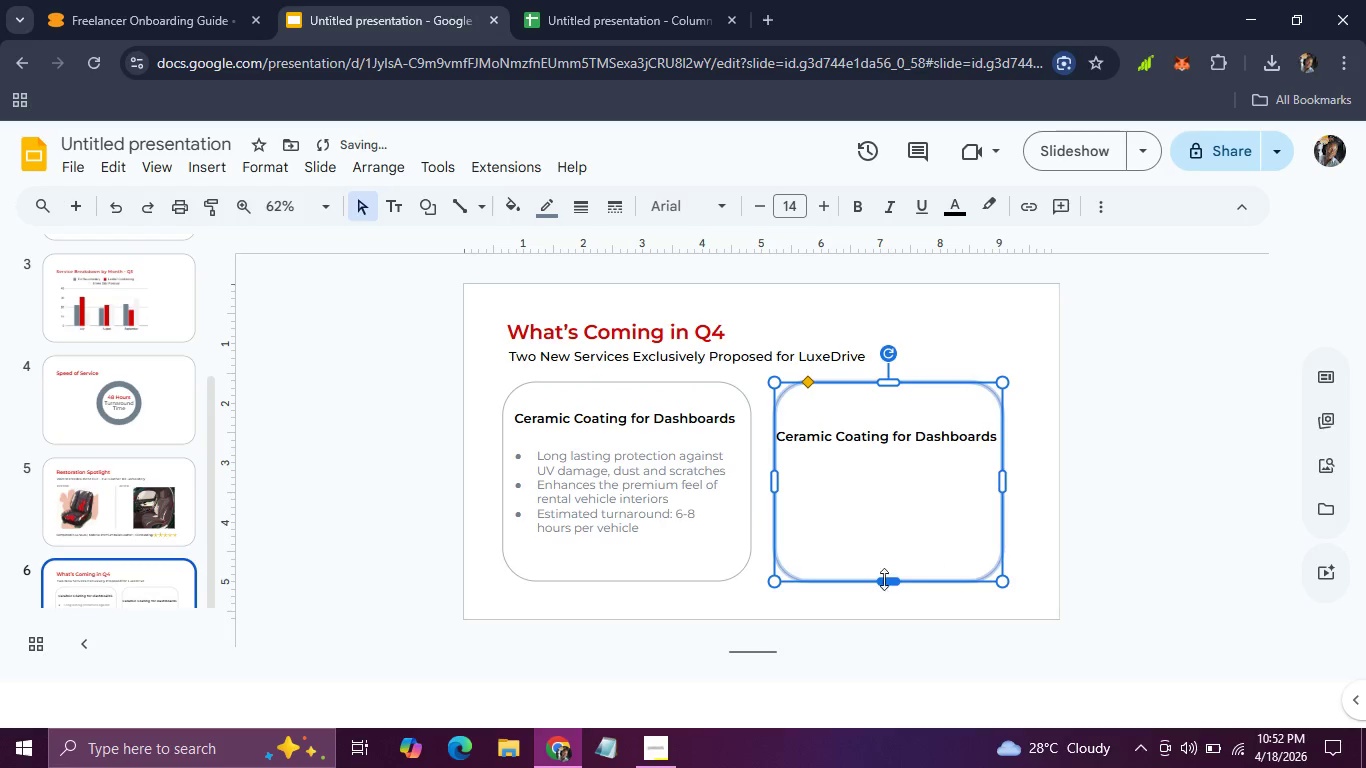 
left_click_drag(start_coordinate=[771, 482], to_coordinate=[760, 482])
 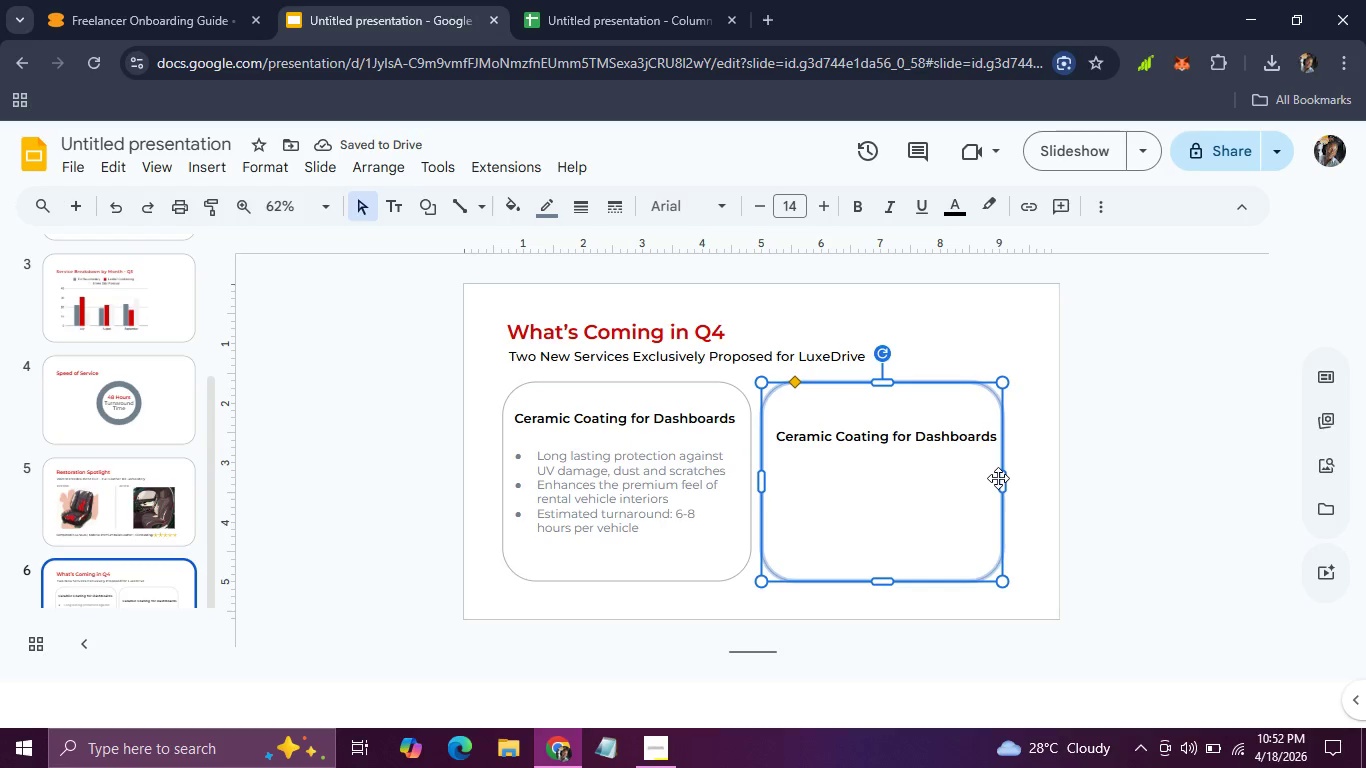 
left_click_drag(start_coordinate=[1003, 478], to_coordinate=[1011, 477])
 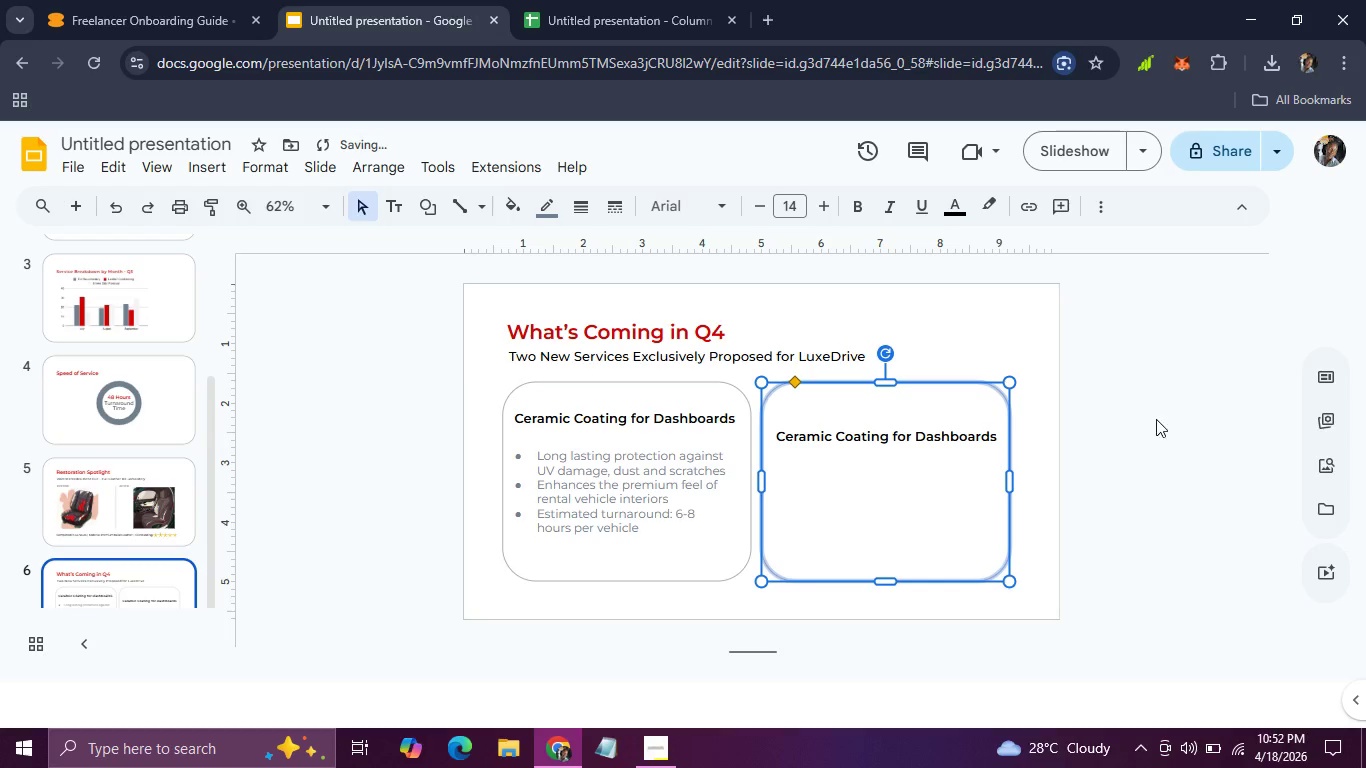 
left_click([1156, 419])
 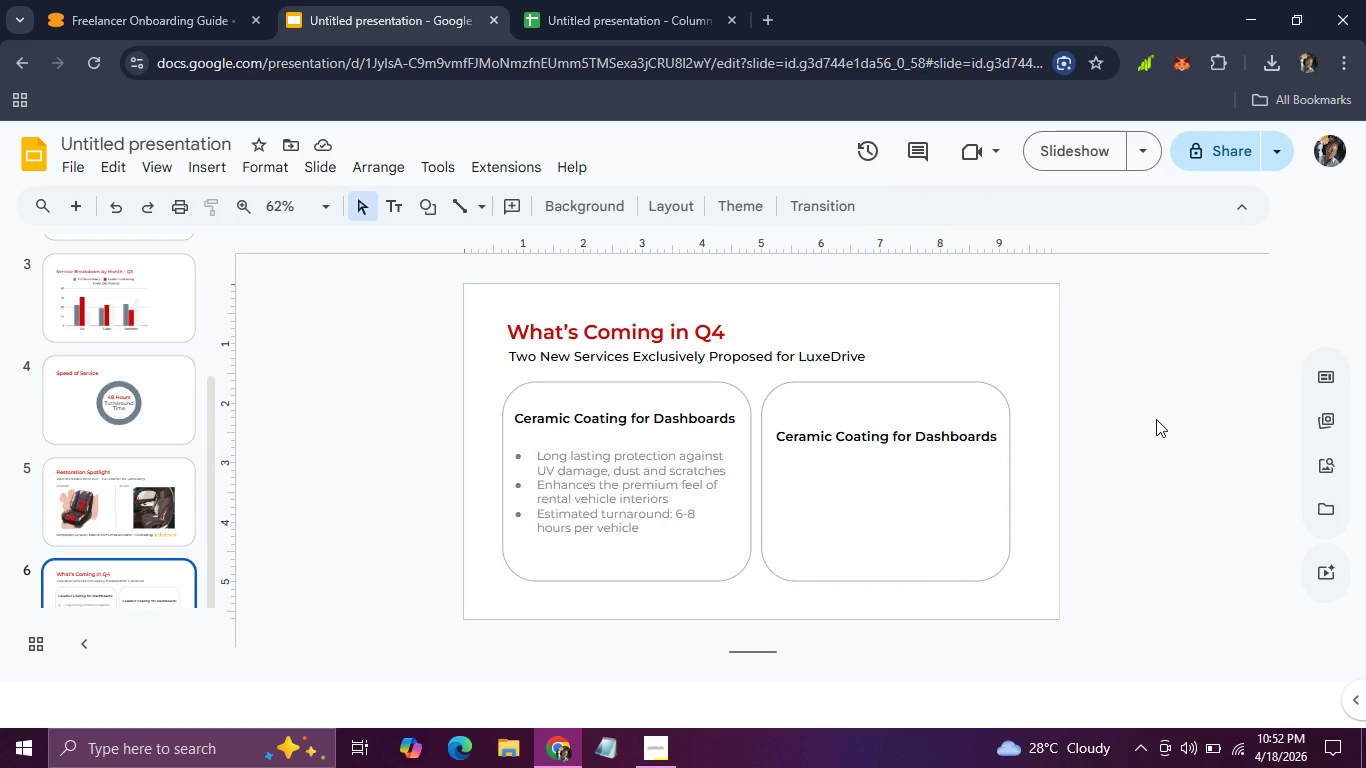 
wait(10.19)
 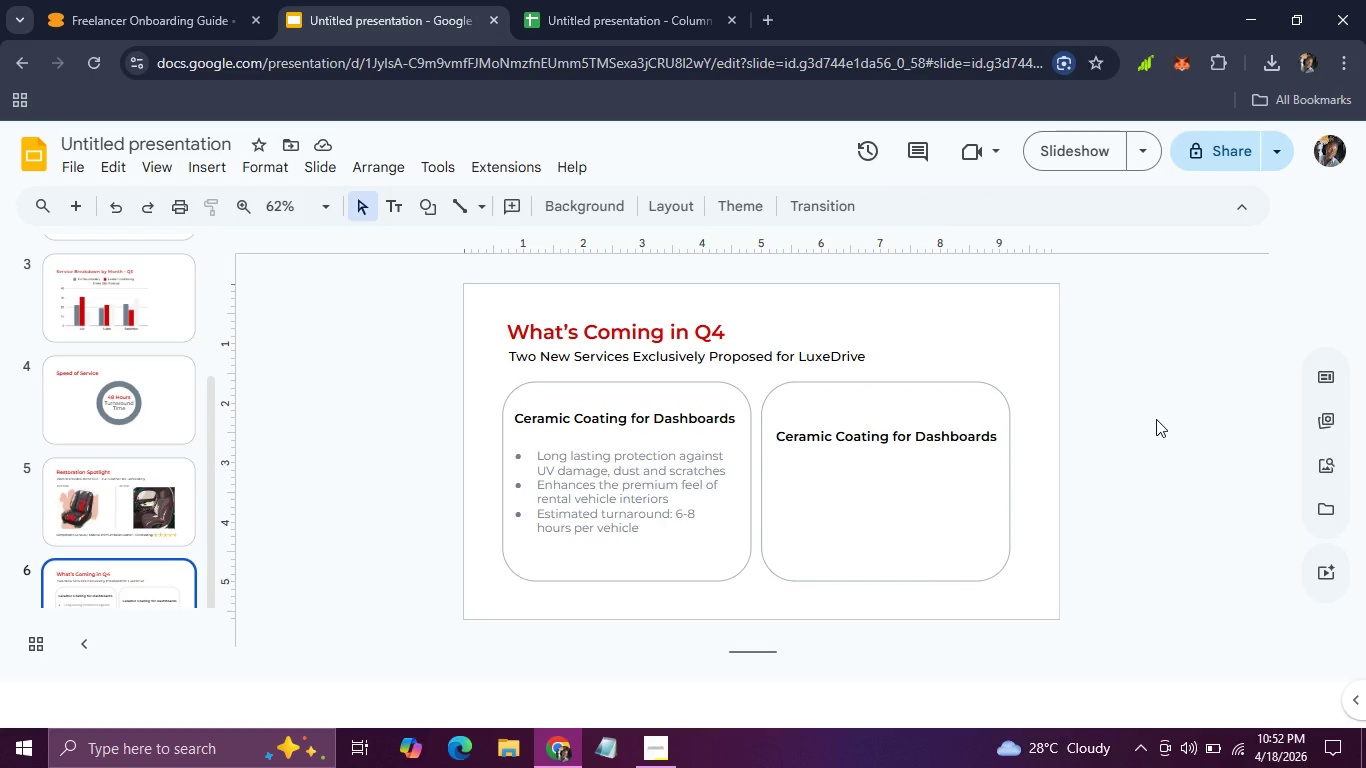 
double_click([860, 449])
 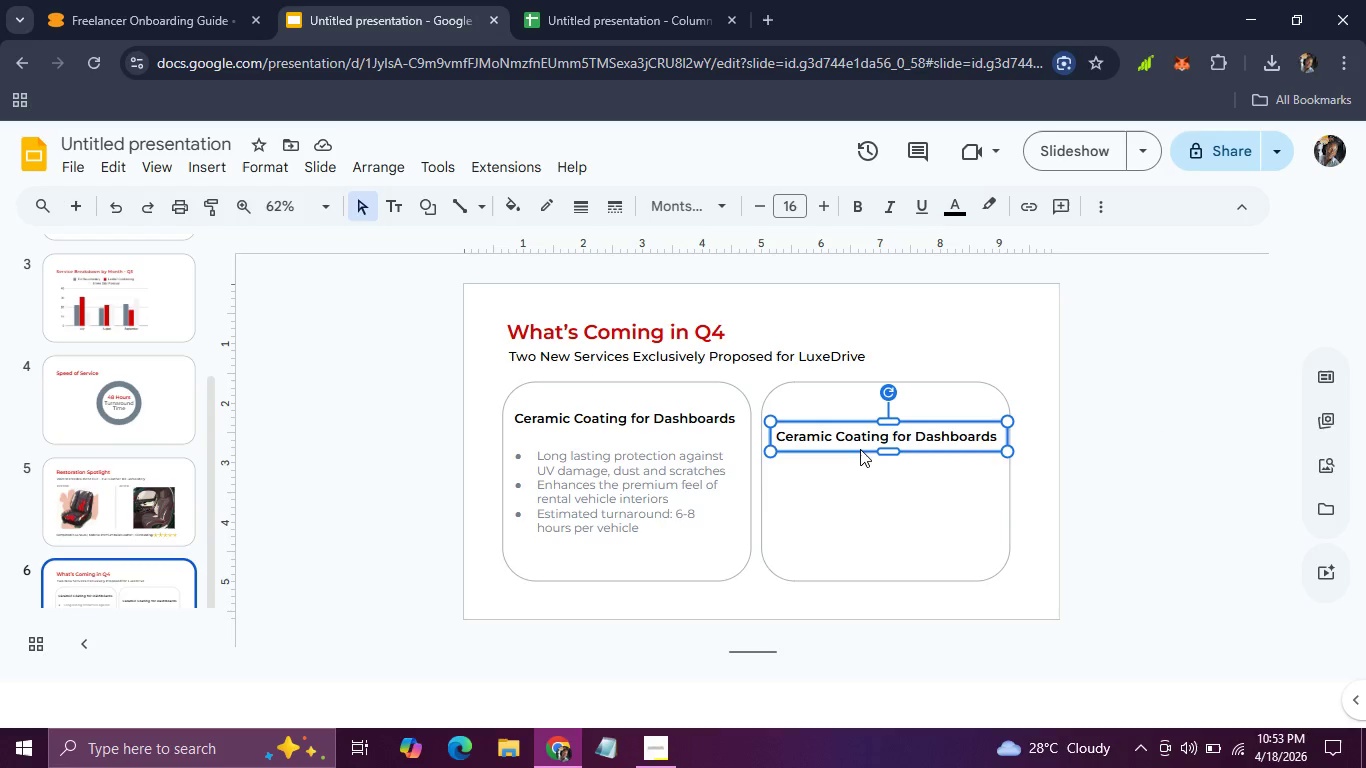 
triple_click([860, 449])
 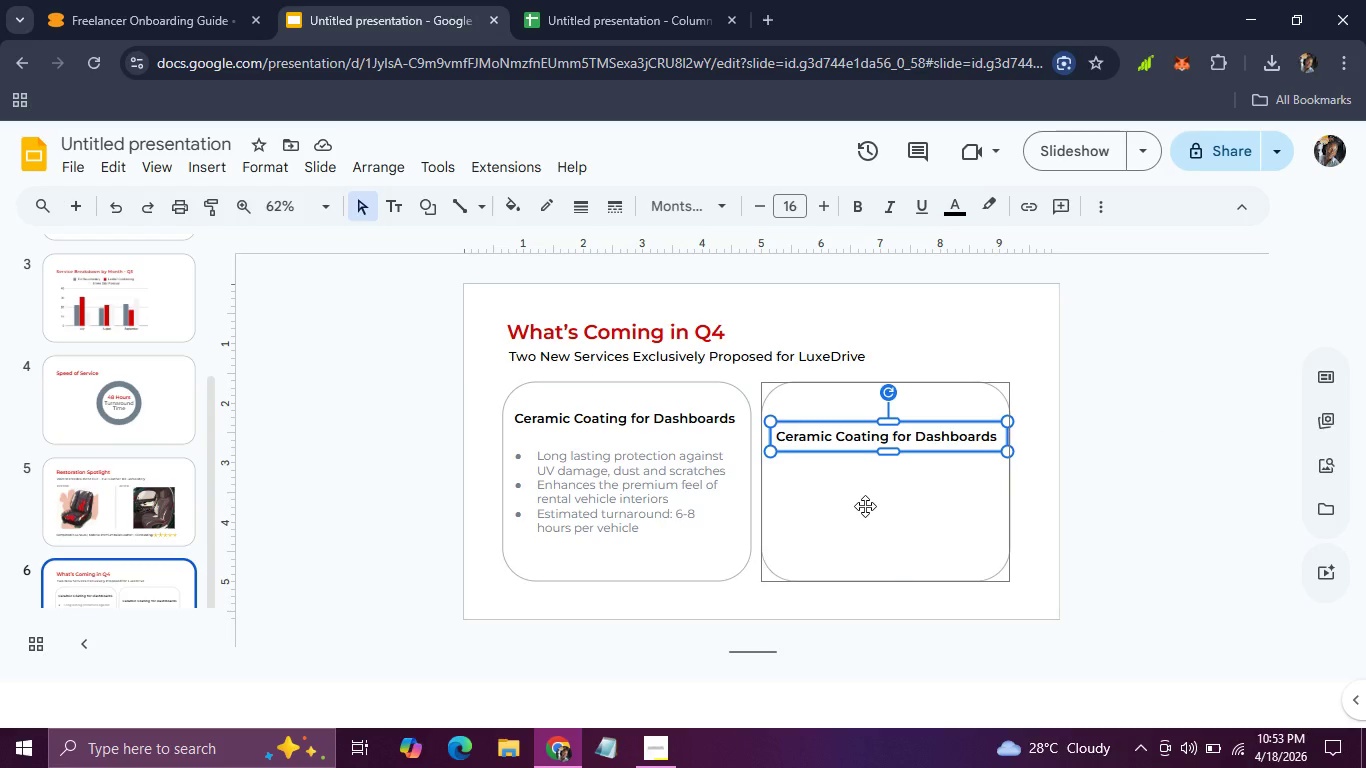 
left_click([865, 506])
 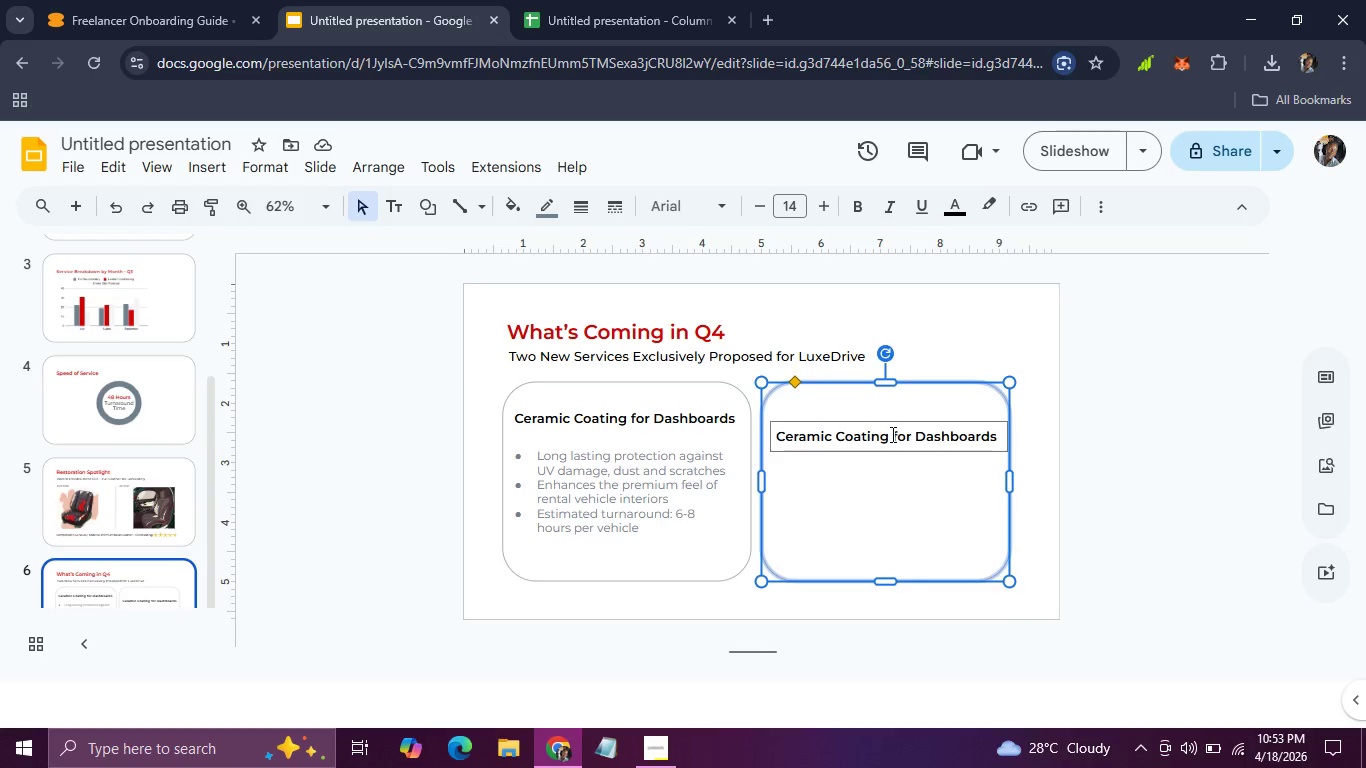 
double_click([891, 434])
 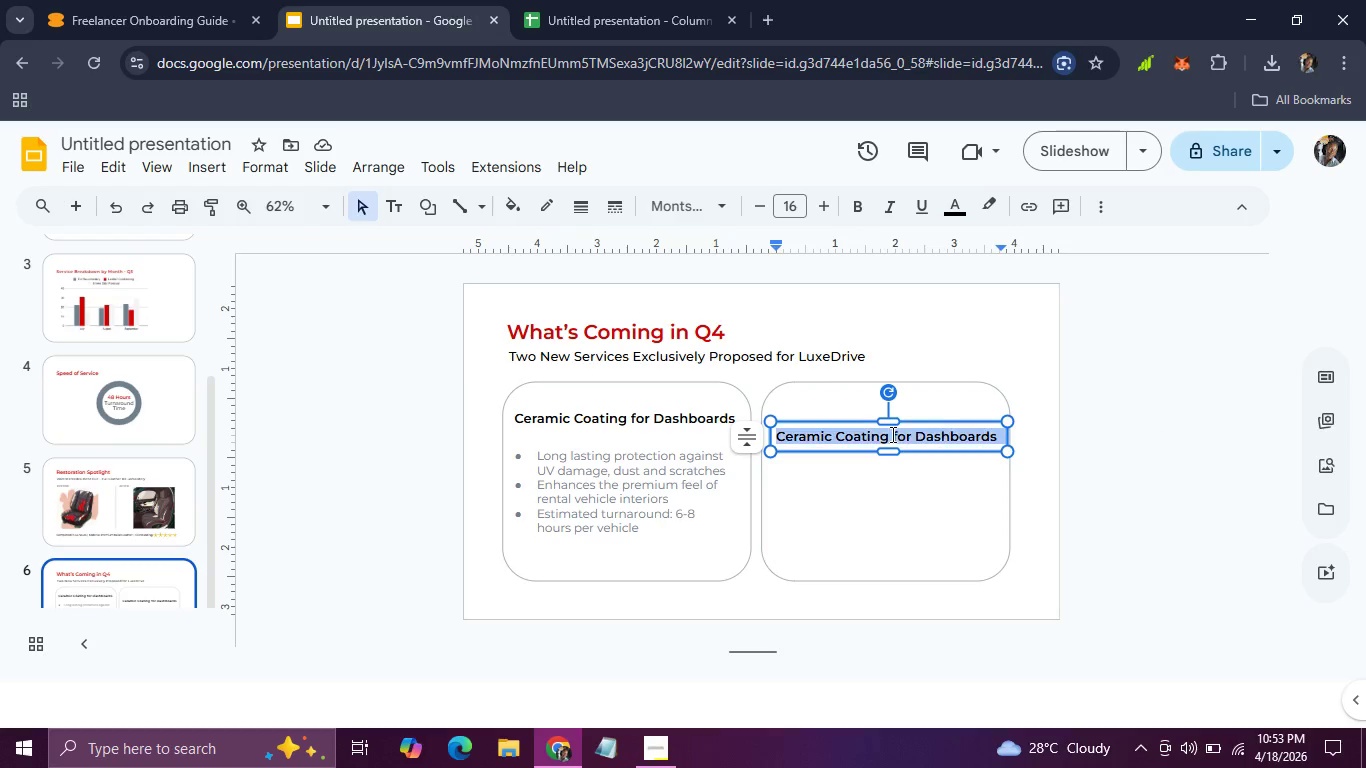 
triple_click([891, 434])
 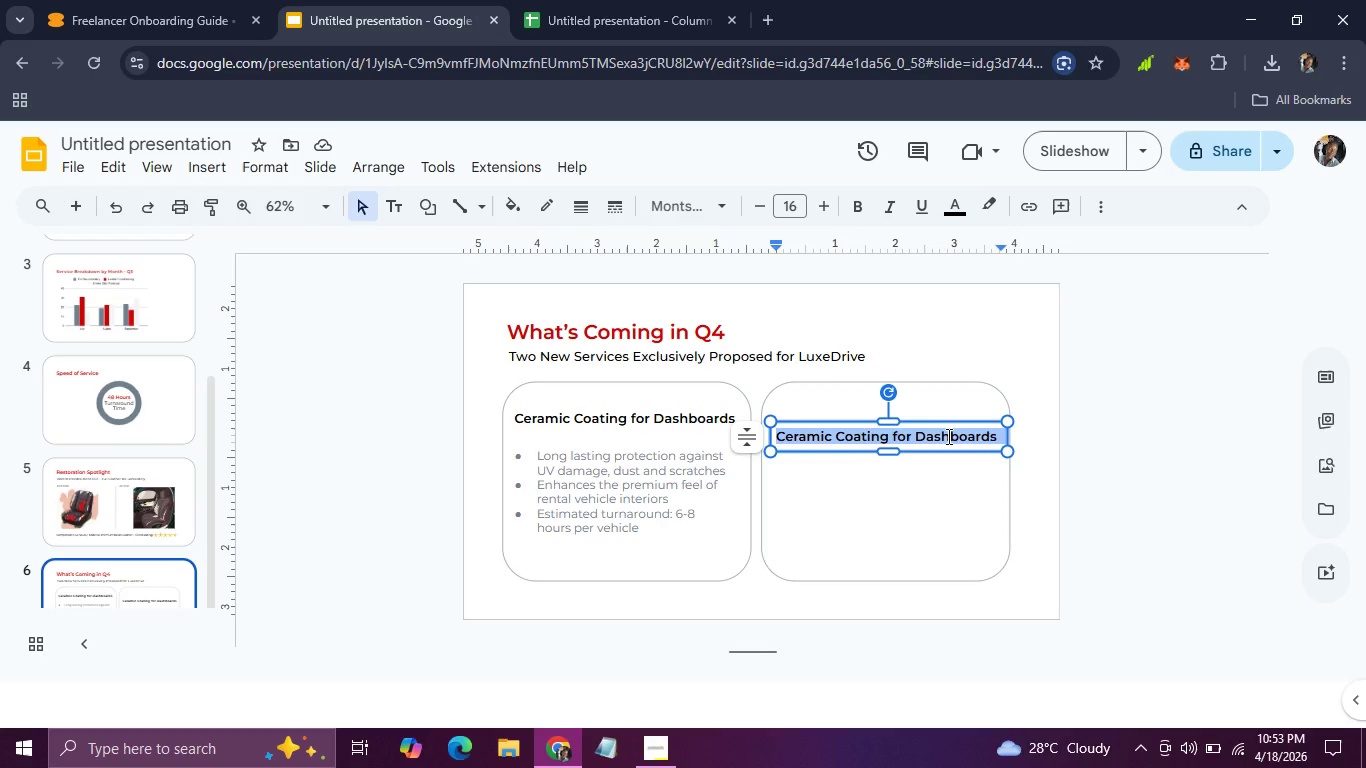 
type(Mobile On-site Repairs)
 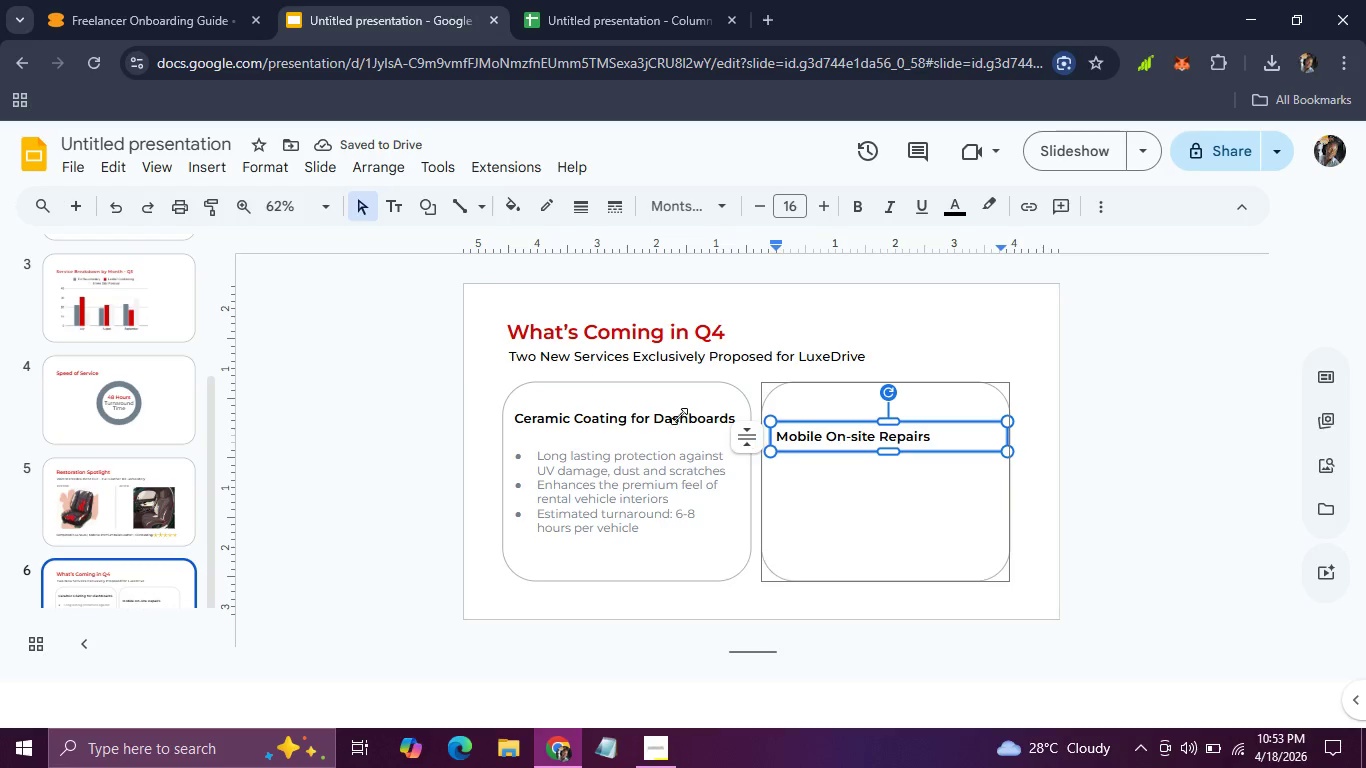 
left_click([646, 432])
 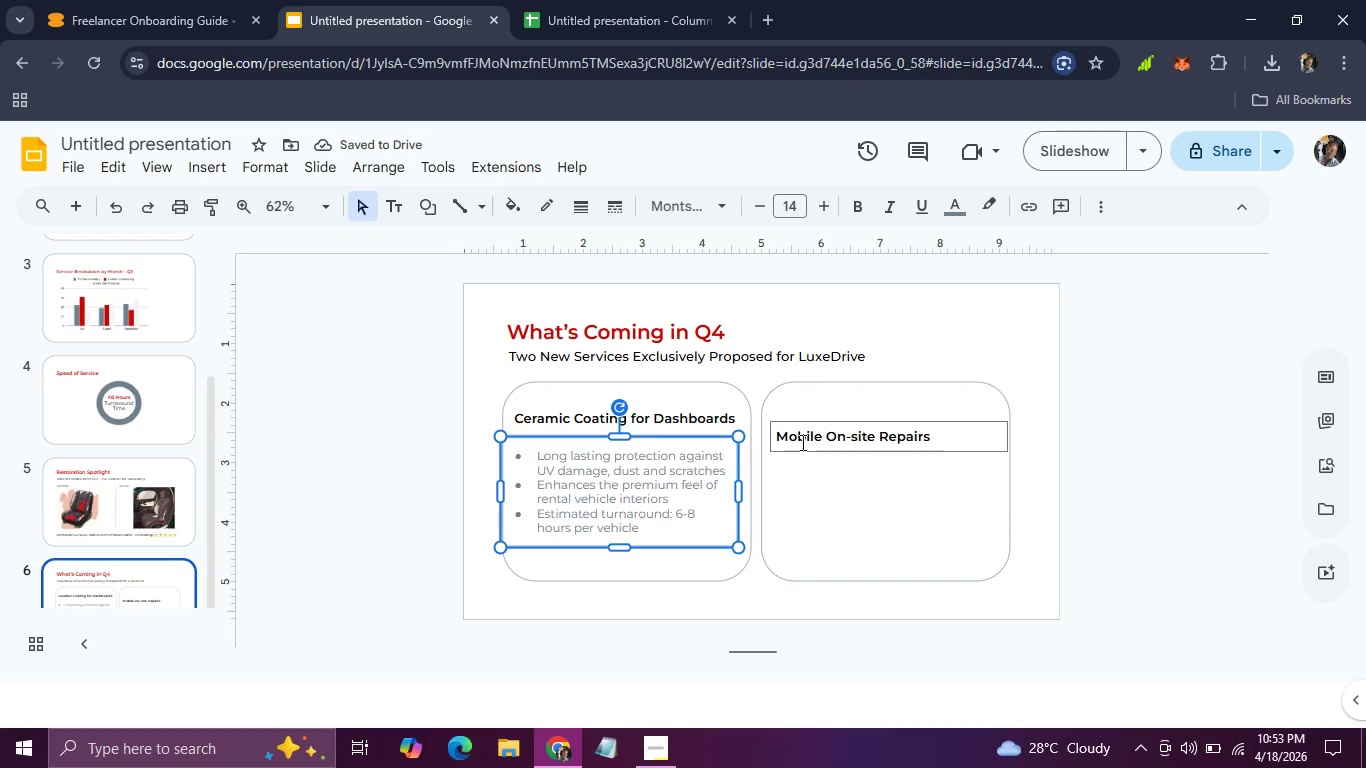 
left_click([801, 442])
 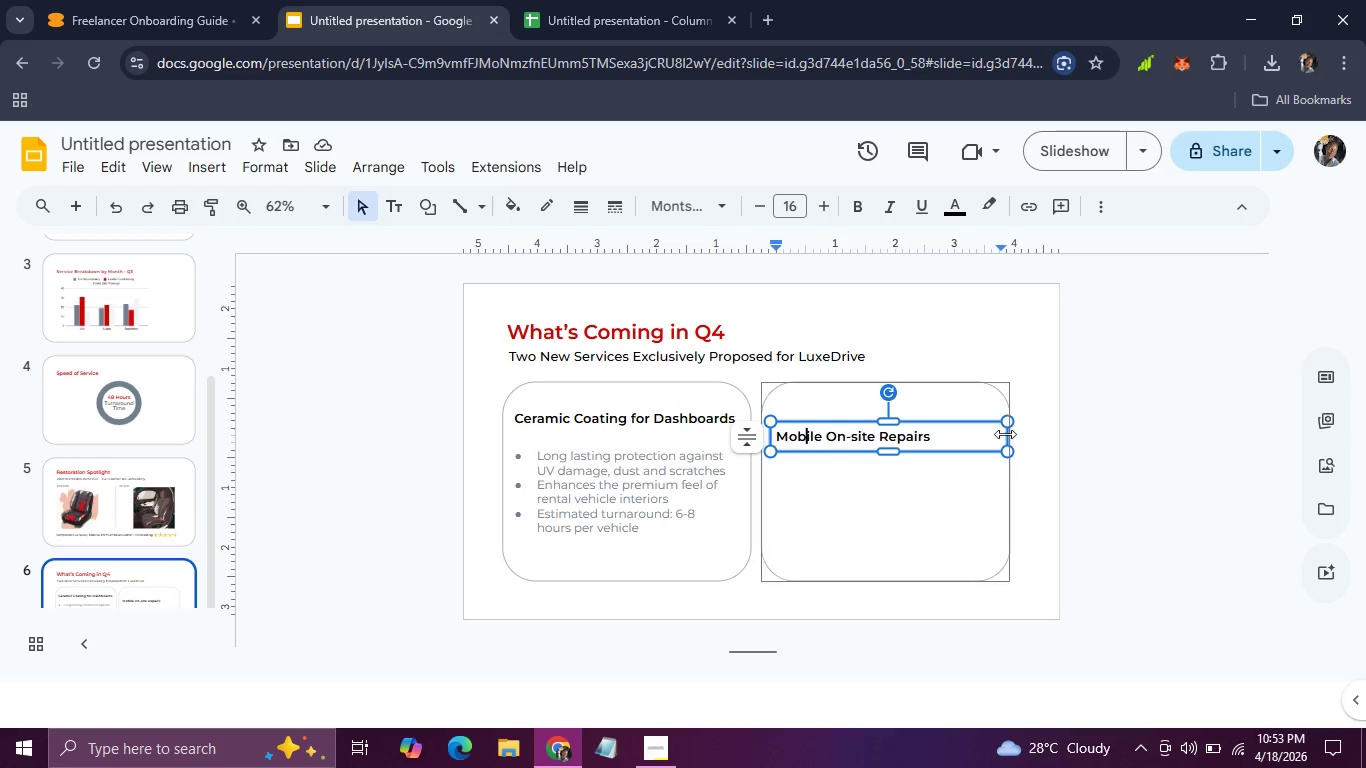 
left_click([1004, 434])
 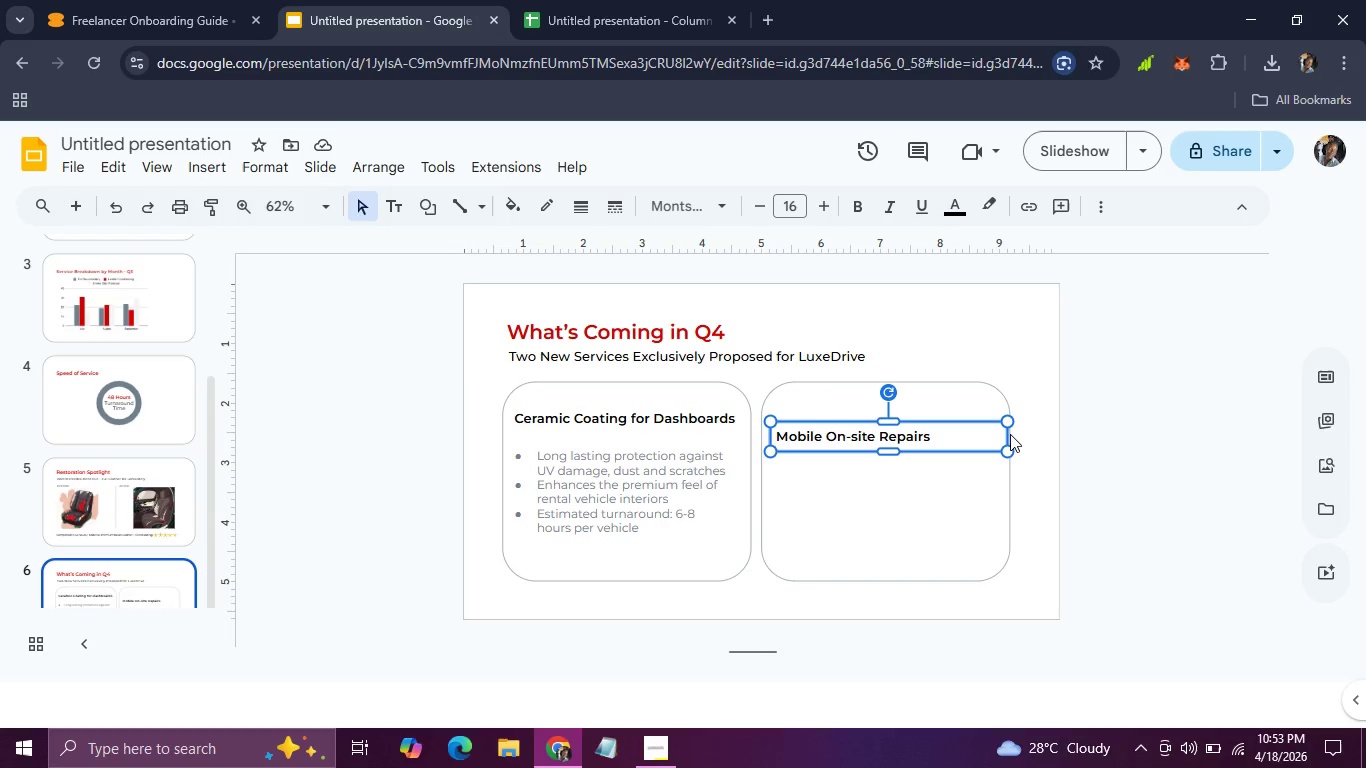 
left_click([1010, 434])
 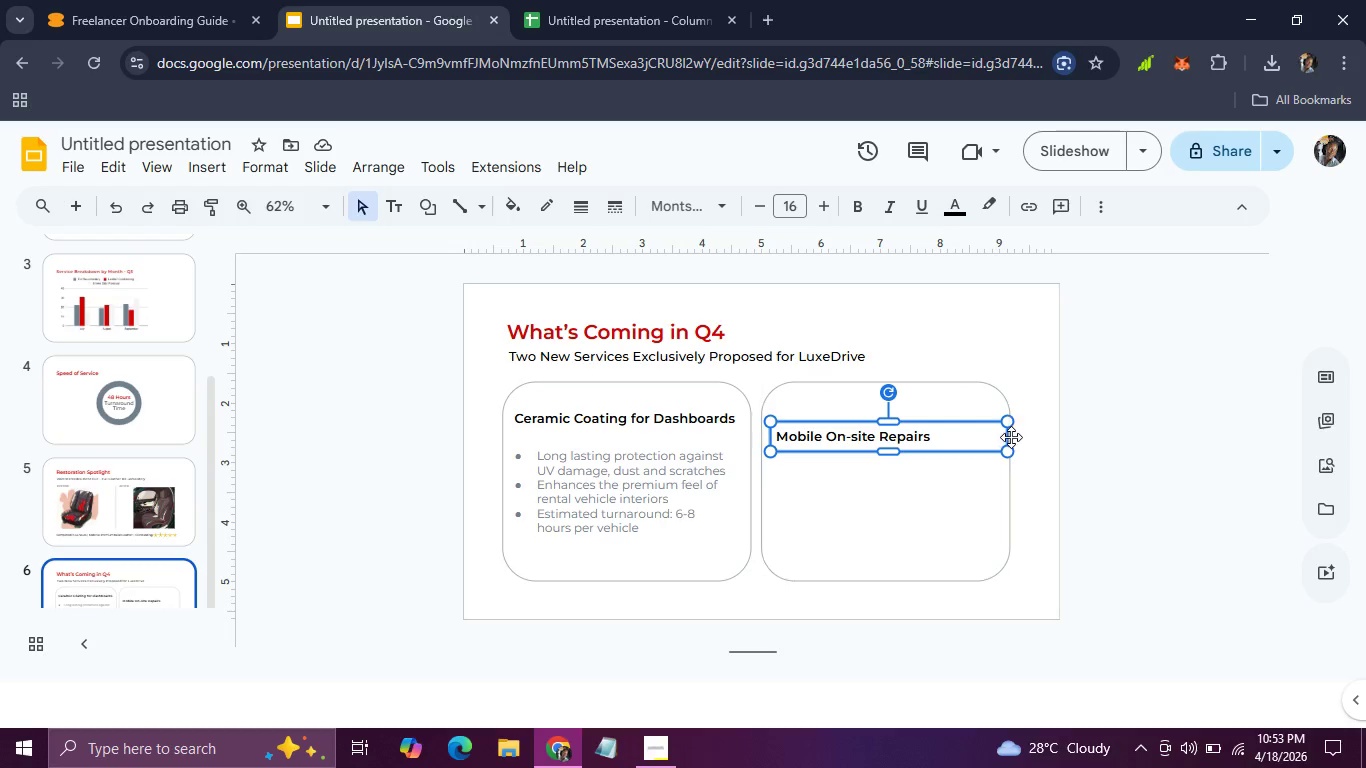 
left_click_drag(start_coordinate=[1009, 437], to_coordinate=[940, 437])
 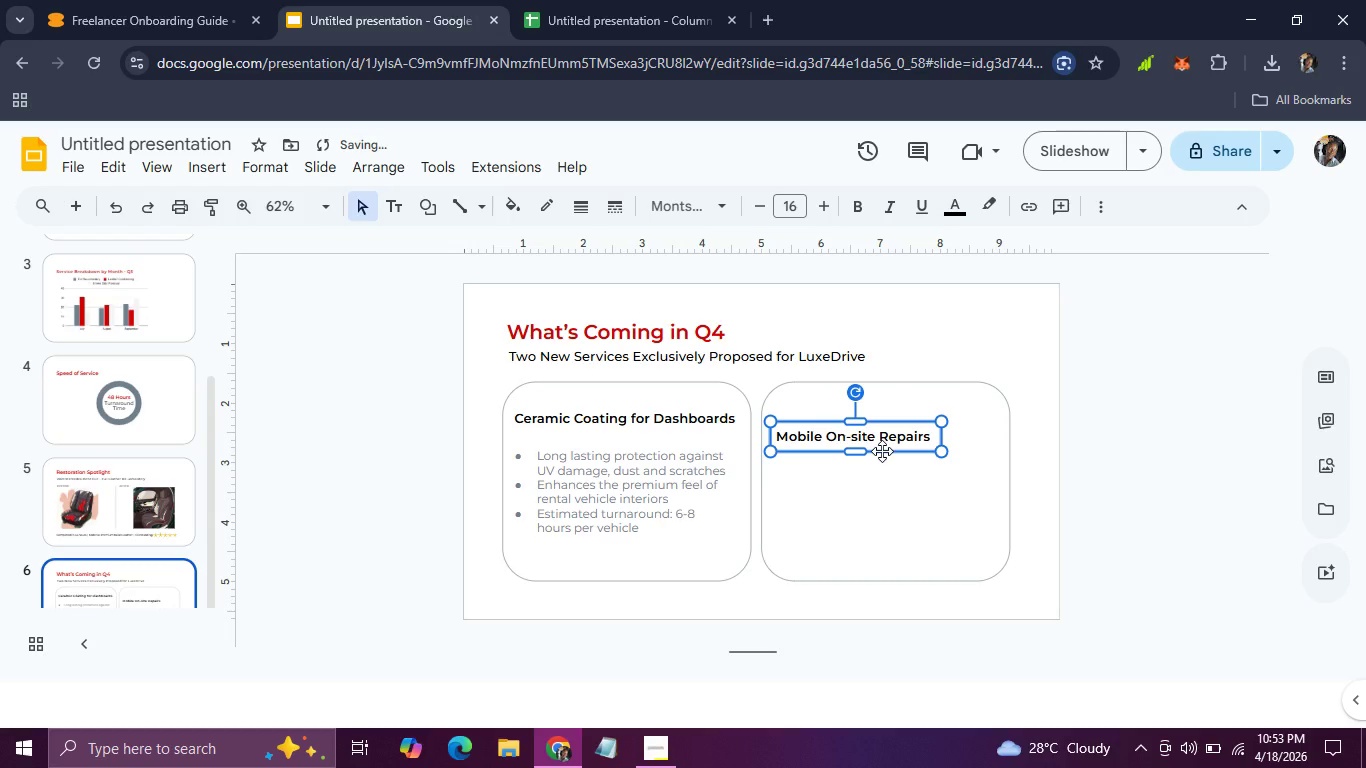 
left_click_drag(start_coordinate=[882, 451], to_coordinate=[915, 429])
 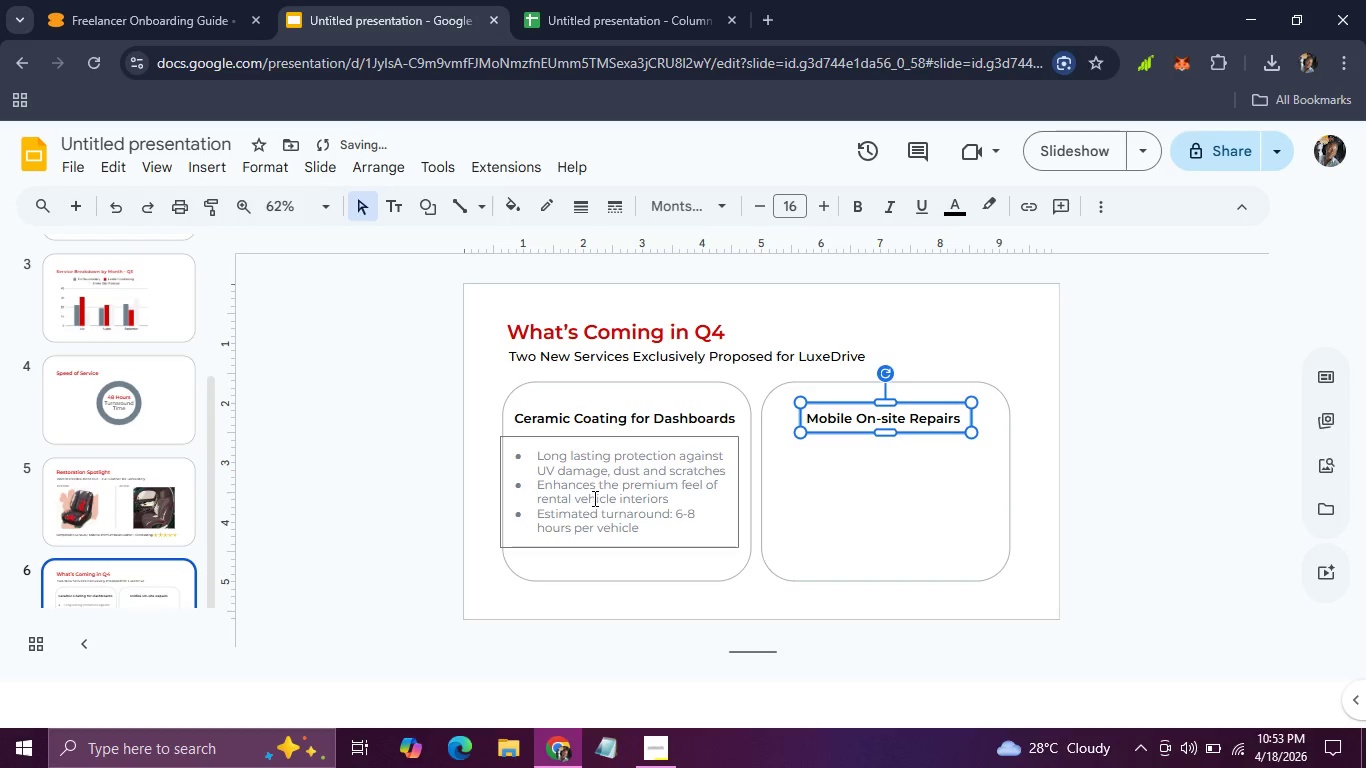 
left_click([593, 498])
 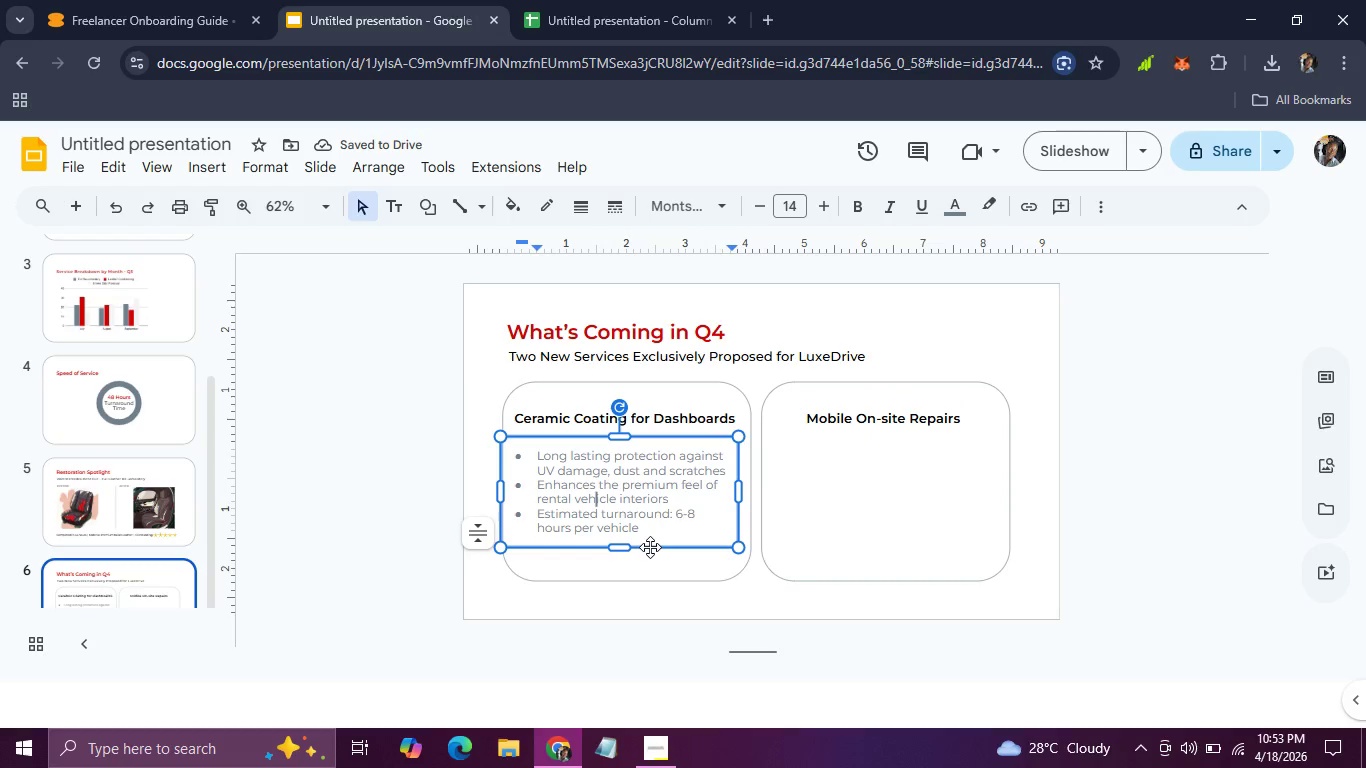 
left_click_drag(start_coordinate=[650, 546], to_coordinate=[650, 539])
 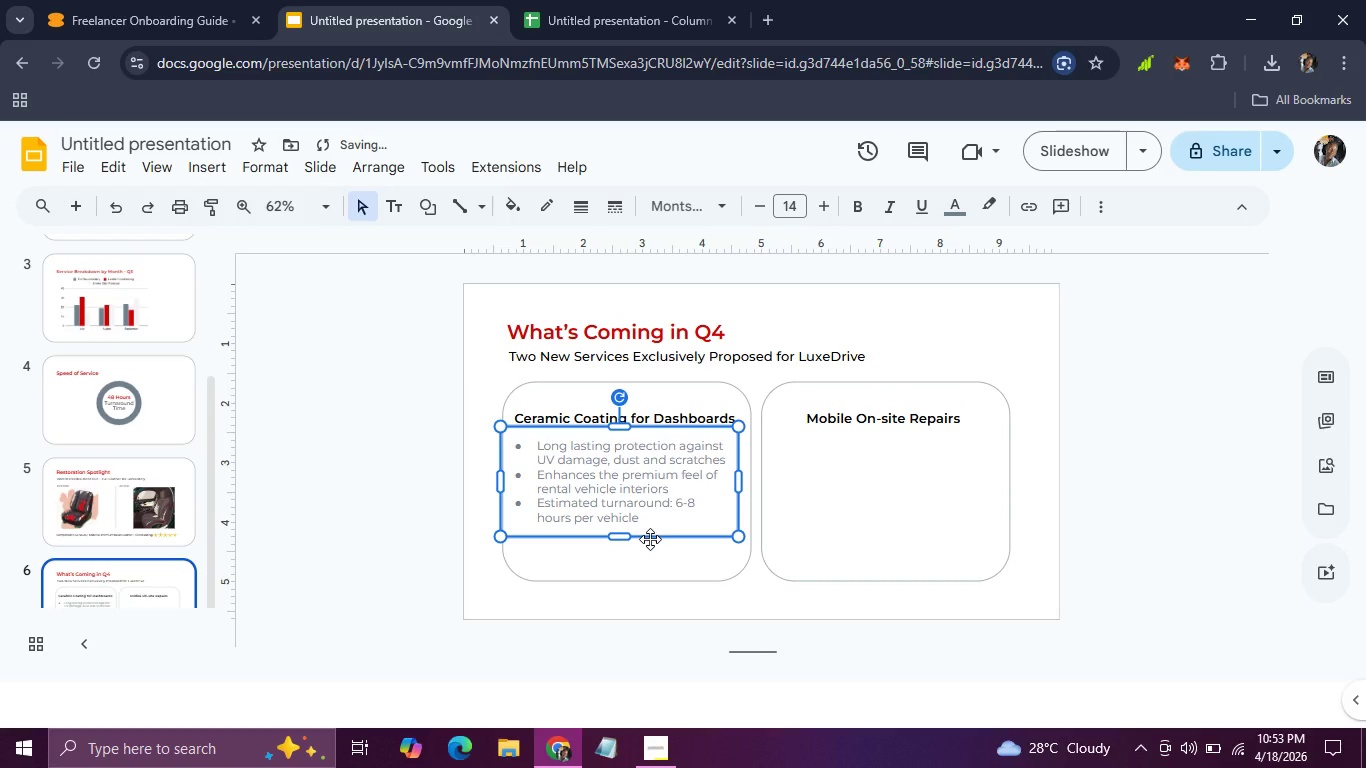 
key(Control+D)
 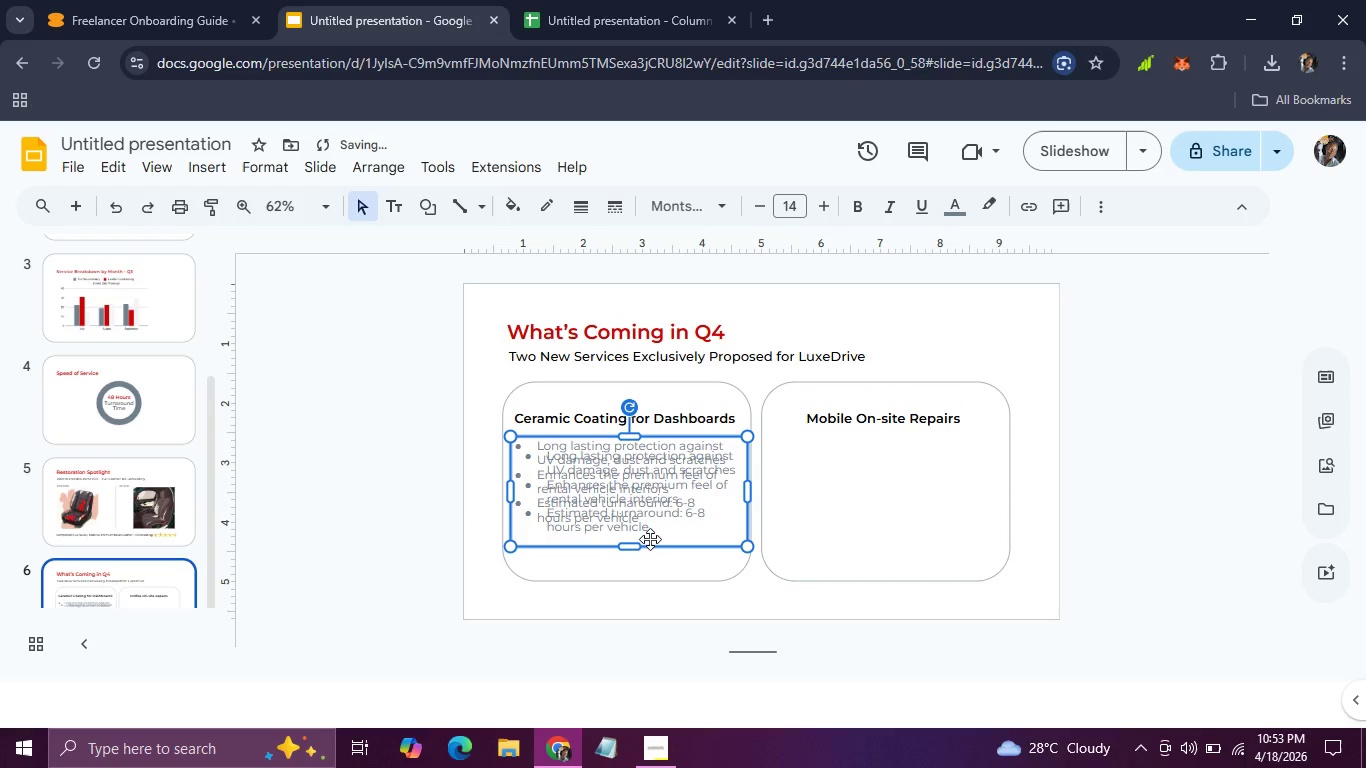 
left_click_drag(start_coordinate=[650, 539], to_coordinate=[905, 537])
 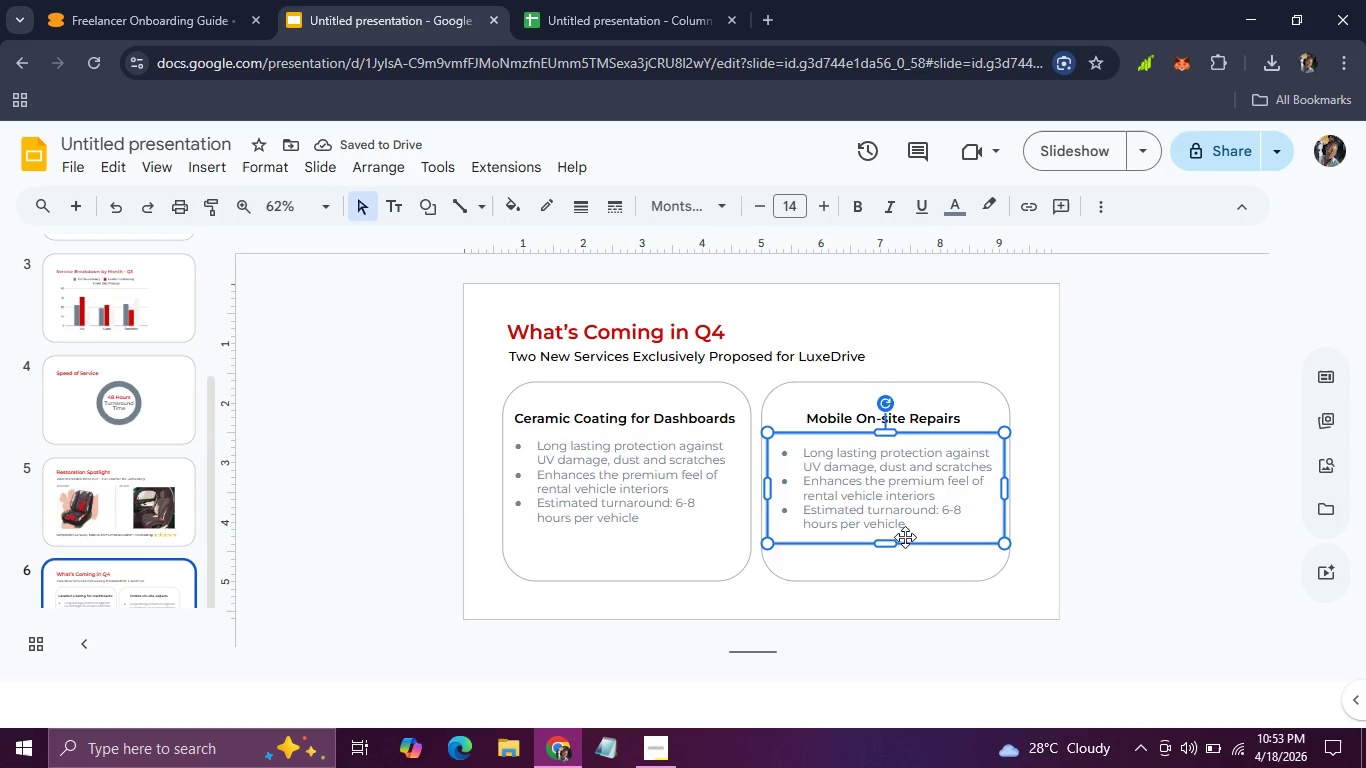 
left_click([720, 561])
 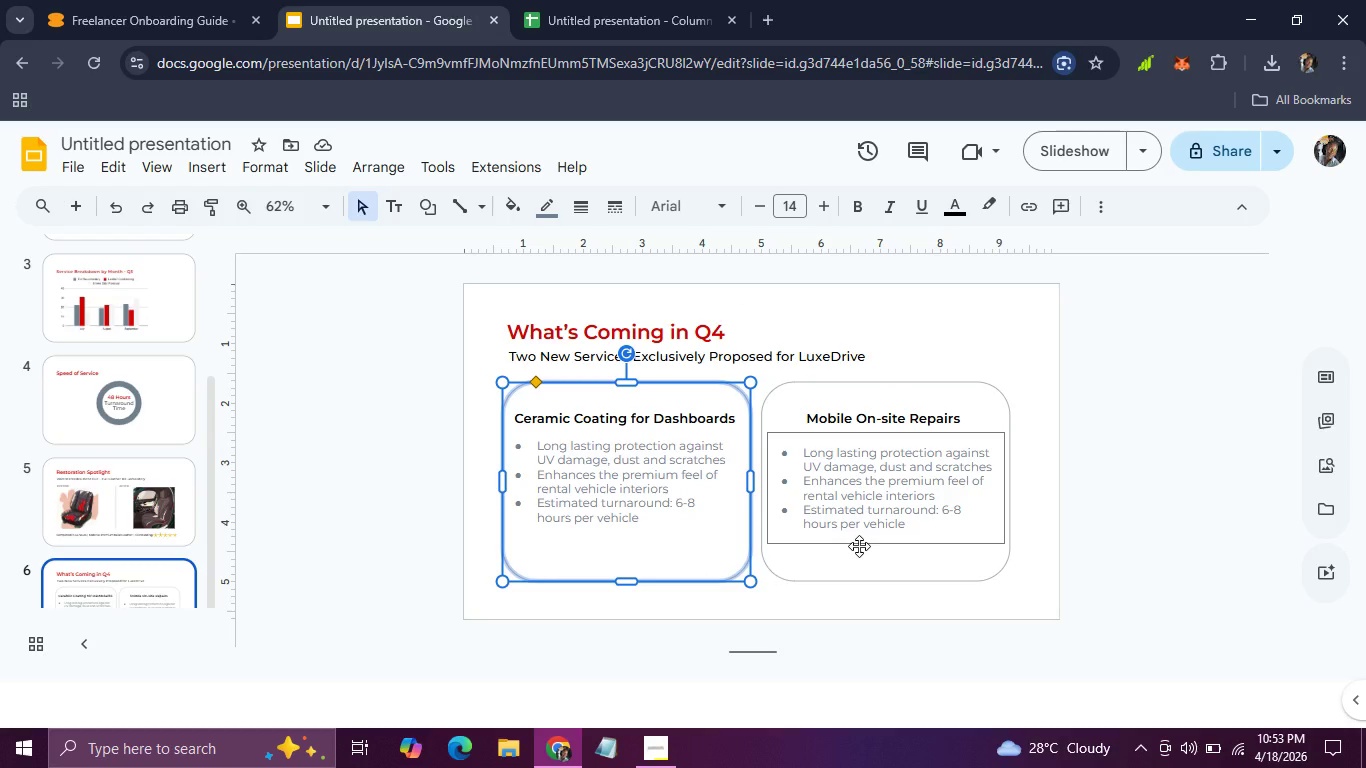 
wait(9.91)
 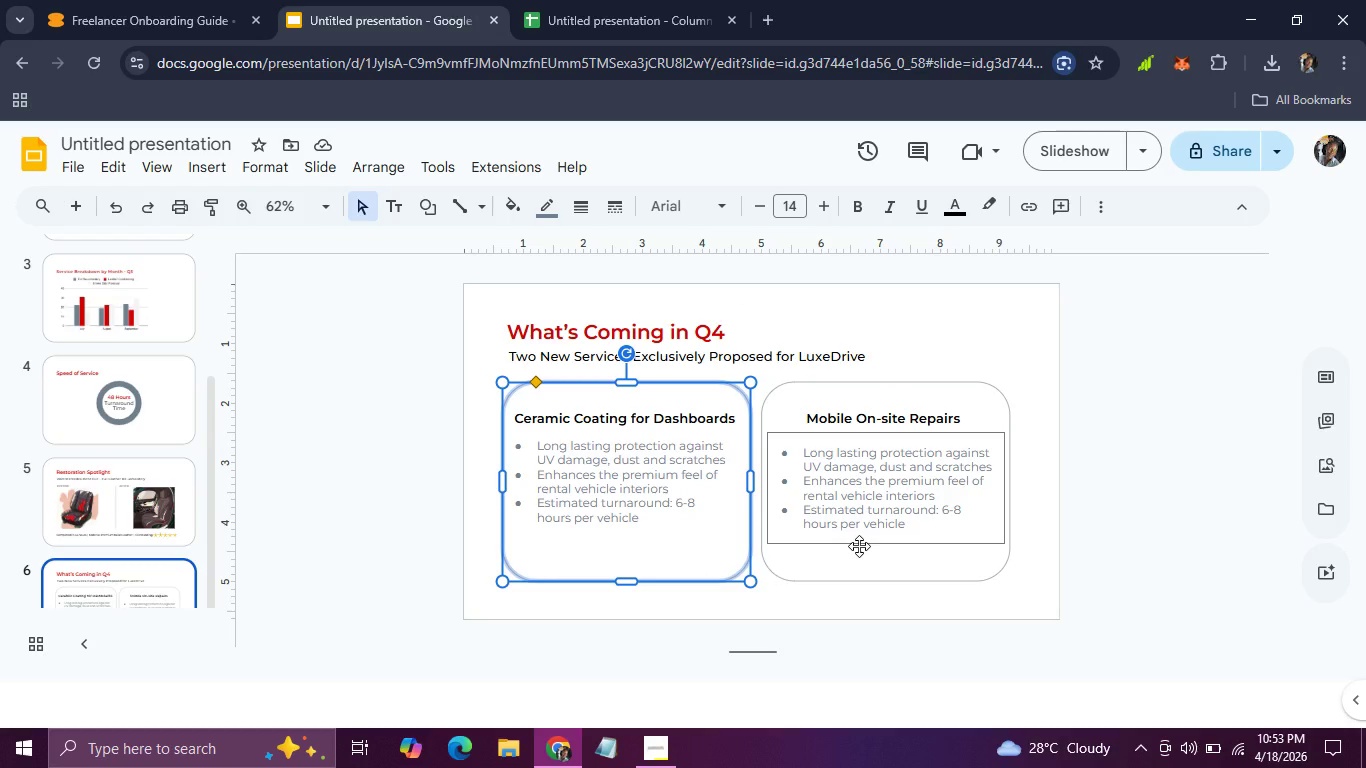 
left_click_drag(start_coordinate=[803, 451], to_coordinate=[994, 464])
 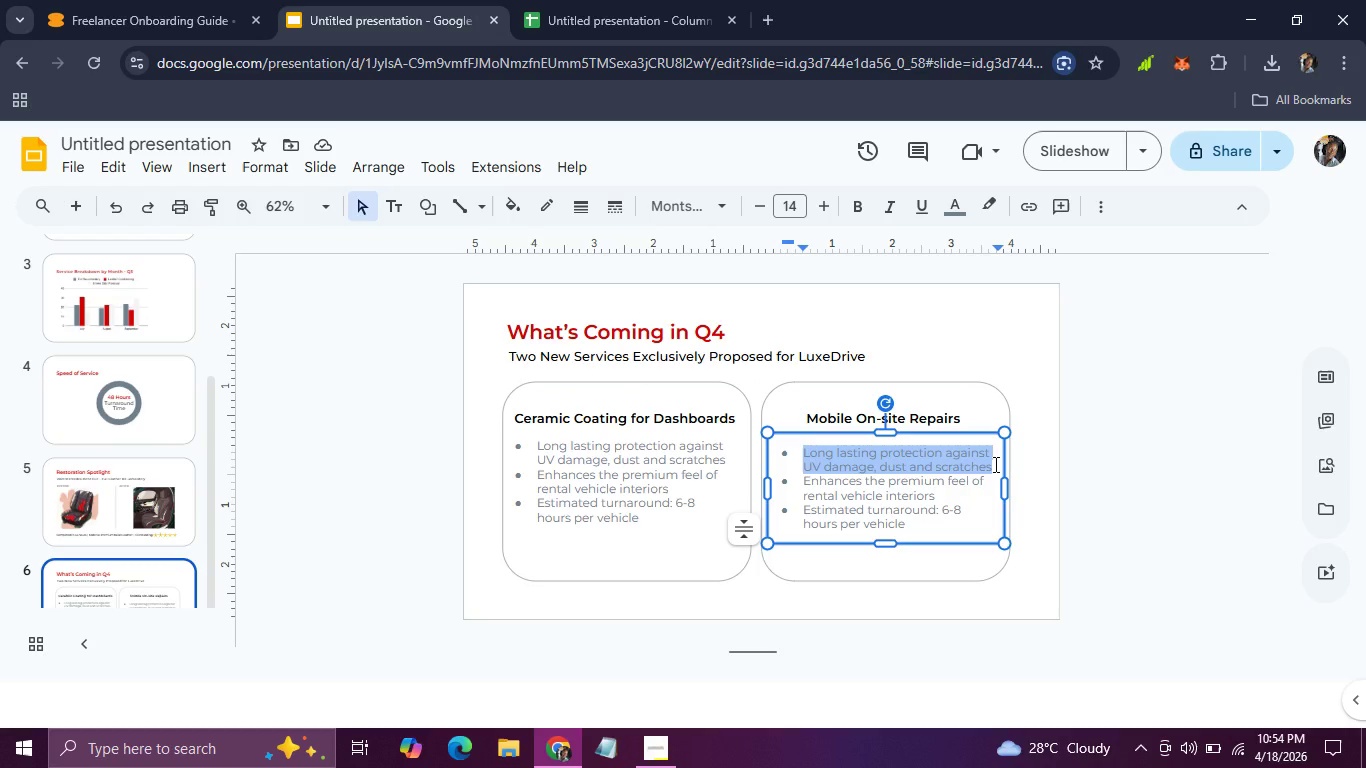 
type(Revive & Ride )
 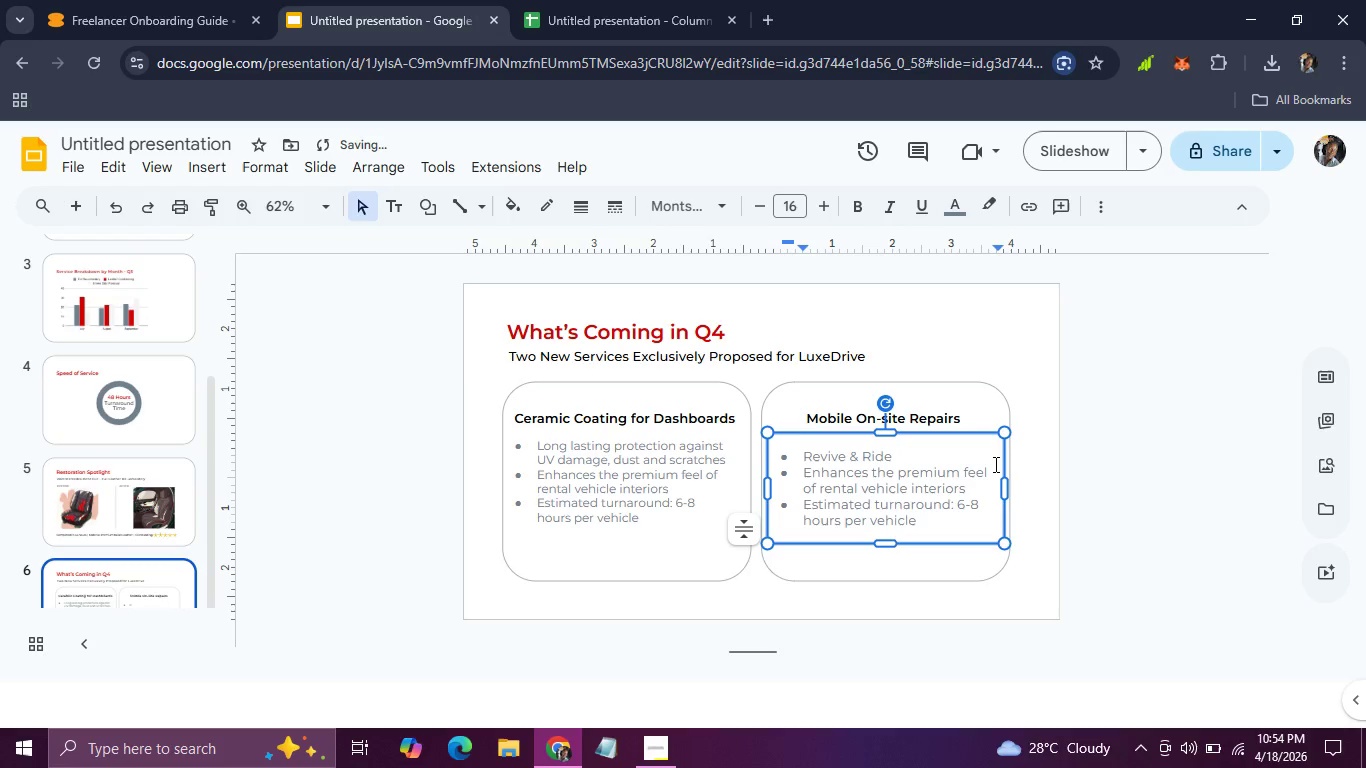 
wait(10.14)
 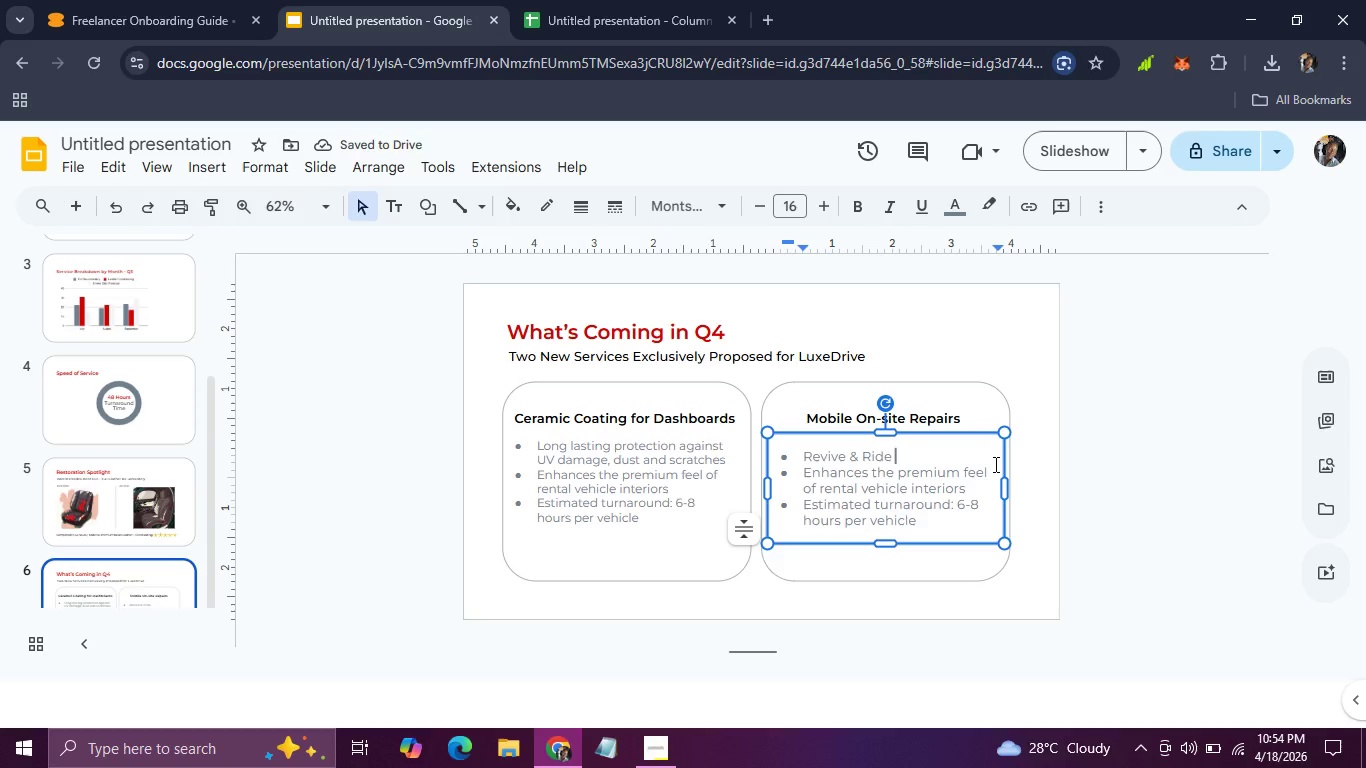 
type(technicians come directly to LuxeDrive)
 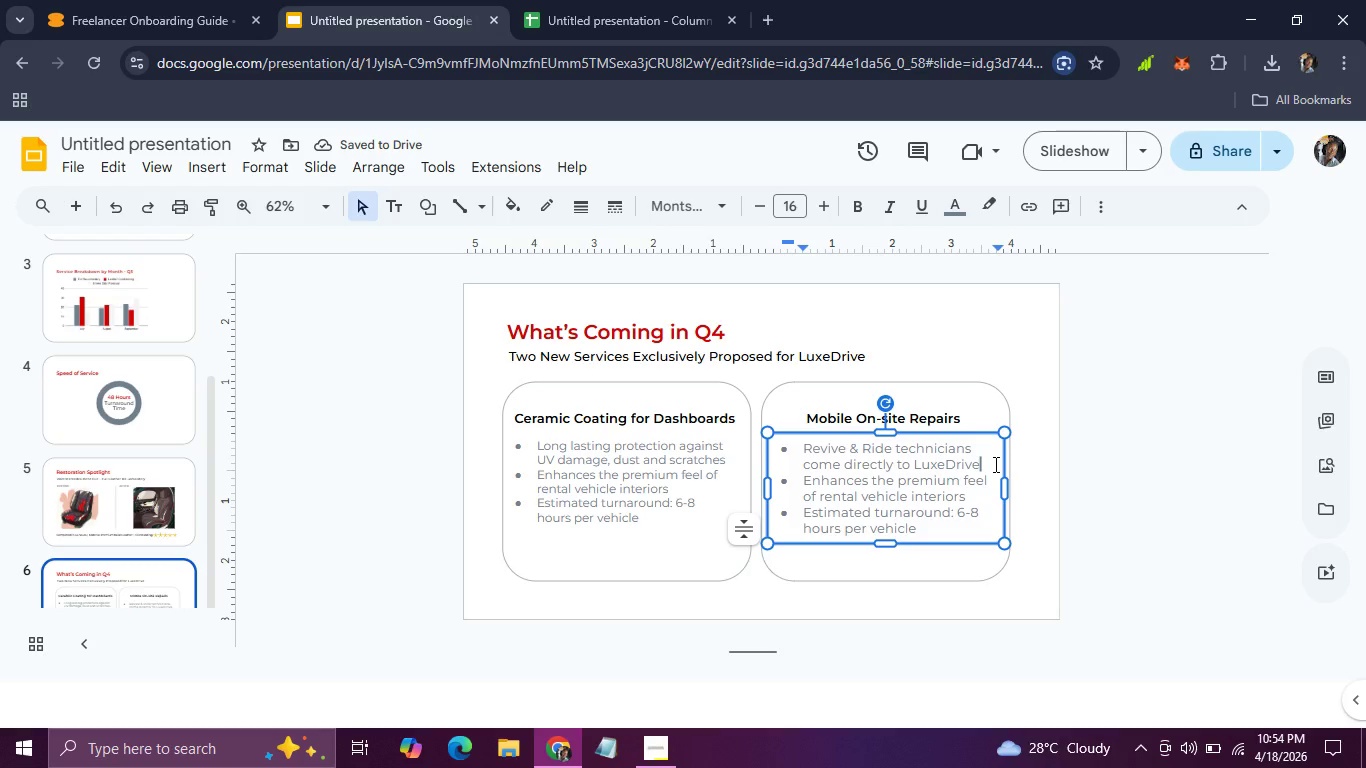 
wait(5.25)
 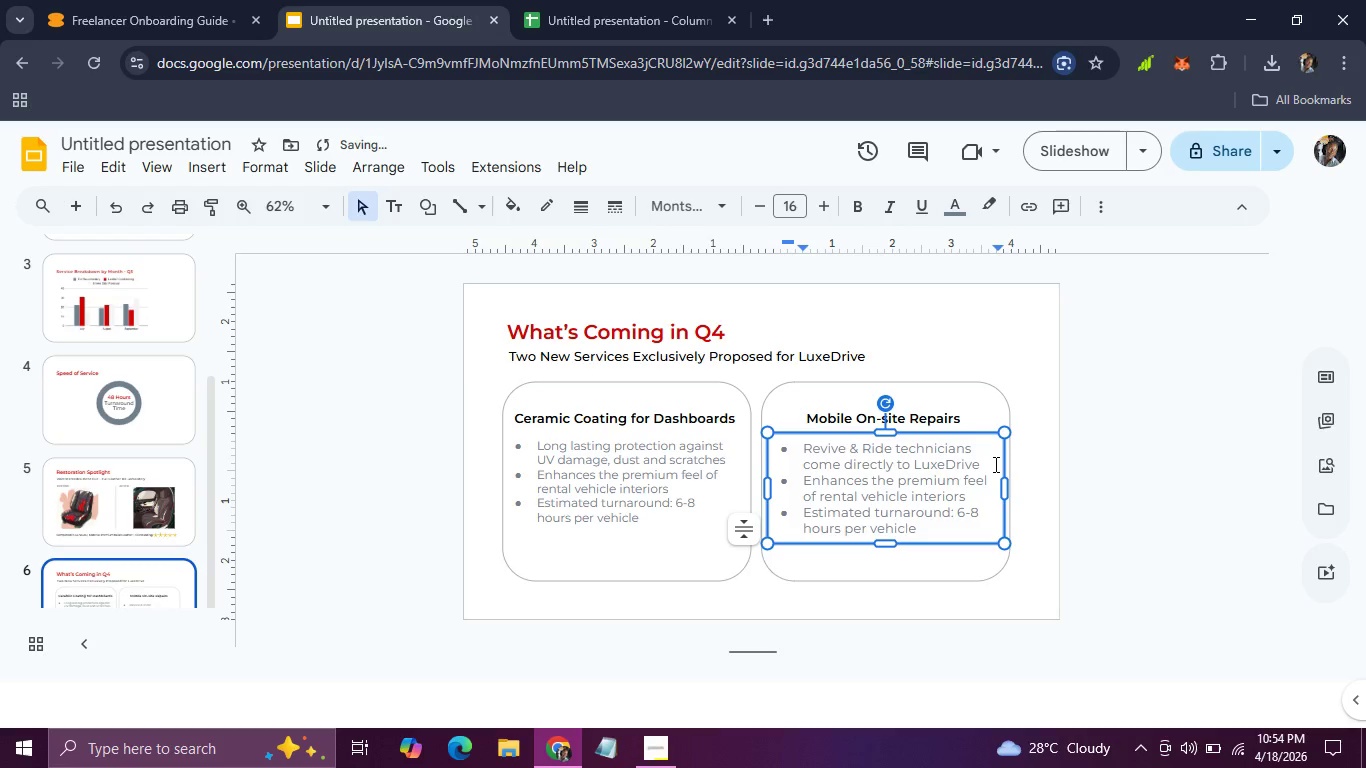 
key(Quote)
 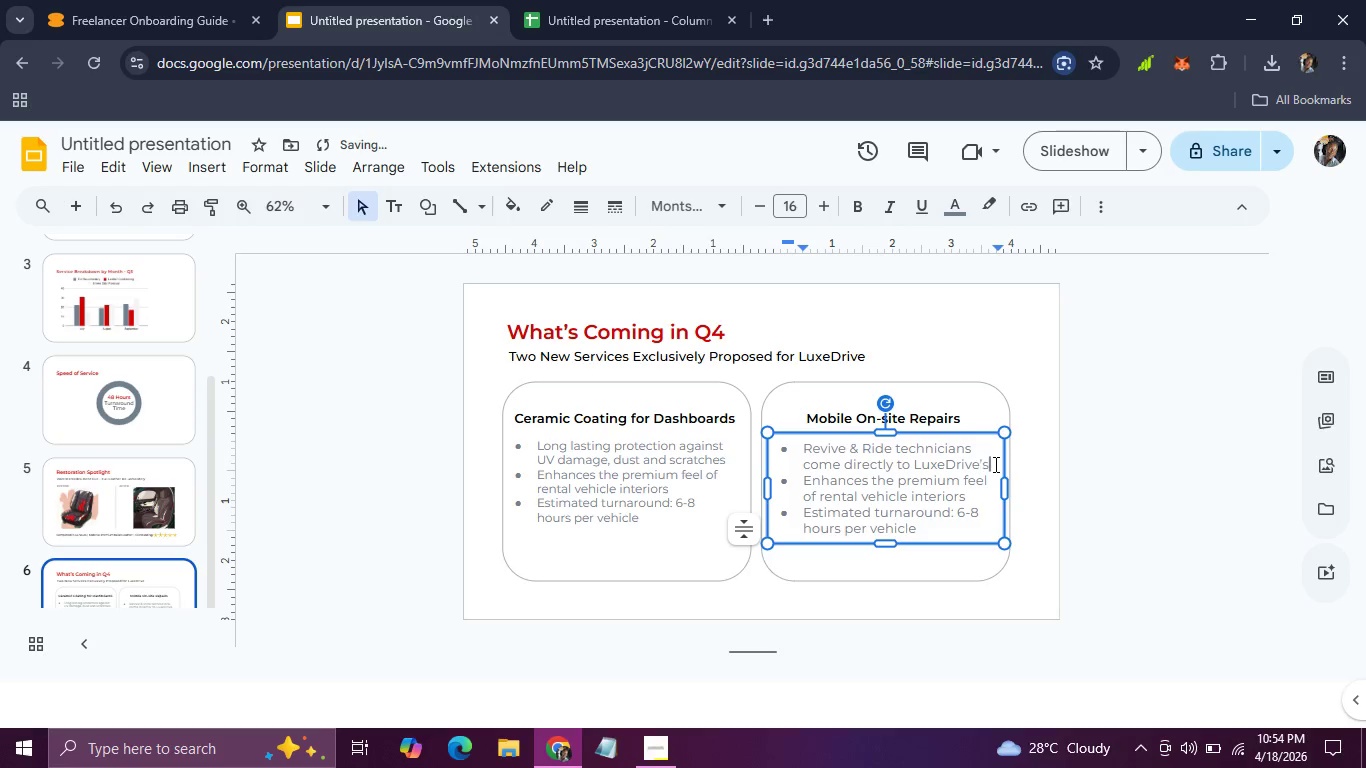 
key(S)
 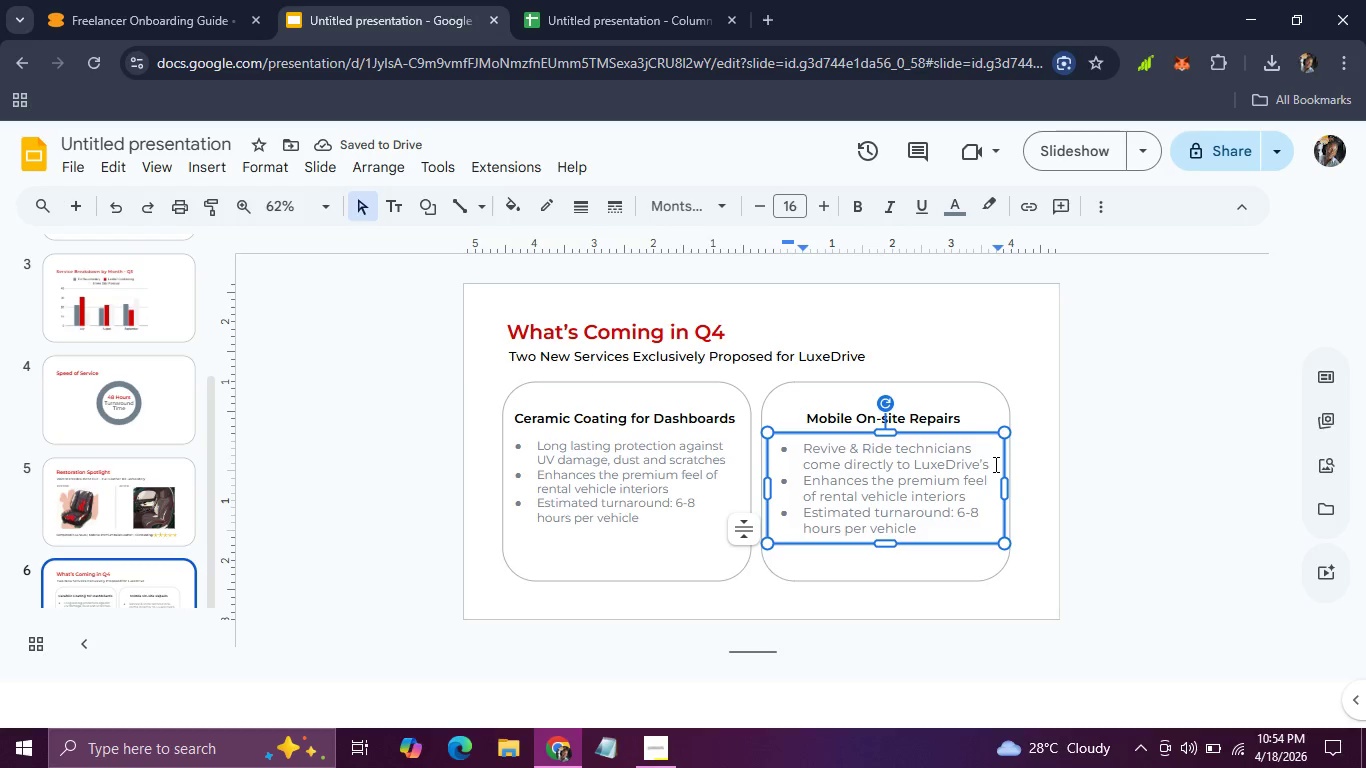 
type( fleet yard)
 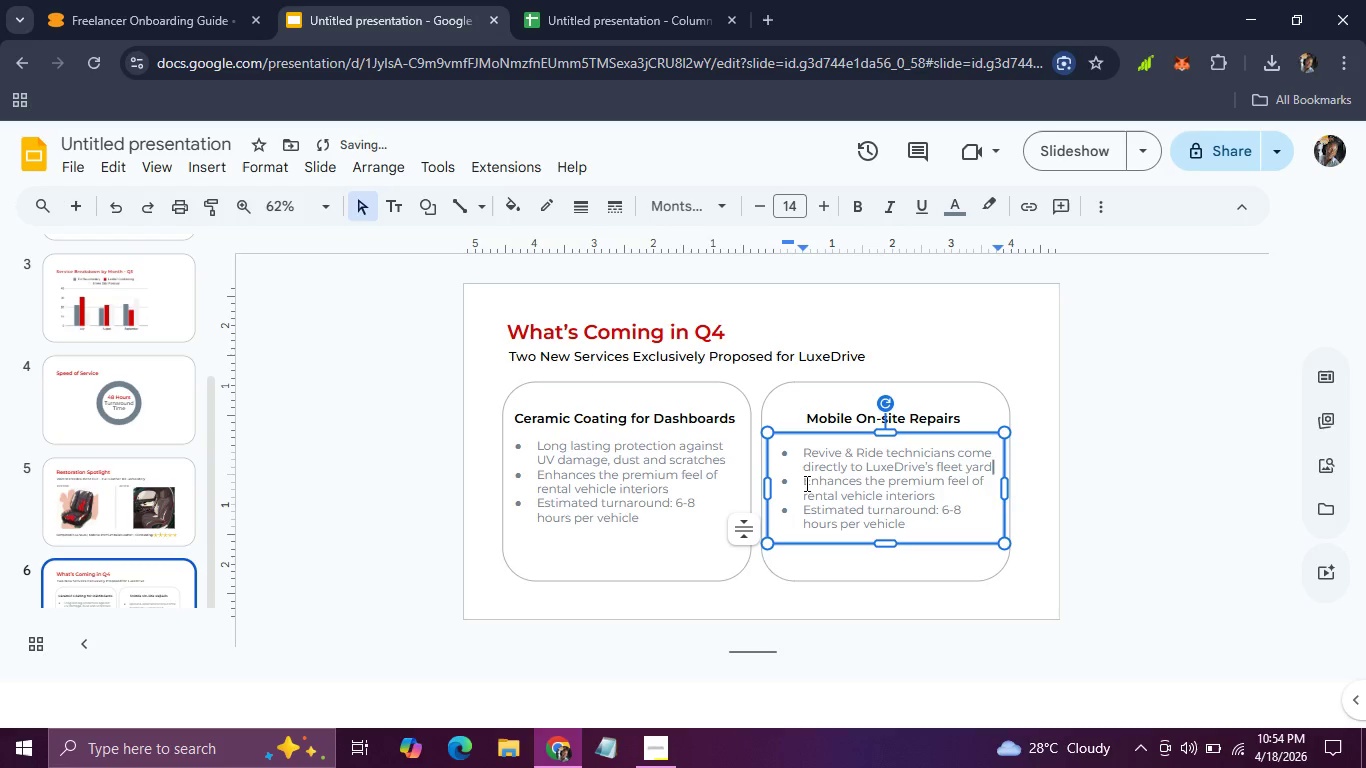 
left_click_drag(start_coordinate=[805, 483], to_coordinate=[939, 488])
 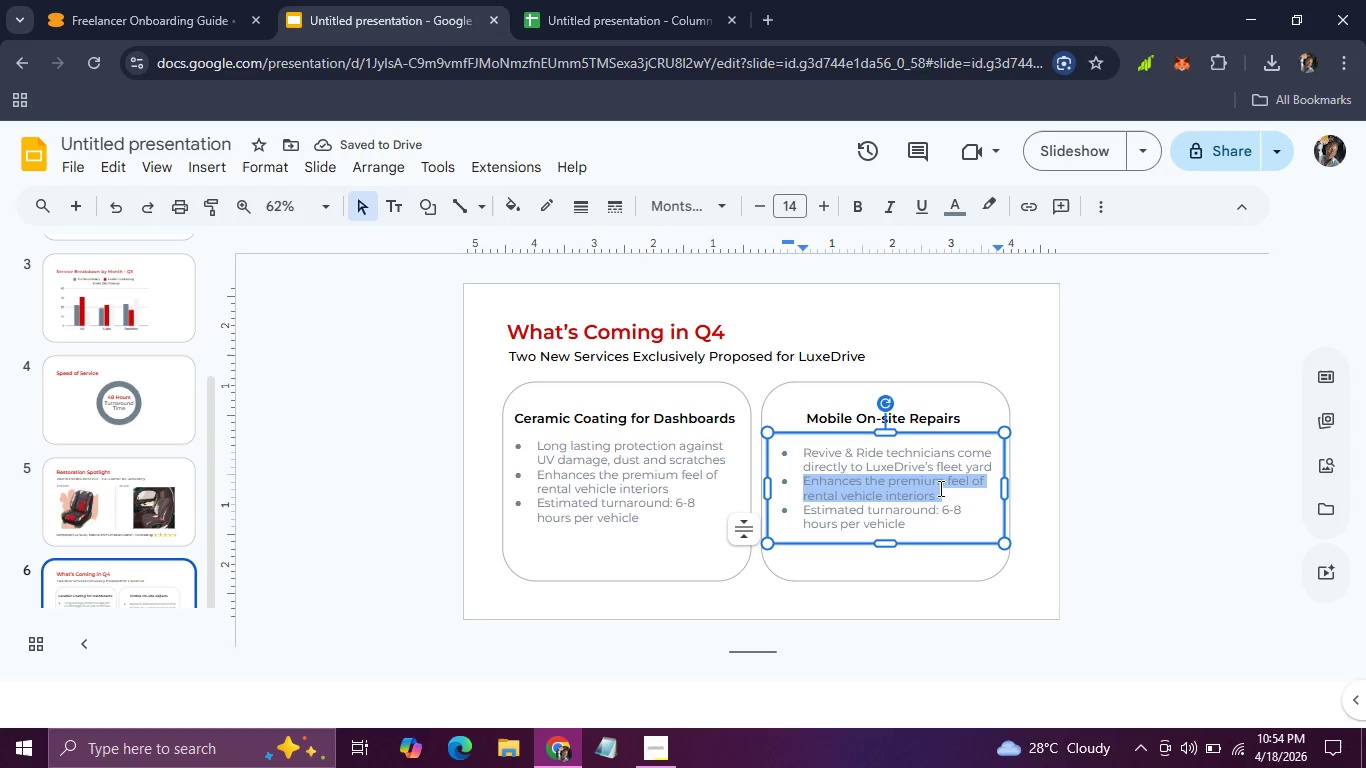 
type(Ideal for minor tear, scuffs and )
 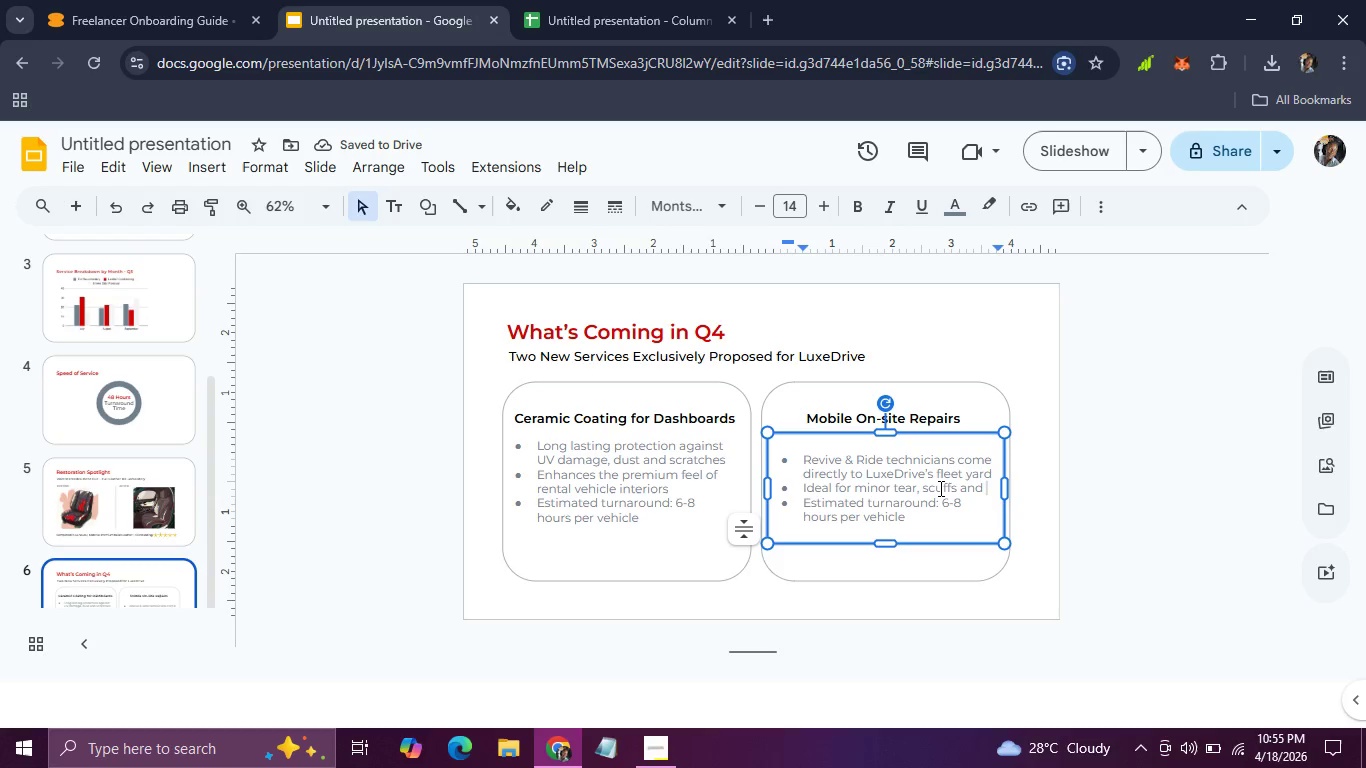 
wait(5.16)
 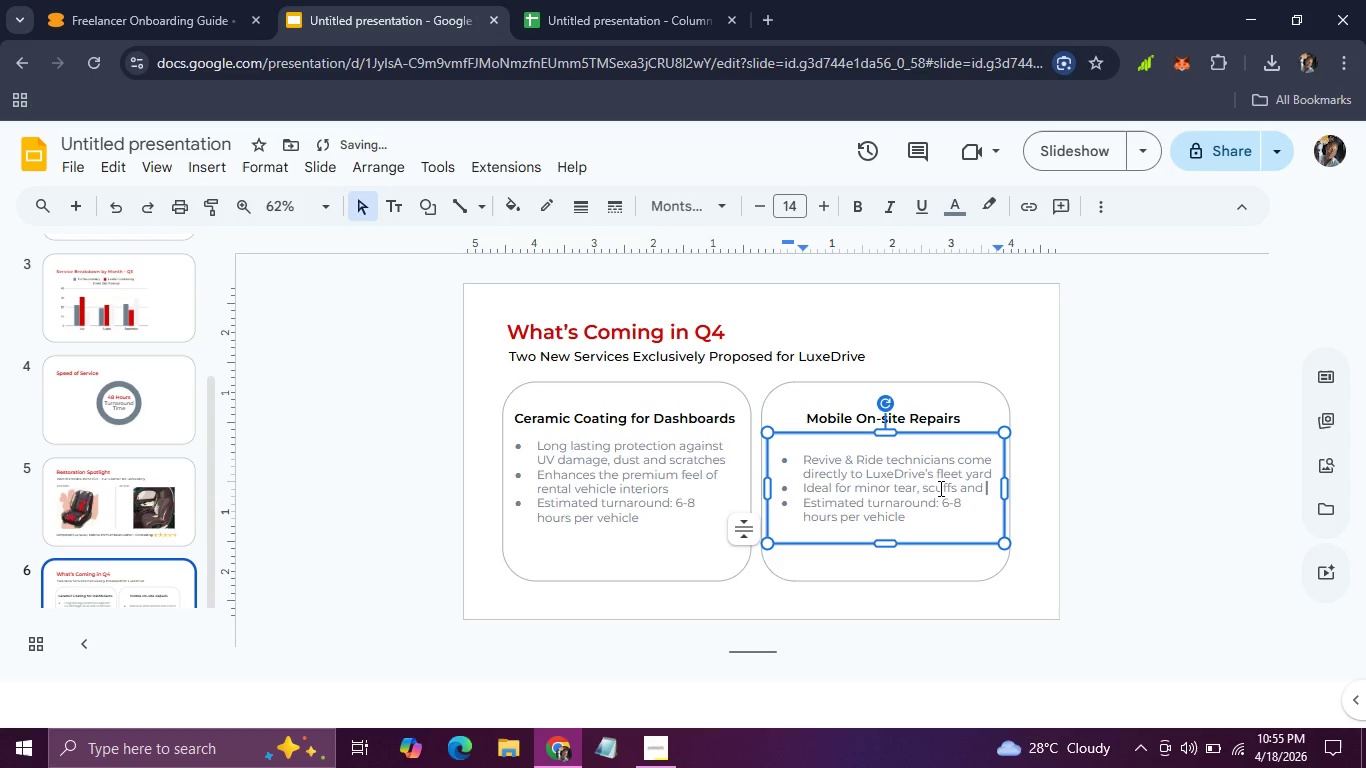 
type(conditioning touch-ups)
 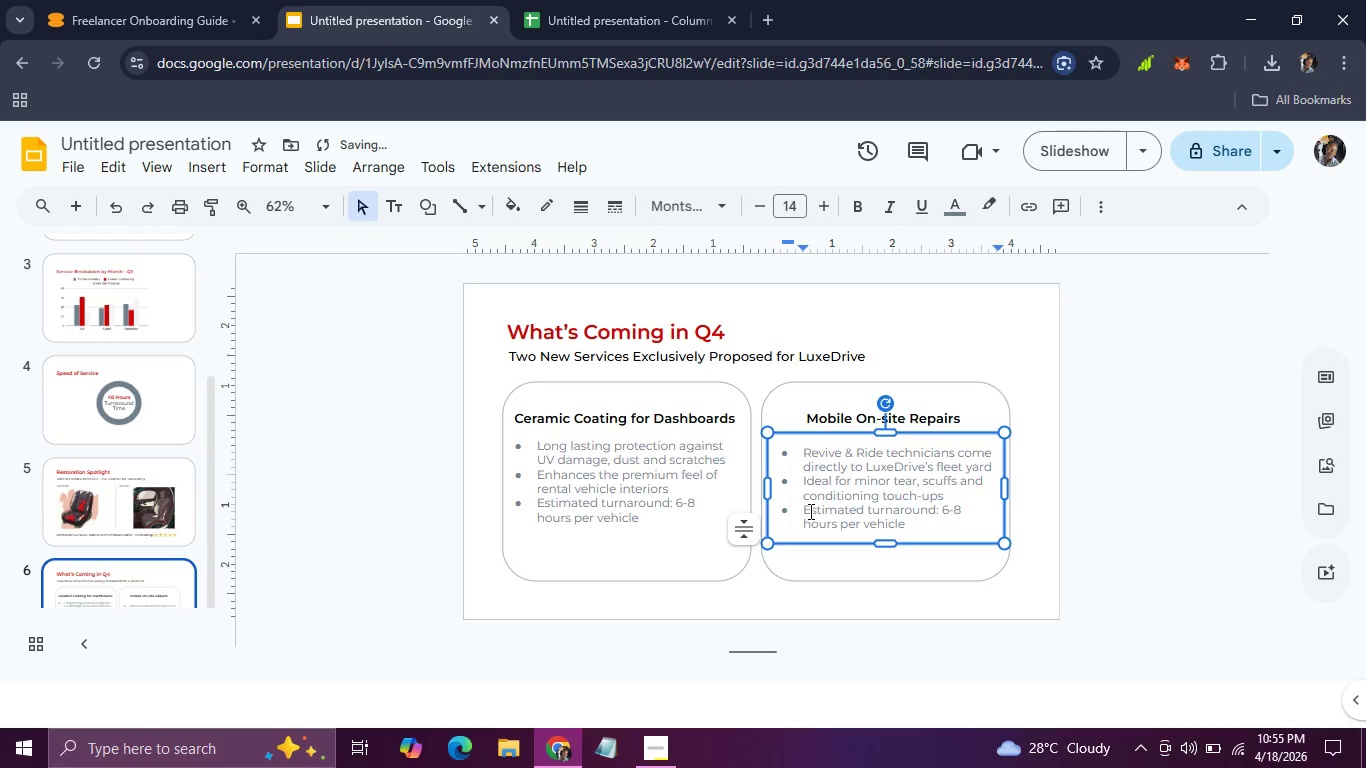 
left_click_drag(start_coordinate=[807, 511], to_coordinate=[907, 520])
 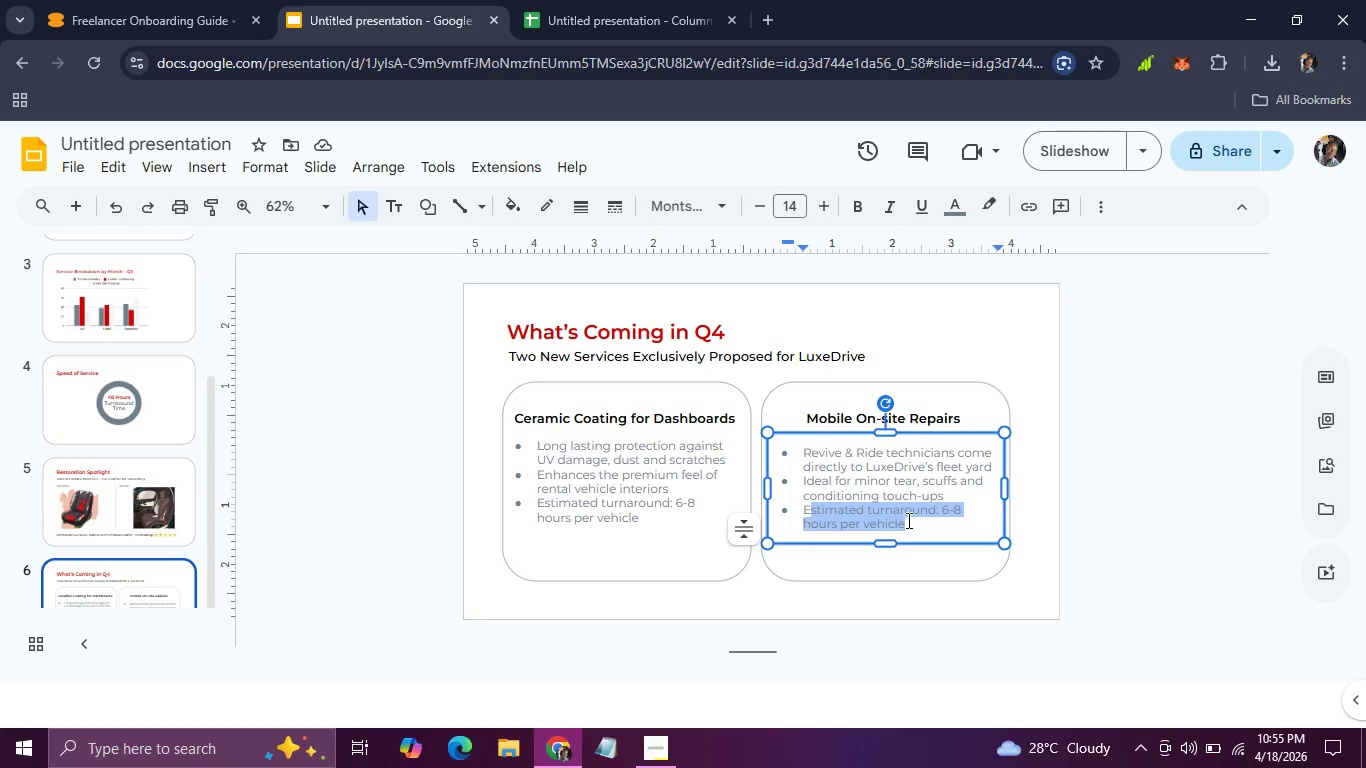 
key(Backspace)
key(Backspace)
type(Reduces vehicle downtim )
key(Backspace)
type(e significantly)
 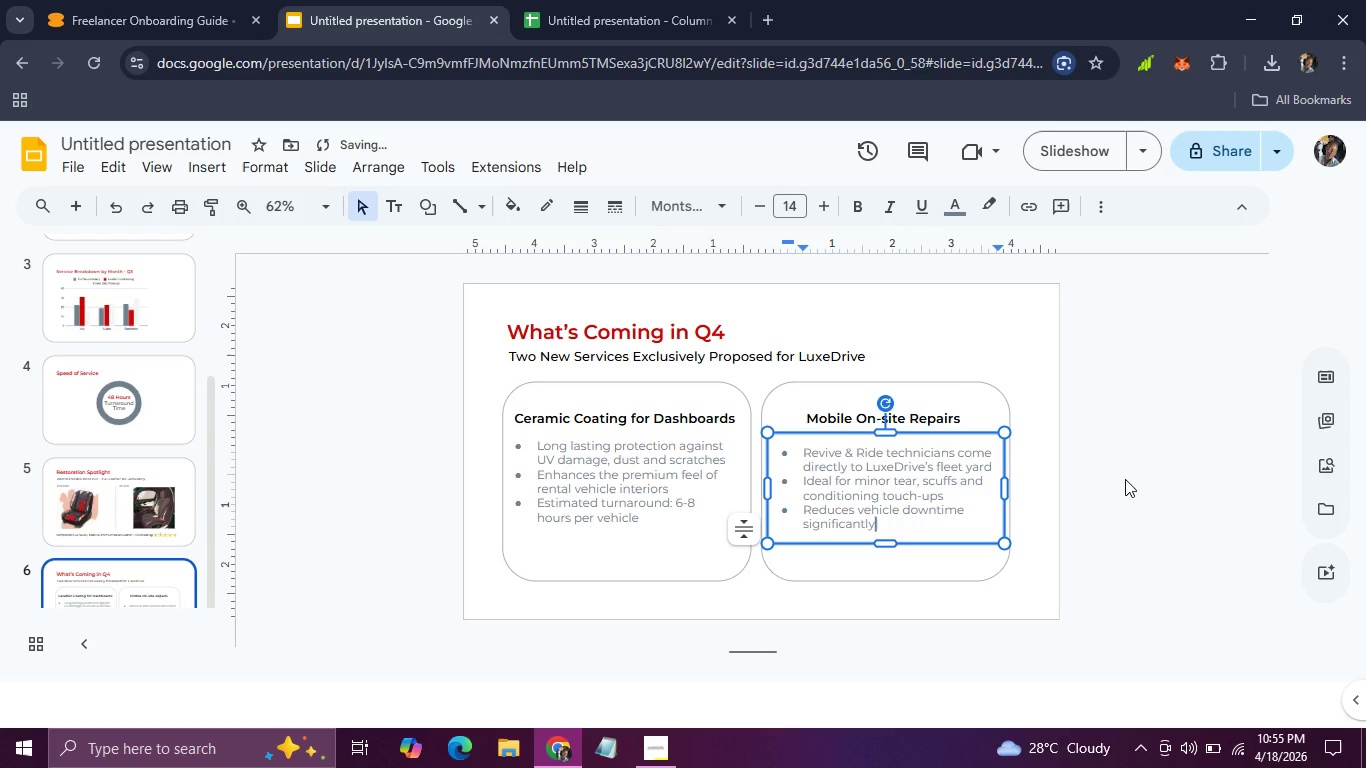 
left_click([1125, 479])
 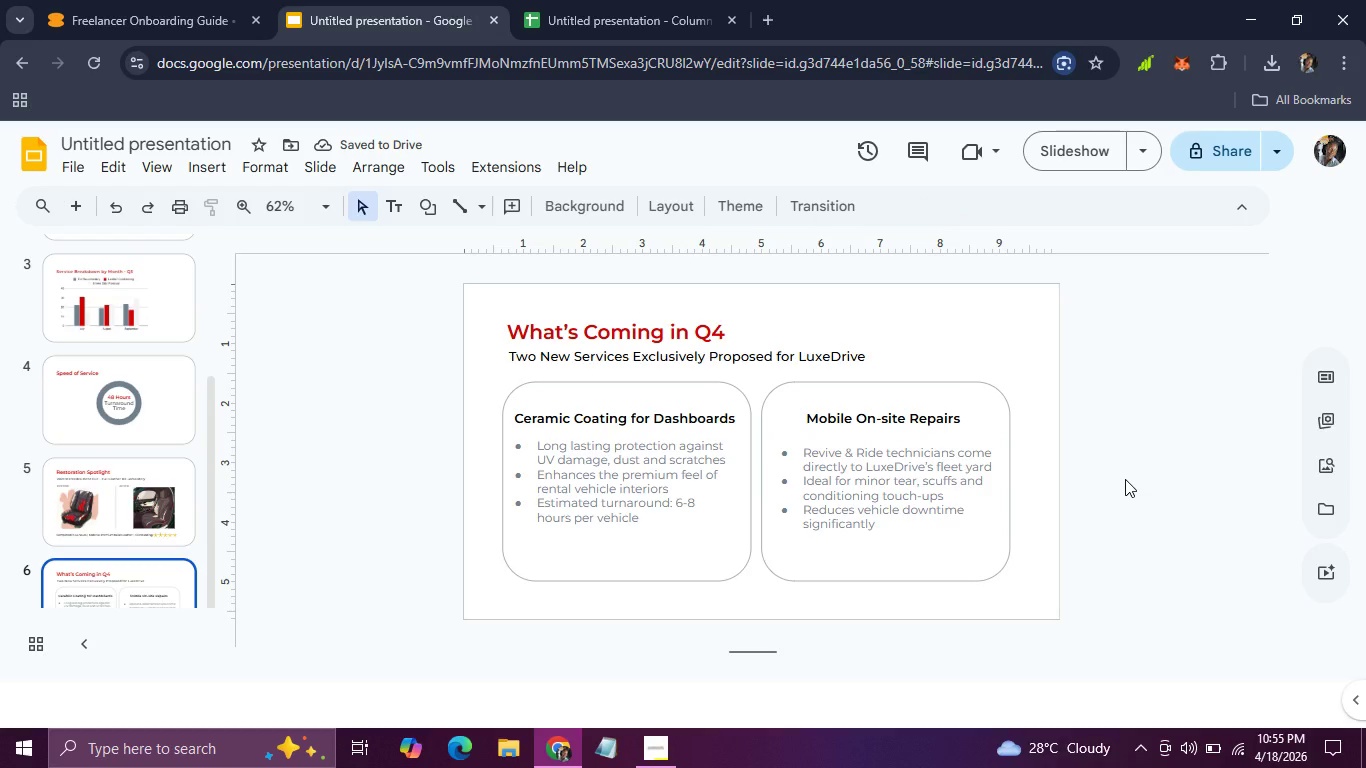 
left_click([741, 496])
 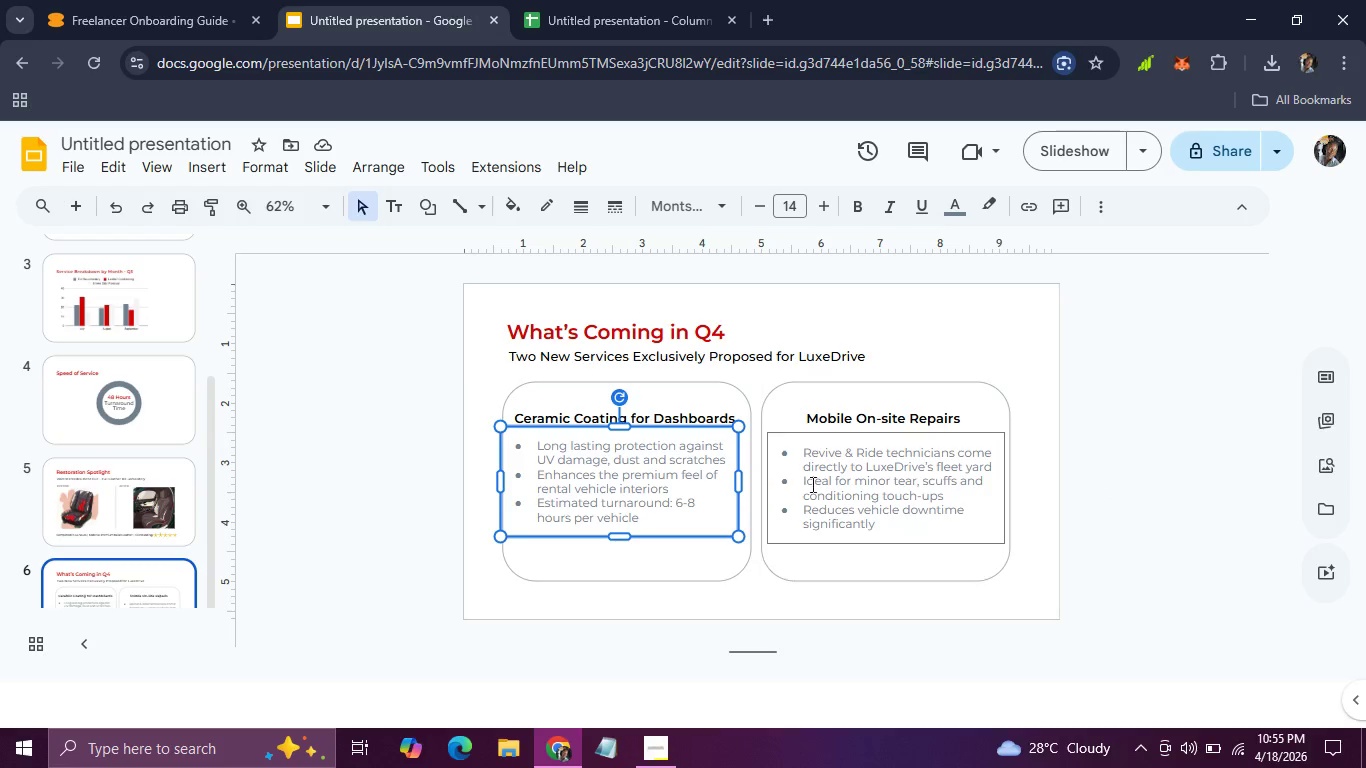 
left_click([819, 484])
 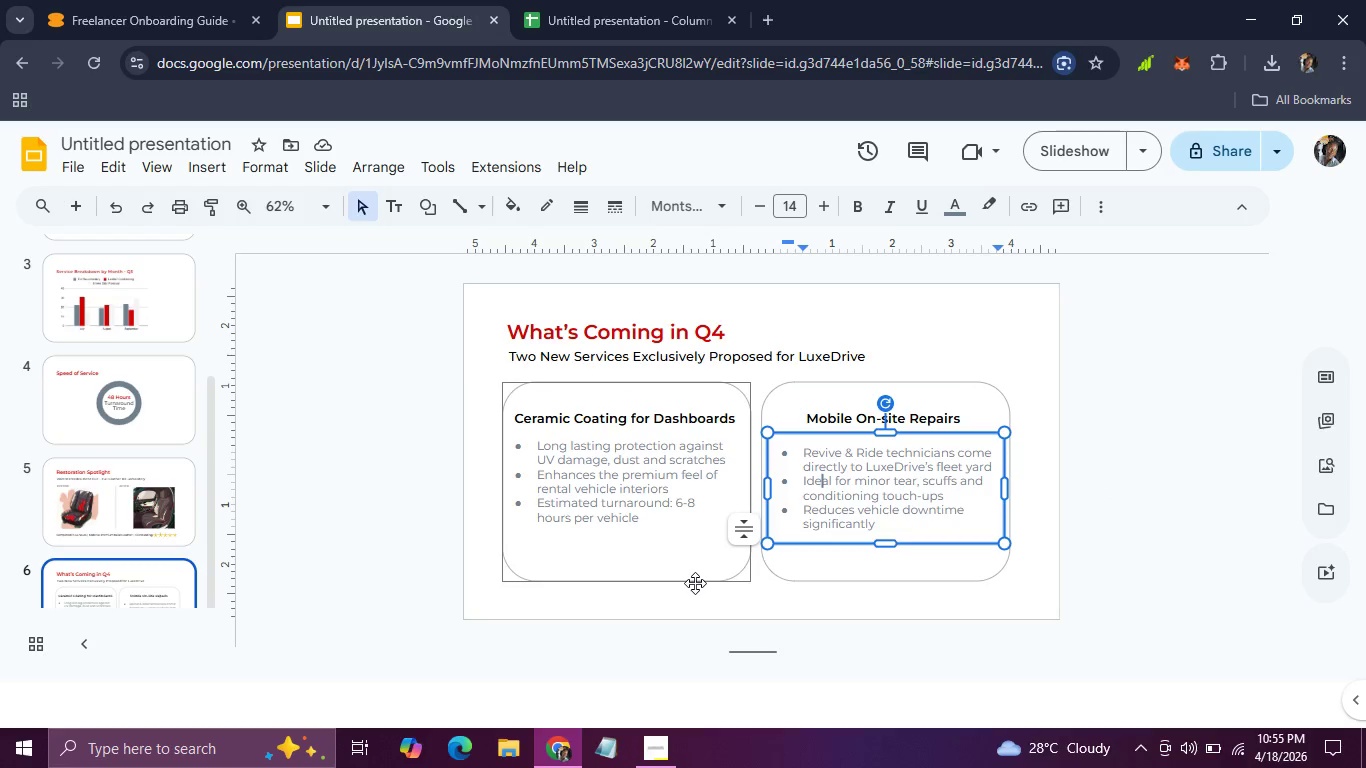 
left_click([695, 583])
 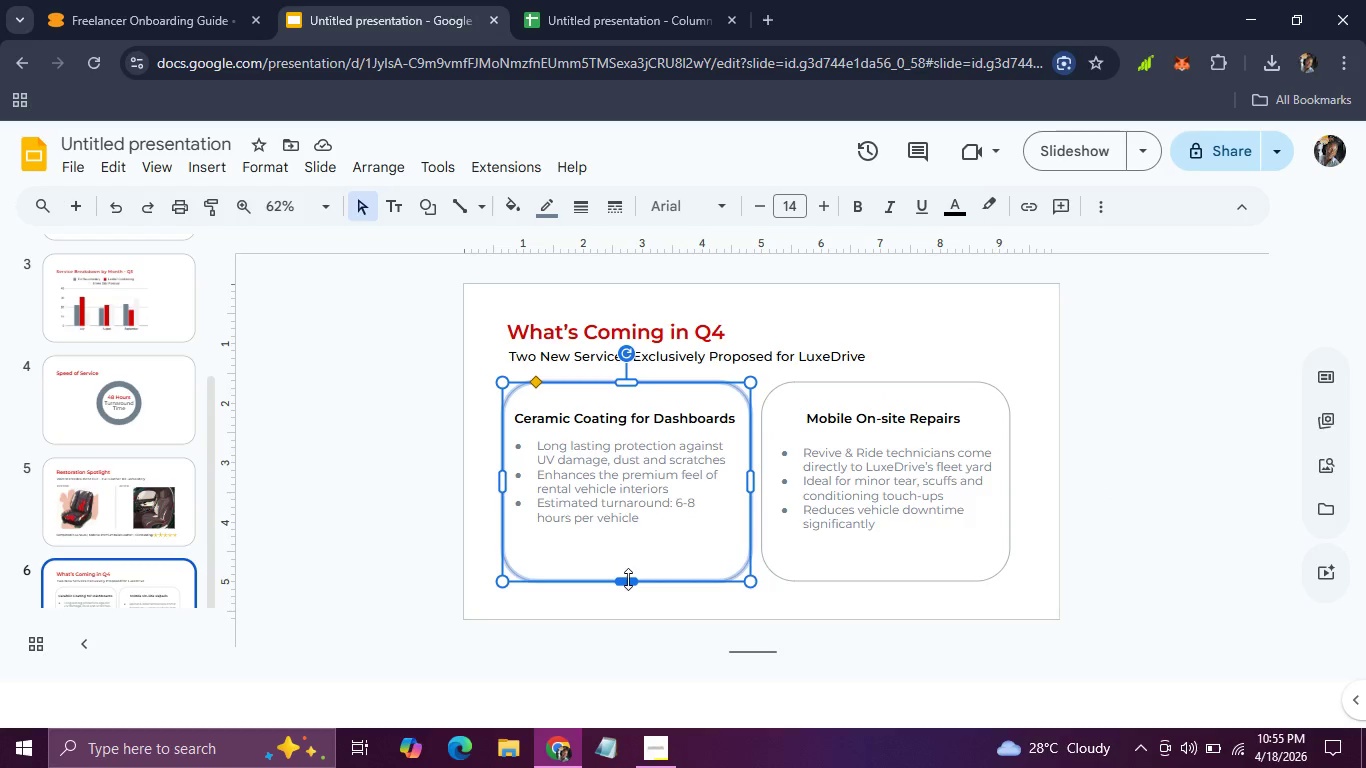 
left_click_drag(start_coordinate=[628, 579], to_coordinate=[627, 550])
 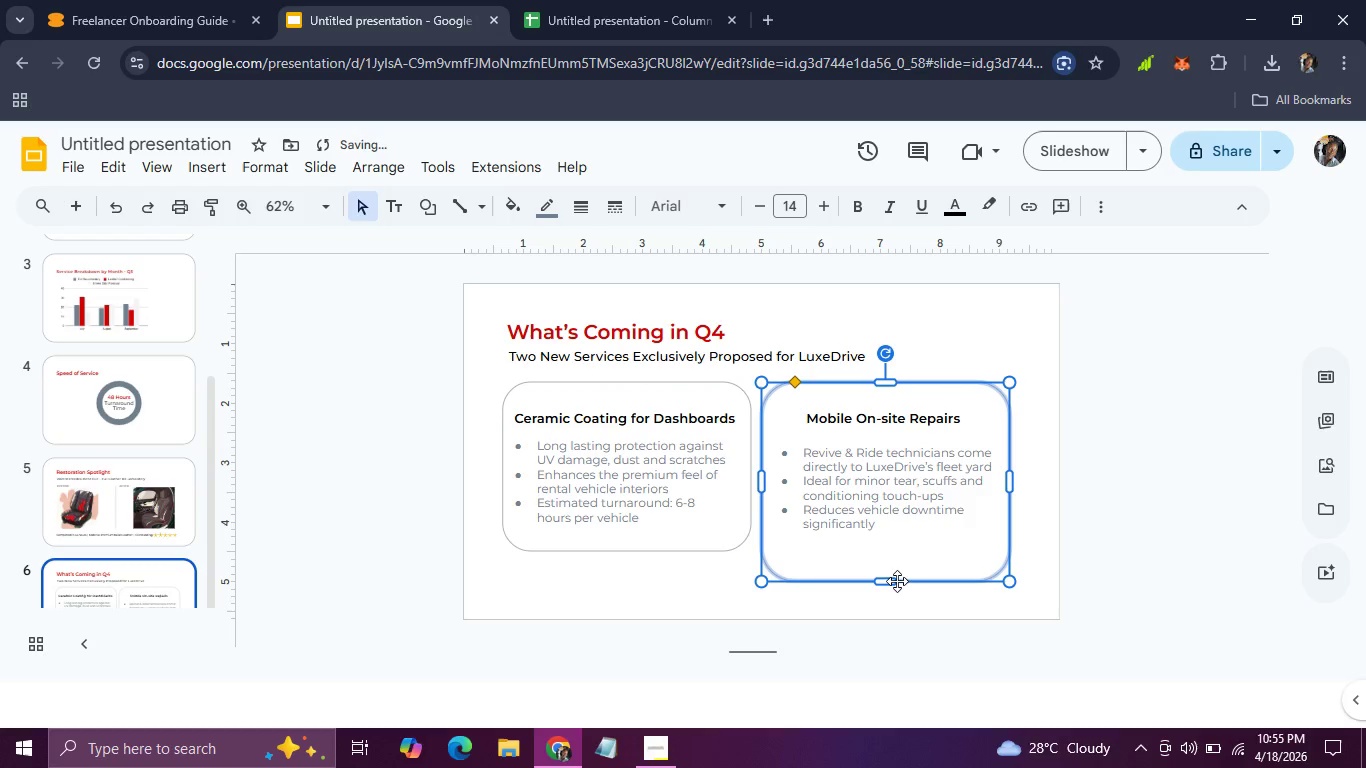 
left_click([891, 581])
 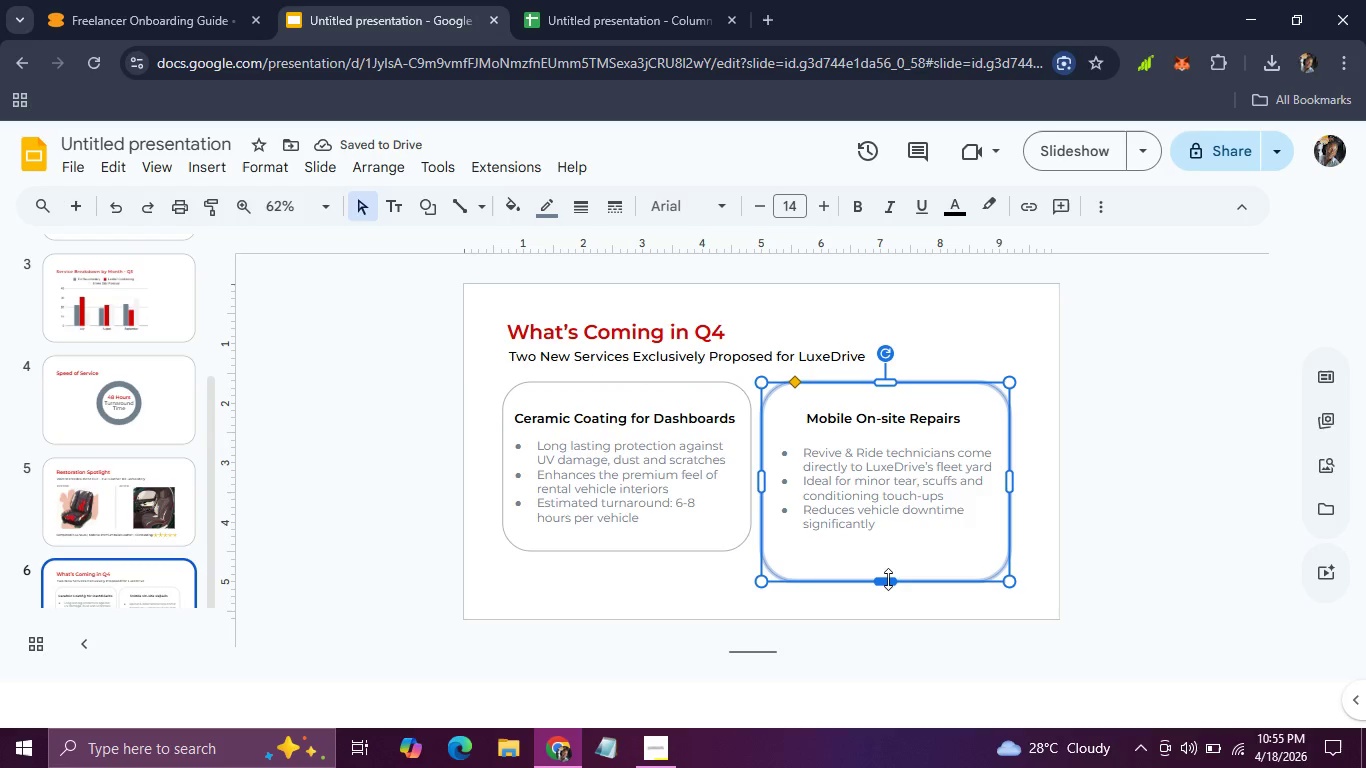 
left_click_drag(start_coordinate=[887, 579], to_coordinate=[884, 547])
 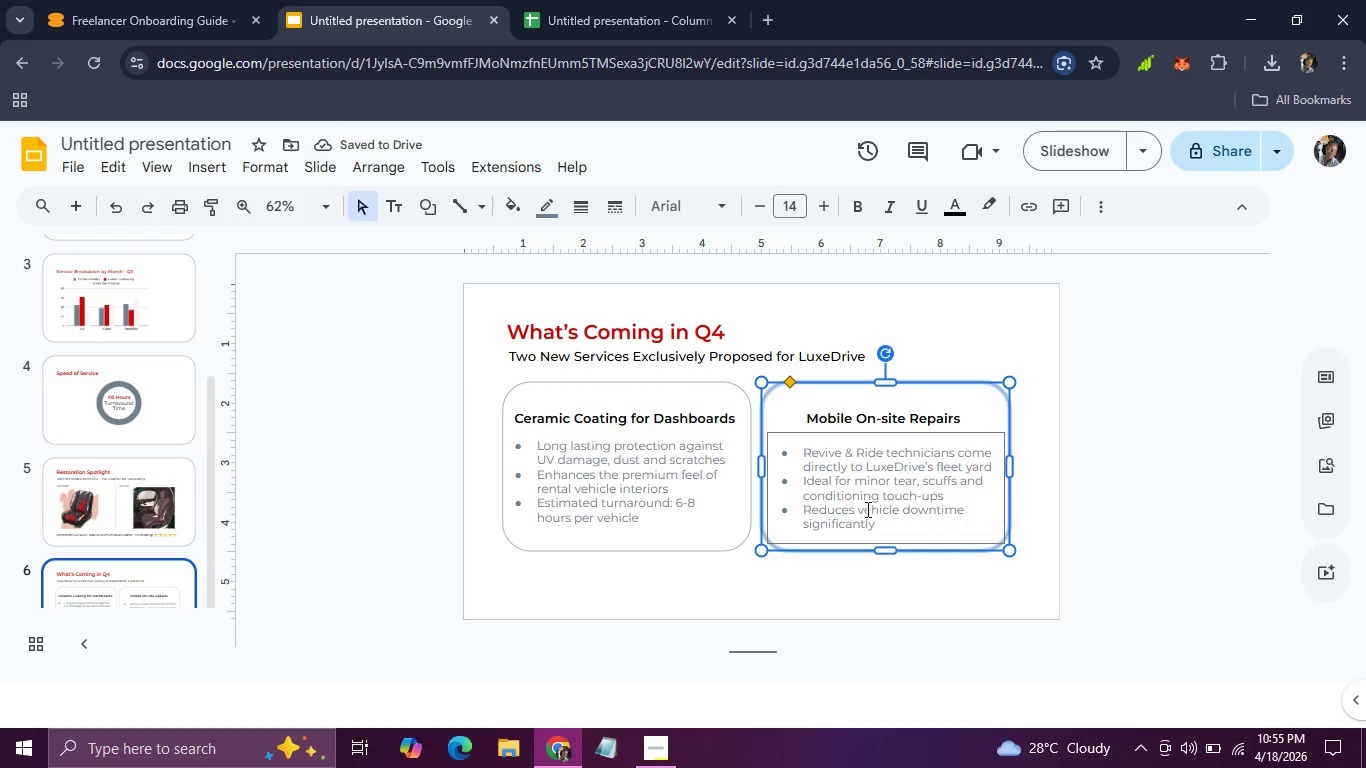 
left_click([866, 509])
 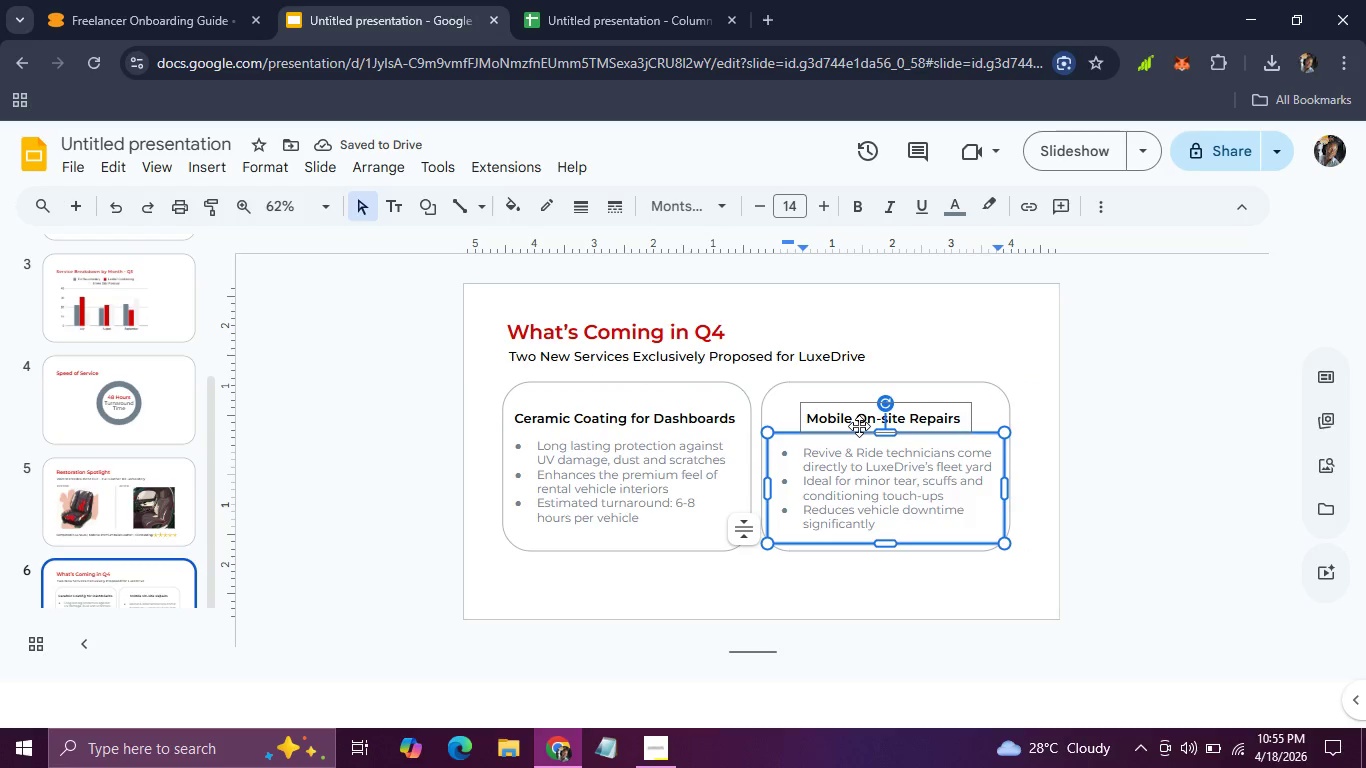 
left_click([859, 425])
 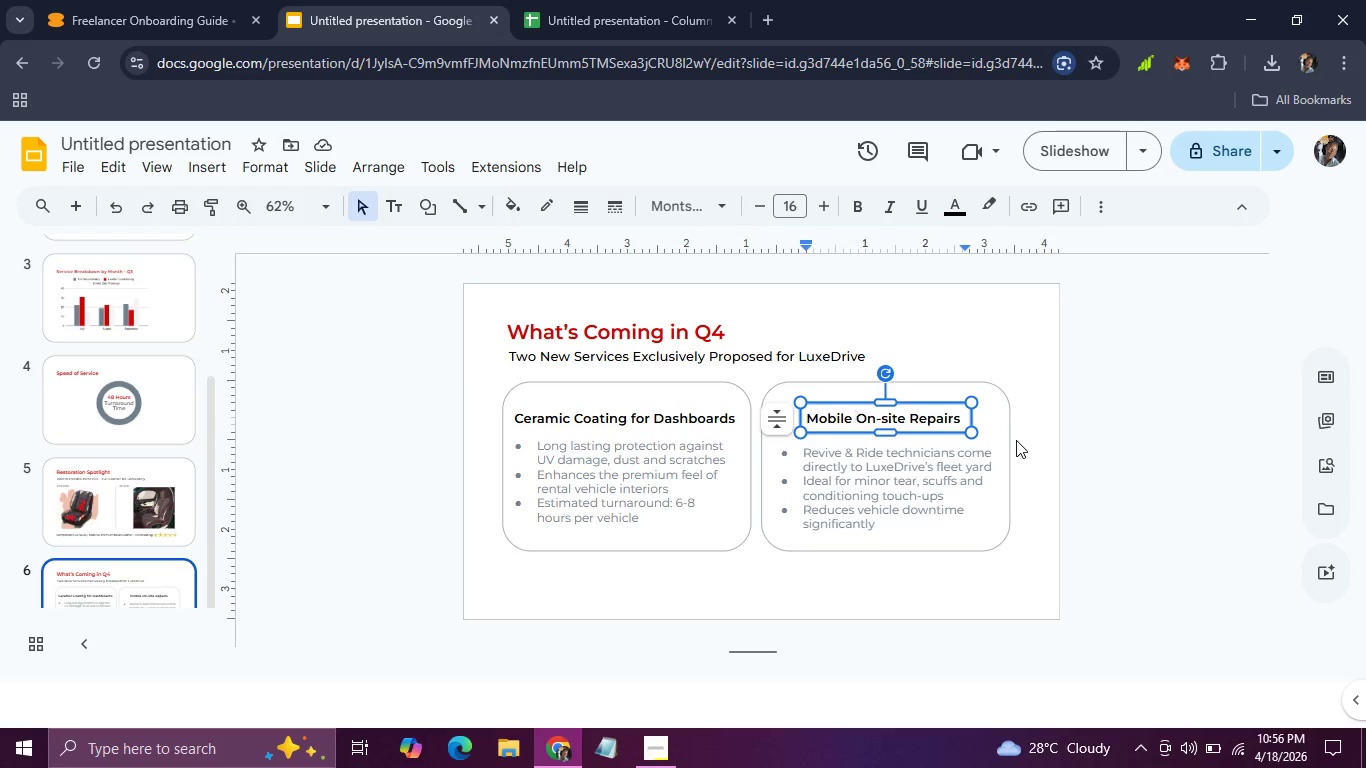 
left_click([1017, 440])
 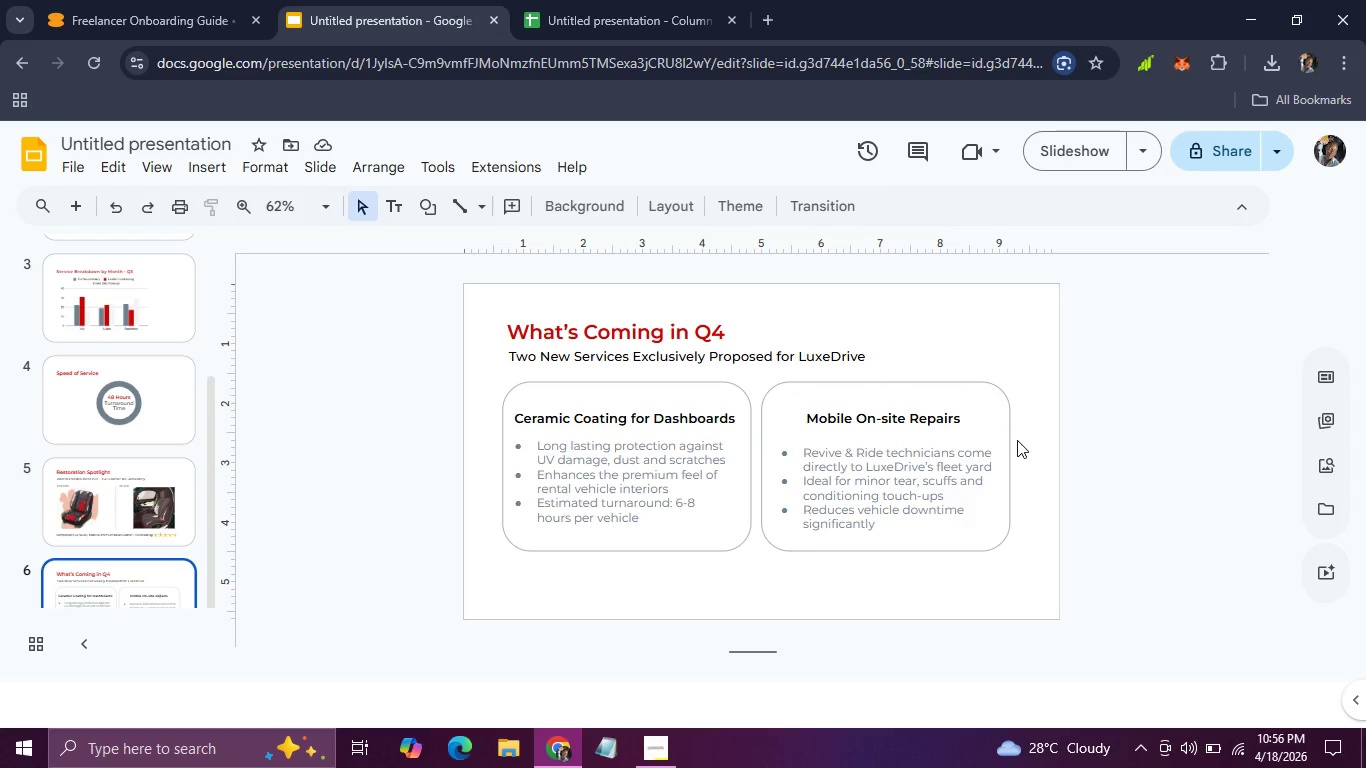 
wait(8.86)
 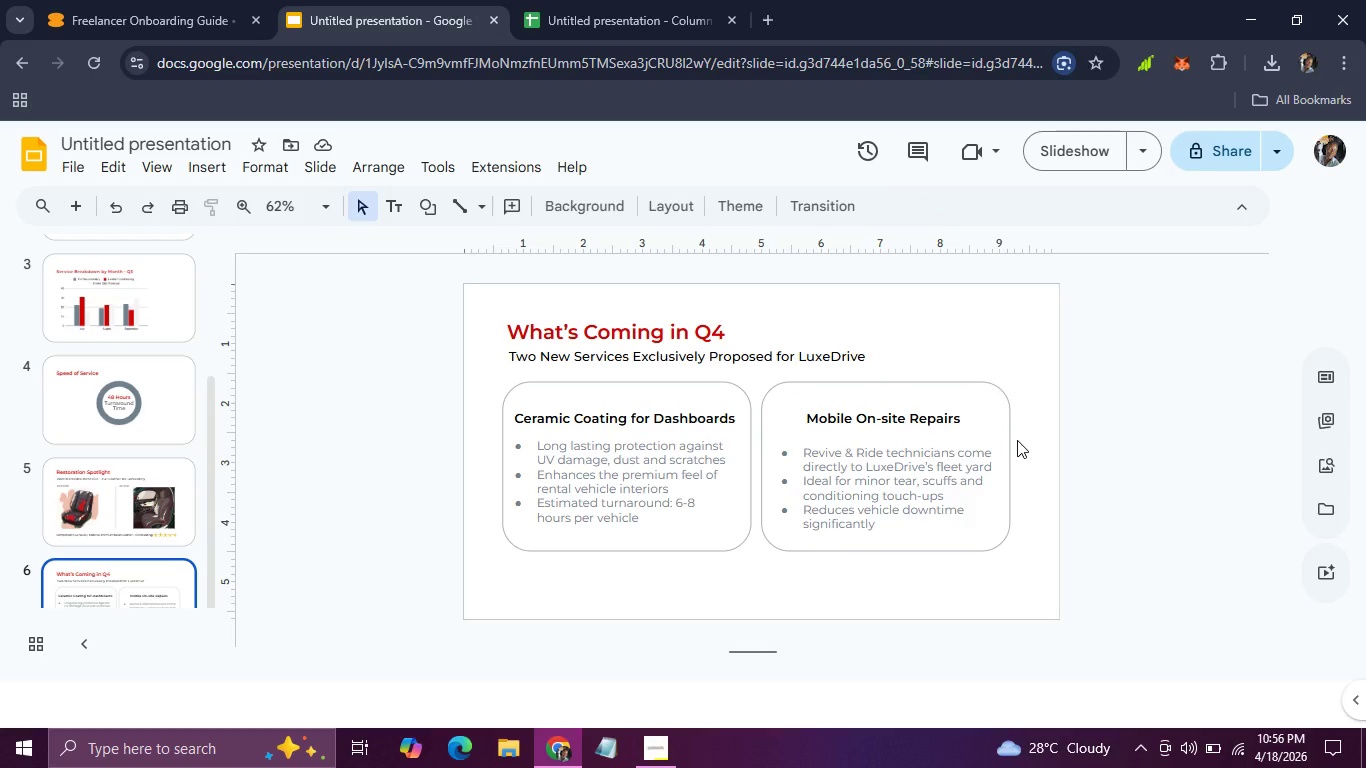 
left_click([729, 420])
 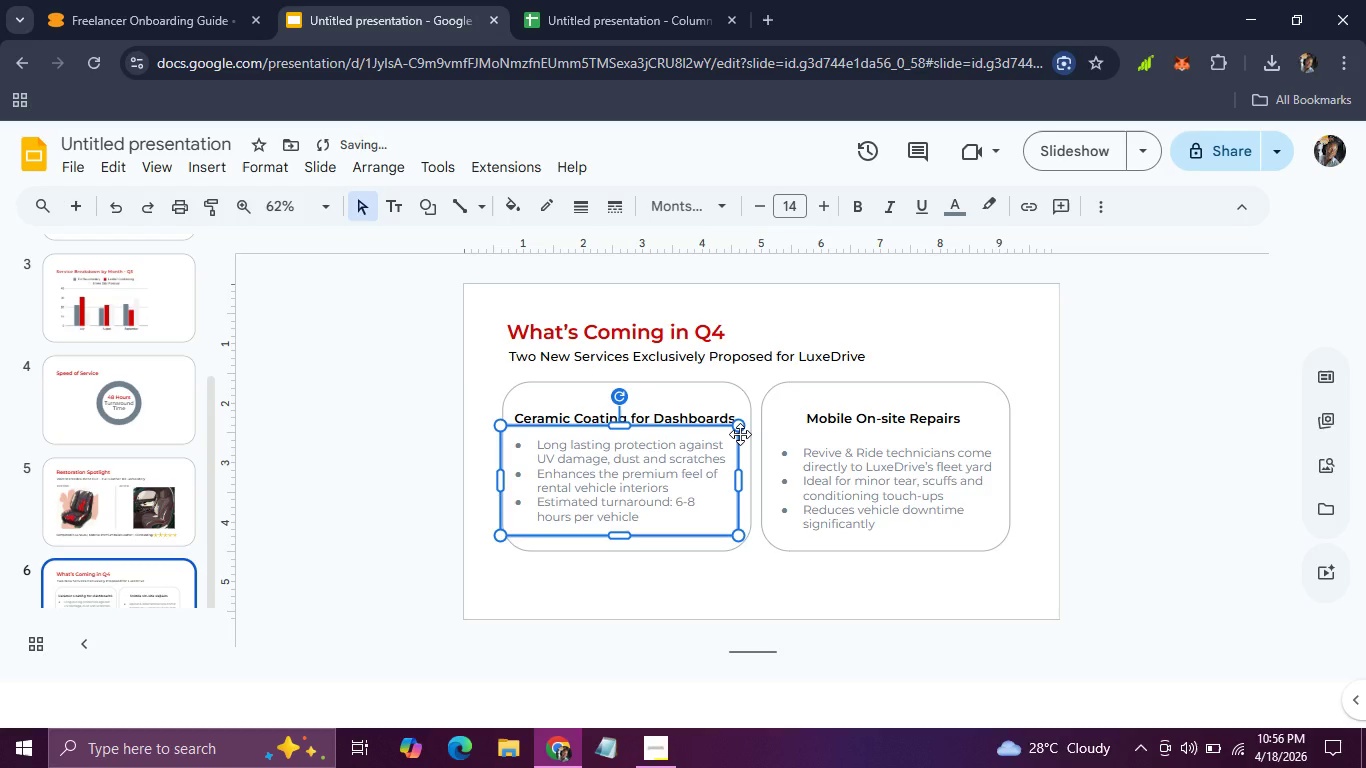 
key(Control+Z)
 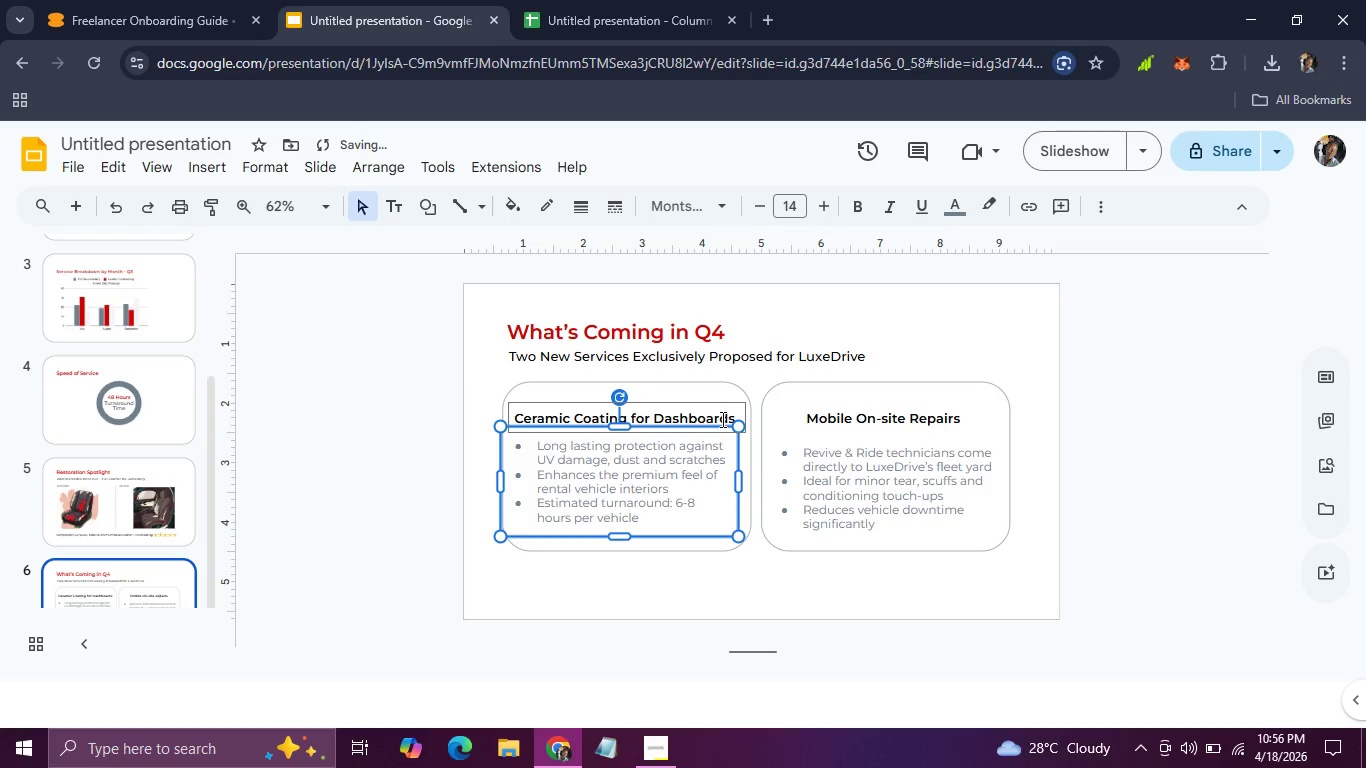 
left_click([721, 419])
 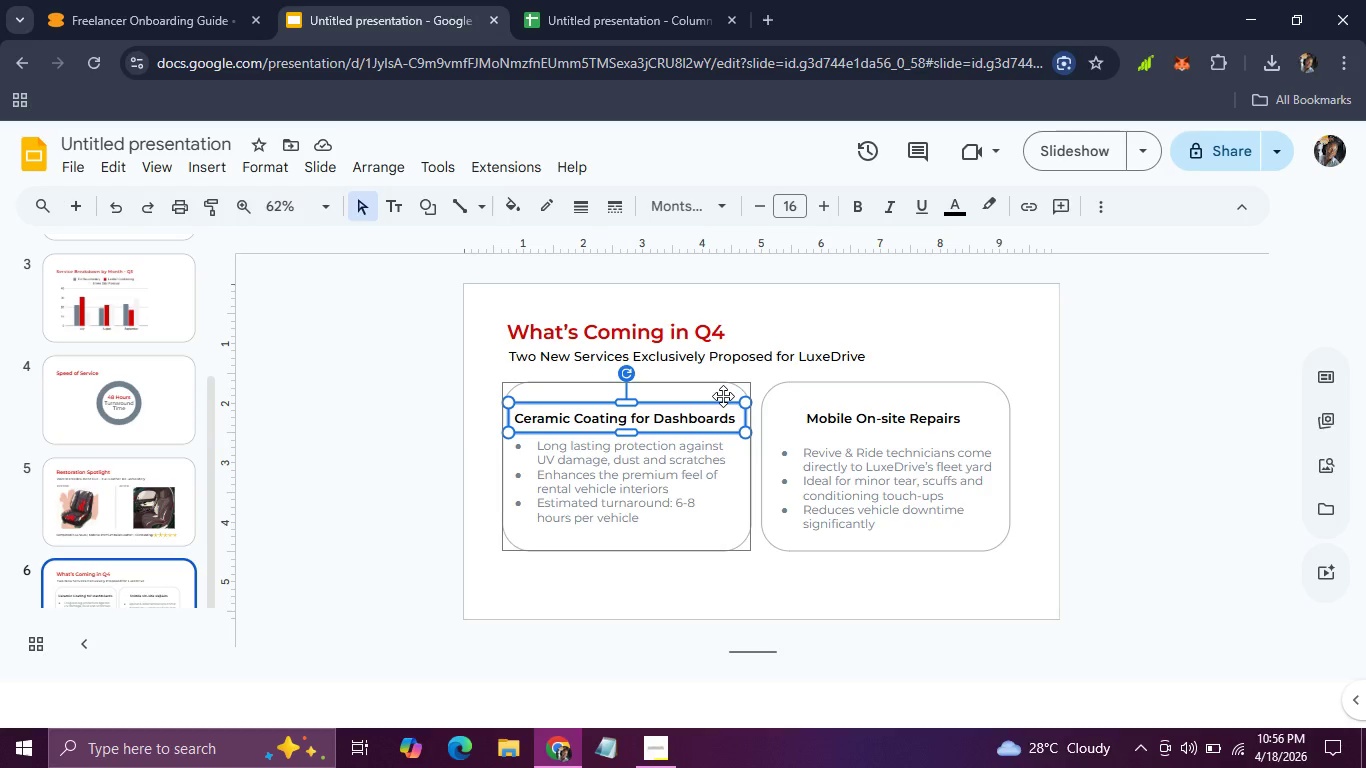 
wait(6.0)
 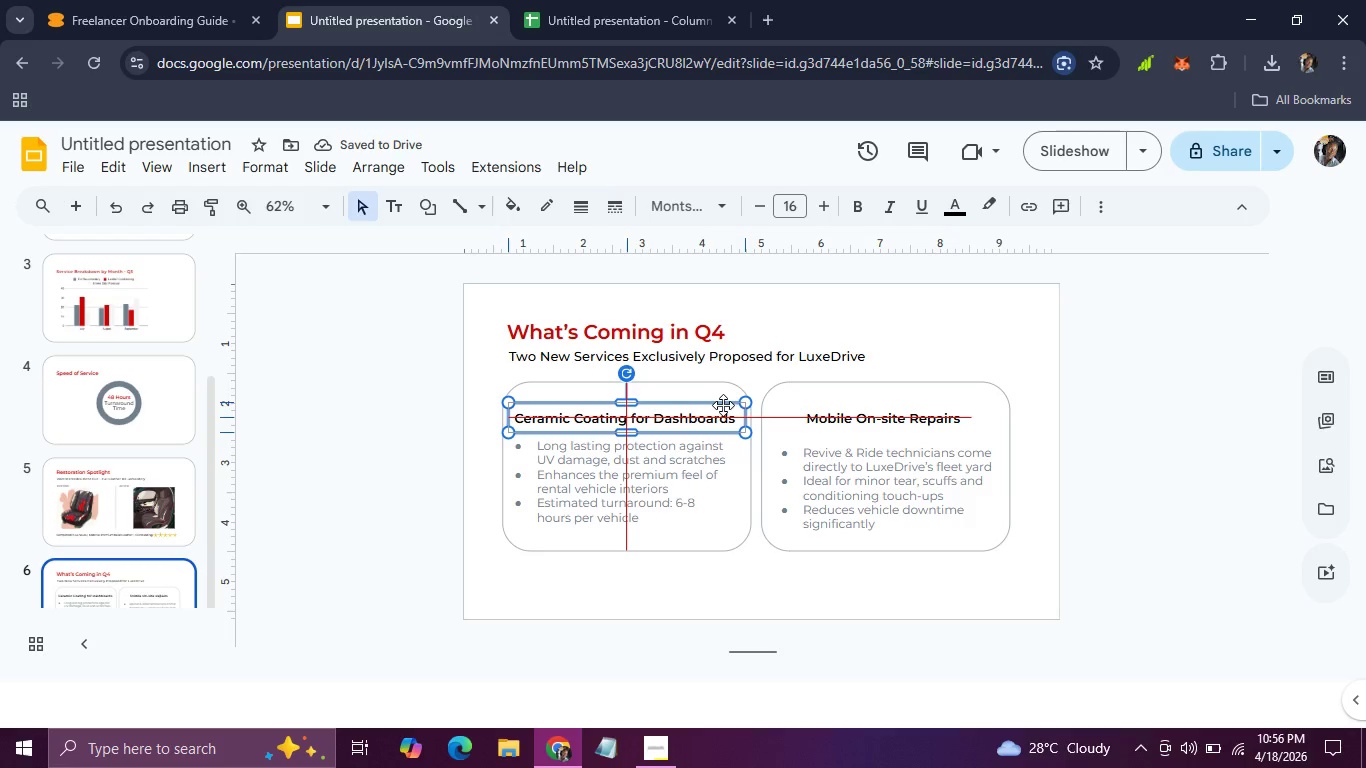 
left_click_drag(start_coordinate=[723, 404], to_coordinate=[729, 404])
 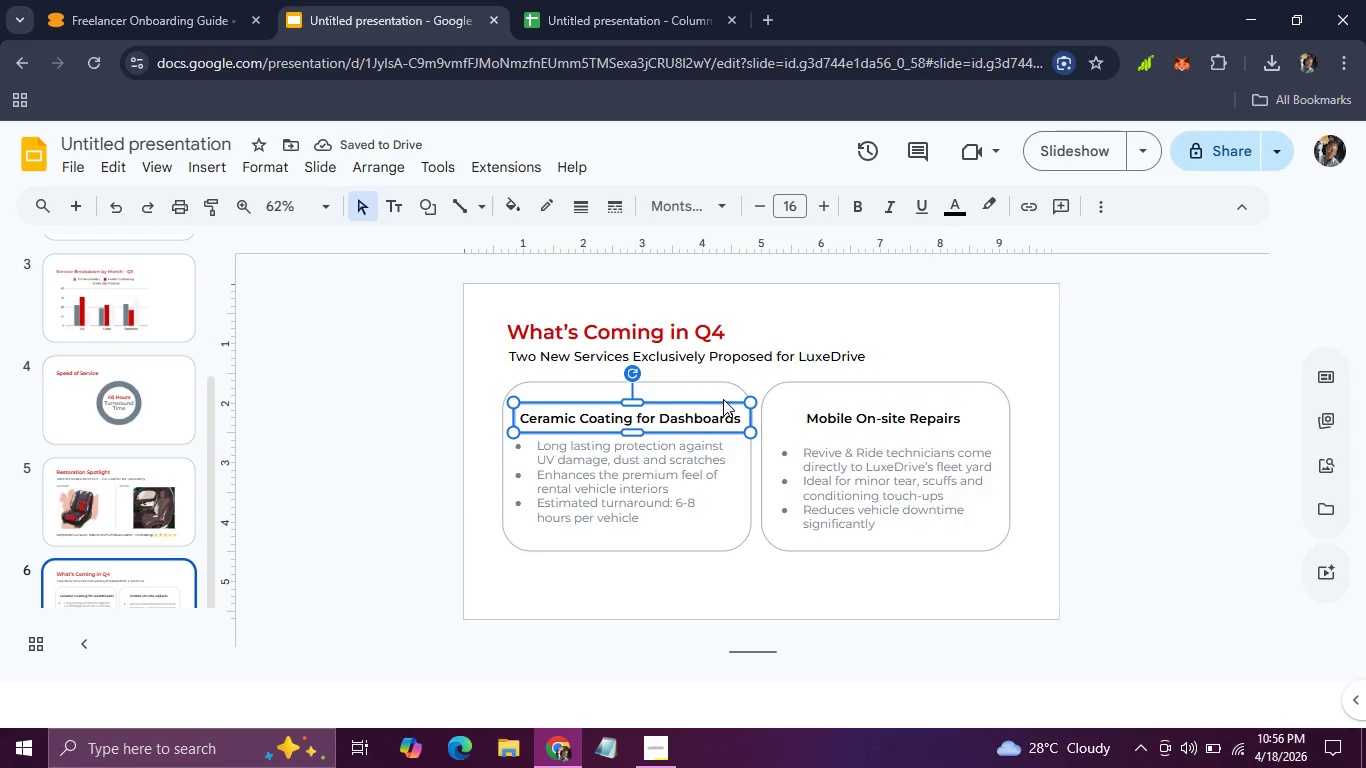 
wait(5.03)
 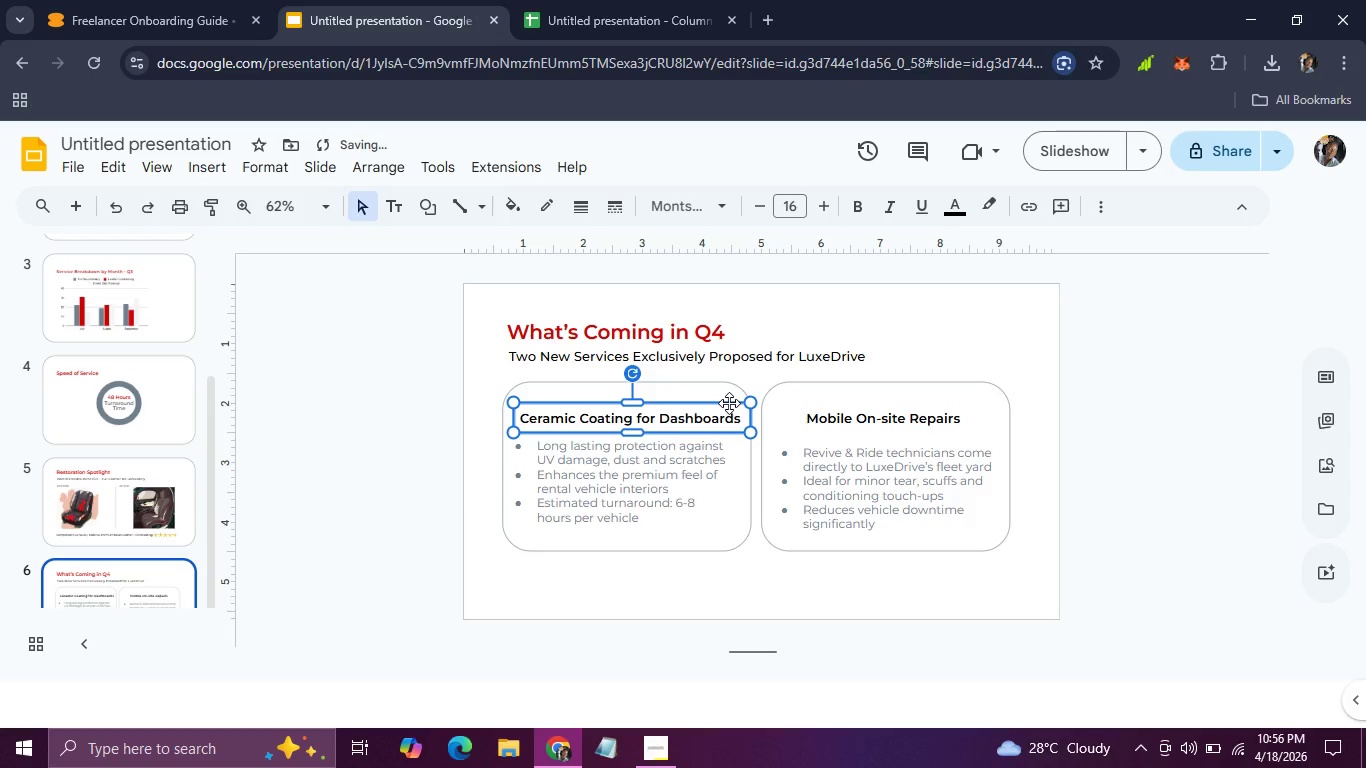 
key(Control+Z)
 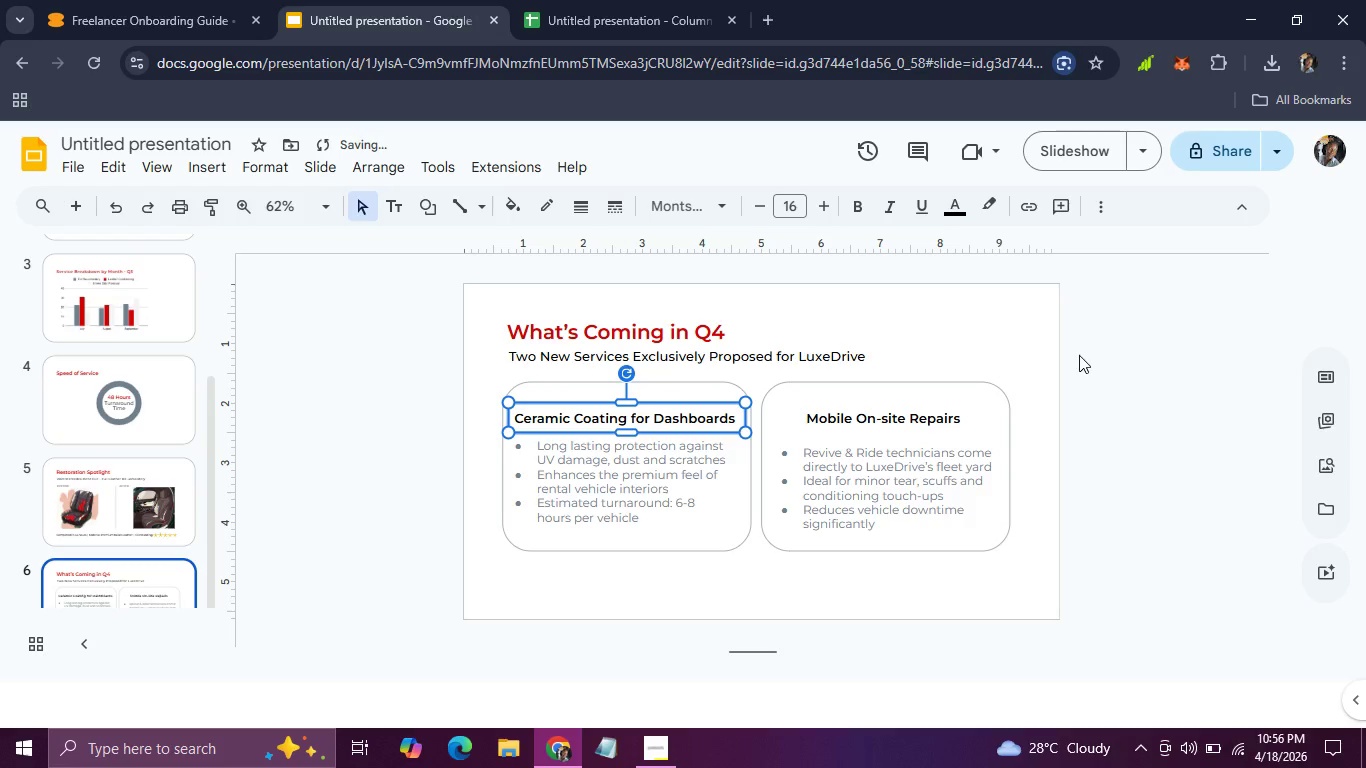 
left_click([1079, 355])
 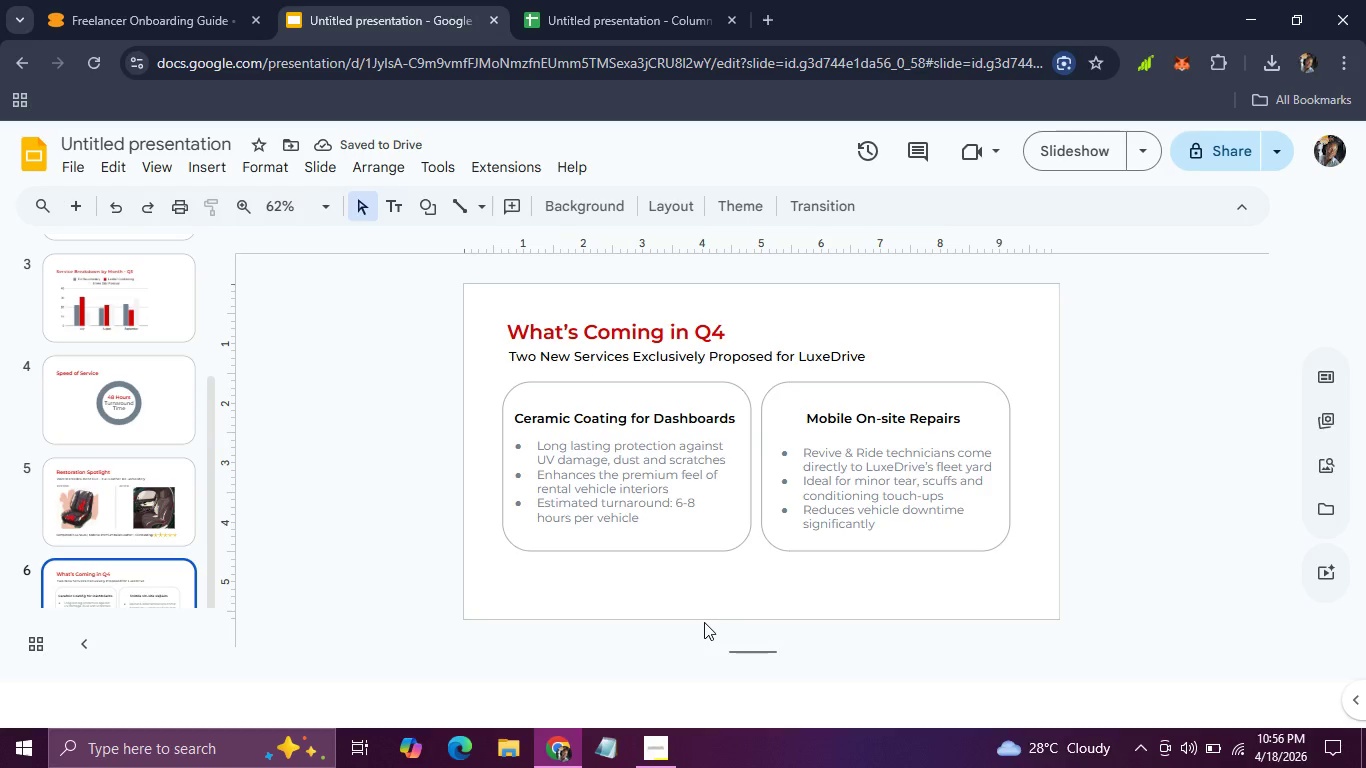 
left_click([893, 536])
 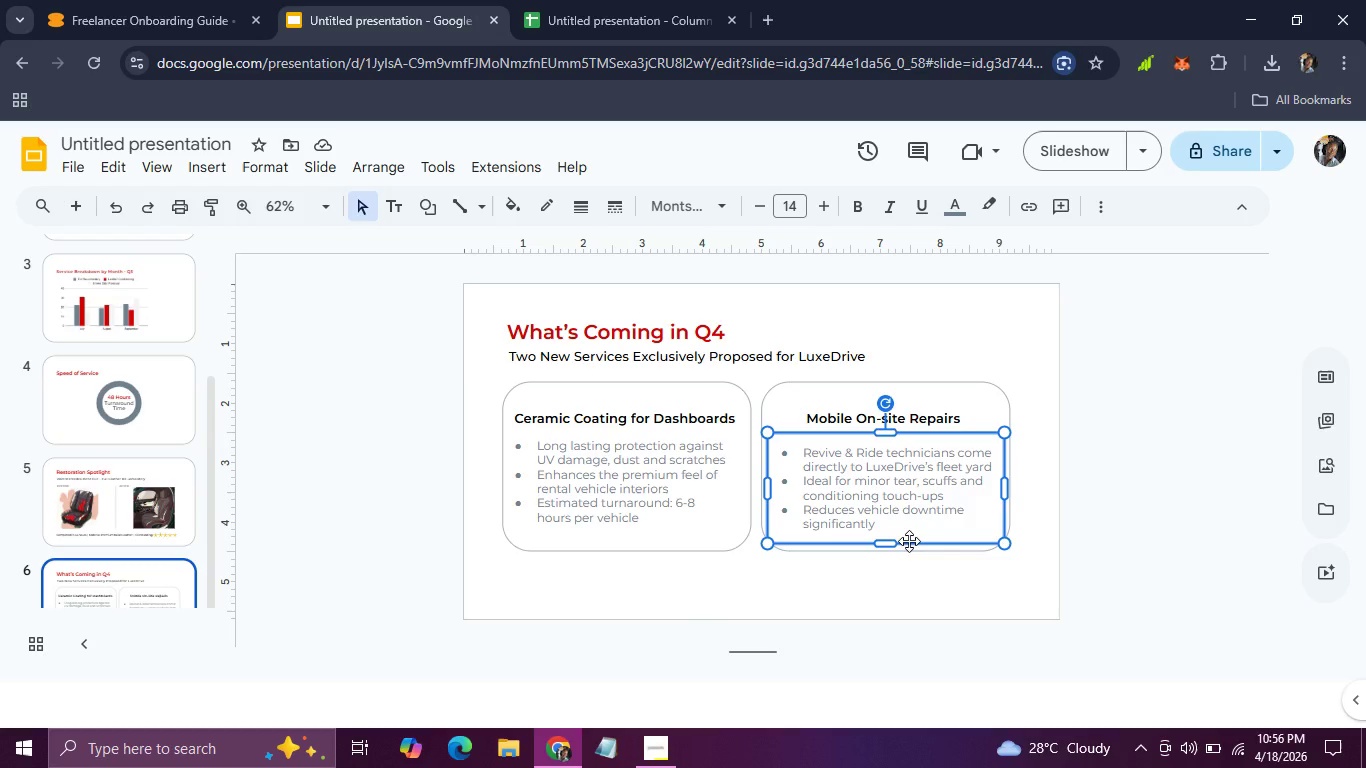 
left_click_drag(start_coordinate=[909, 541], to_coordinate=[910, 533])
 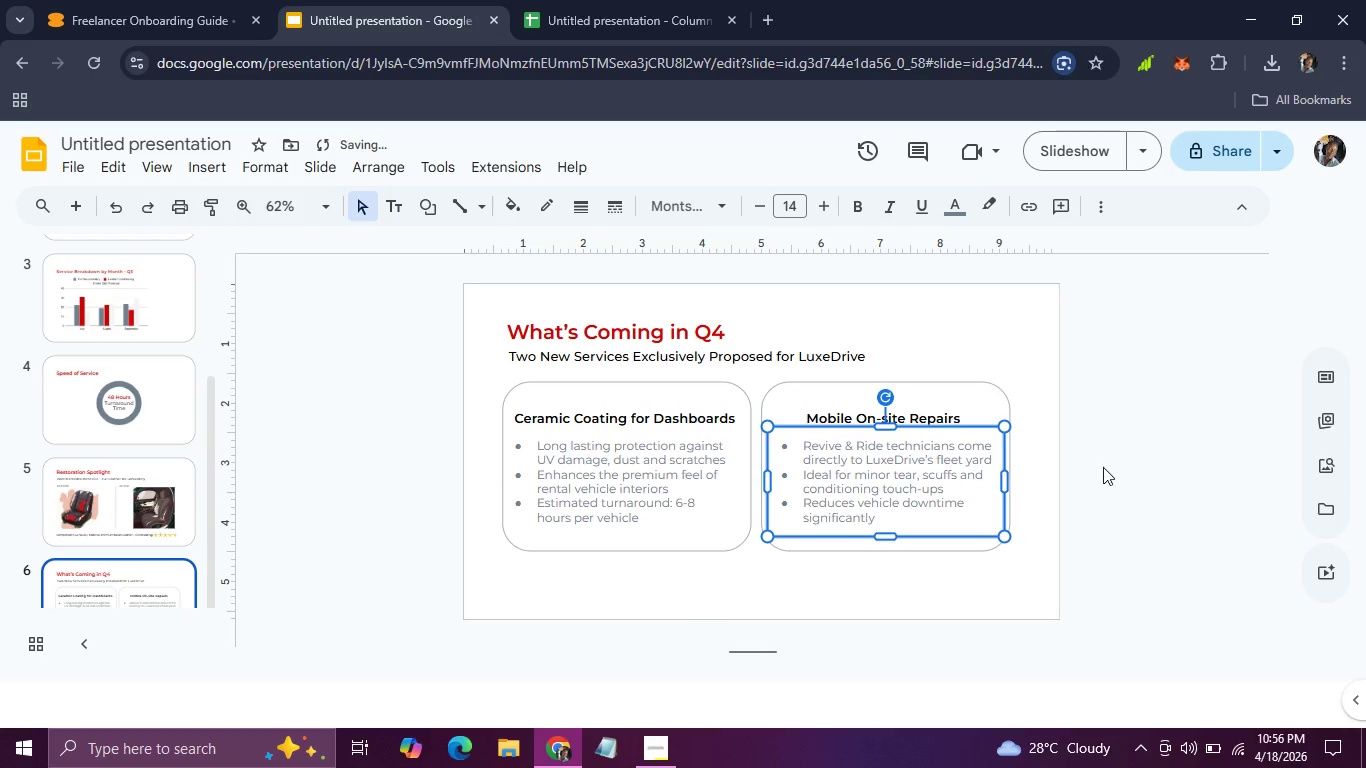 
left_click([1105, 466])
 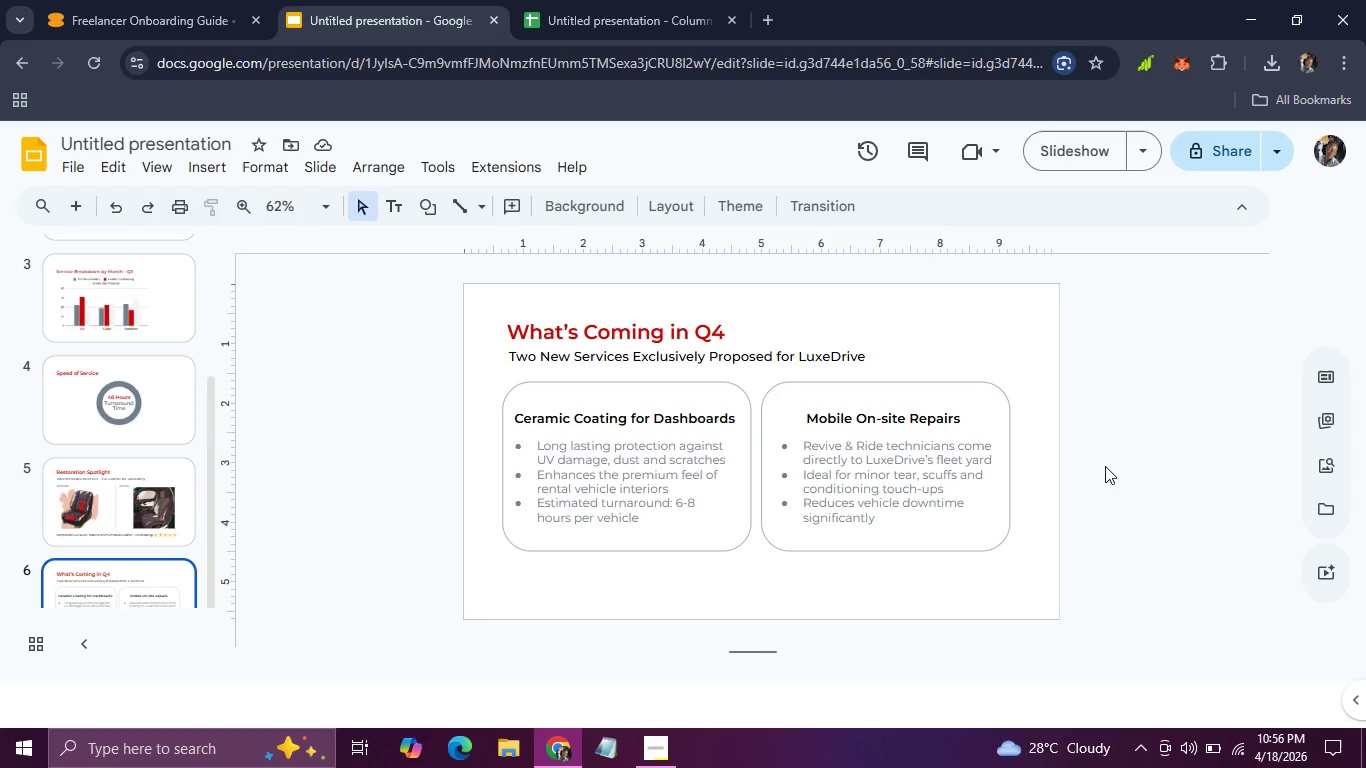 
wait(22.48)
 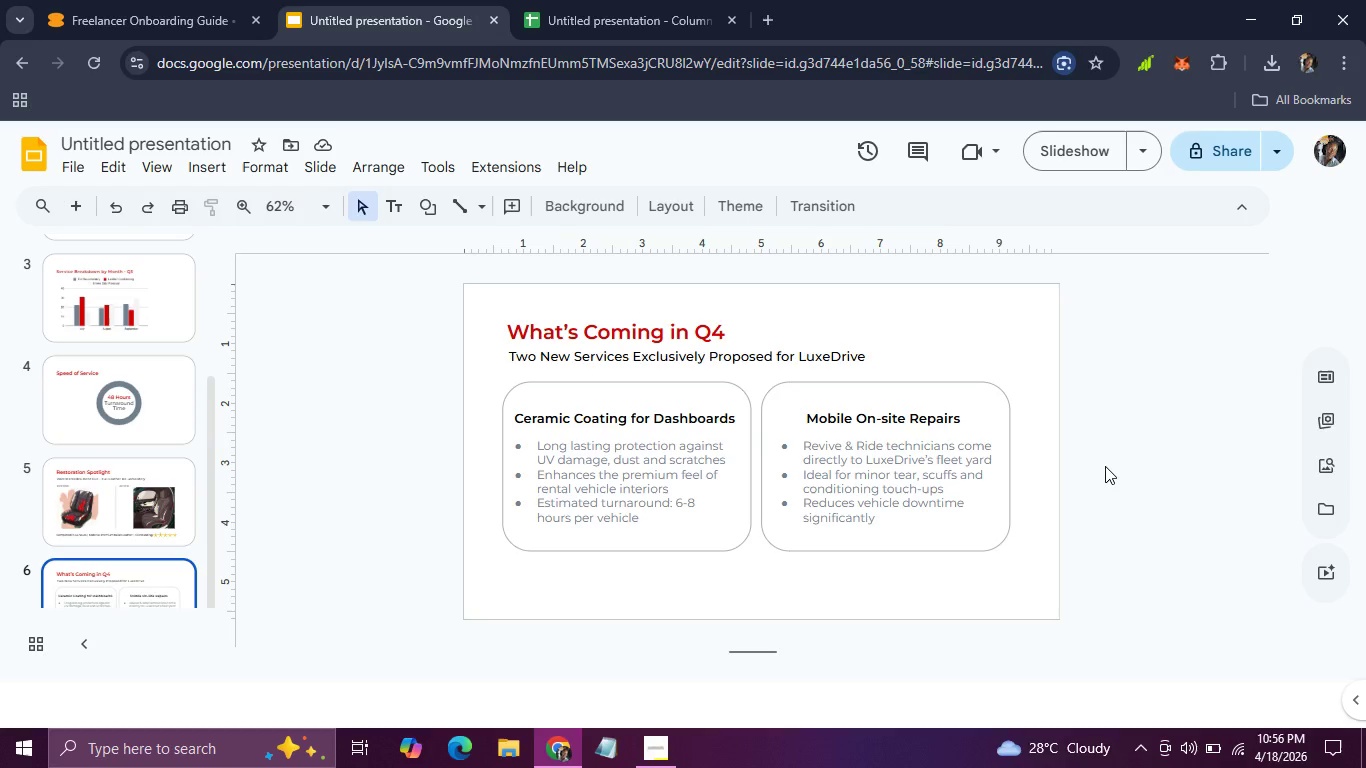 
left_click([820, 340])
 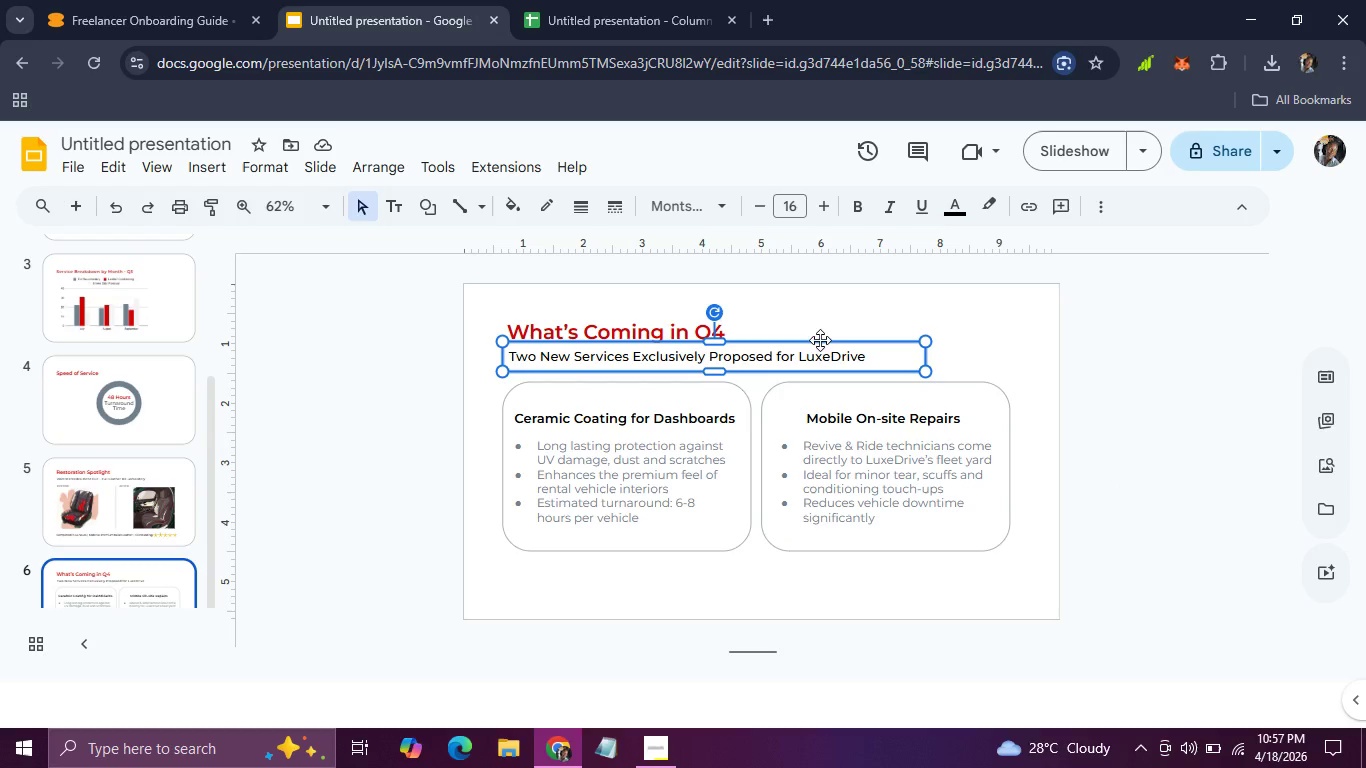 
key(Control+D)
 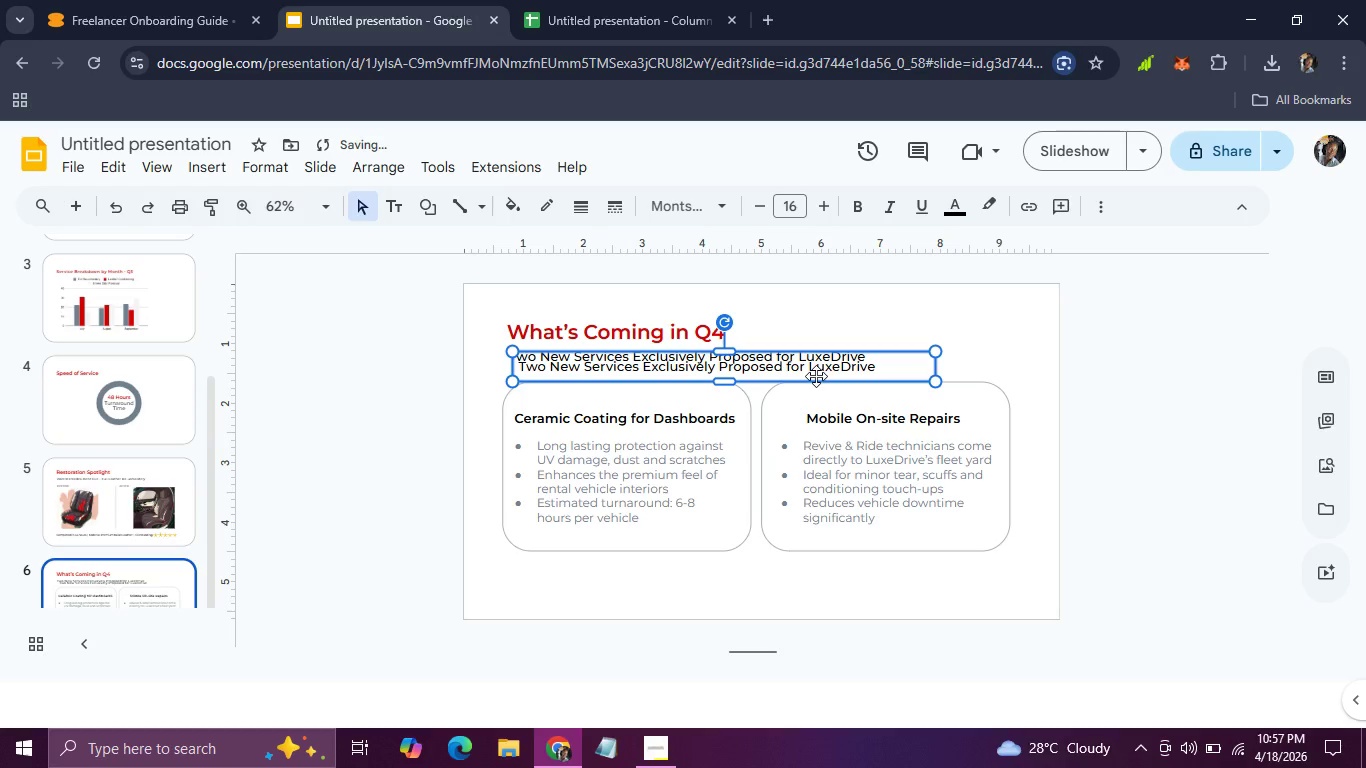 
left_click_drag(start_coordinate=[816, 376], to_coordinate=[801, 584])
 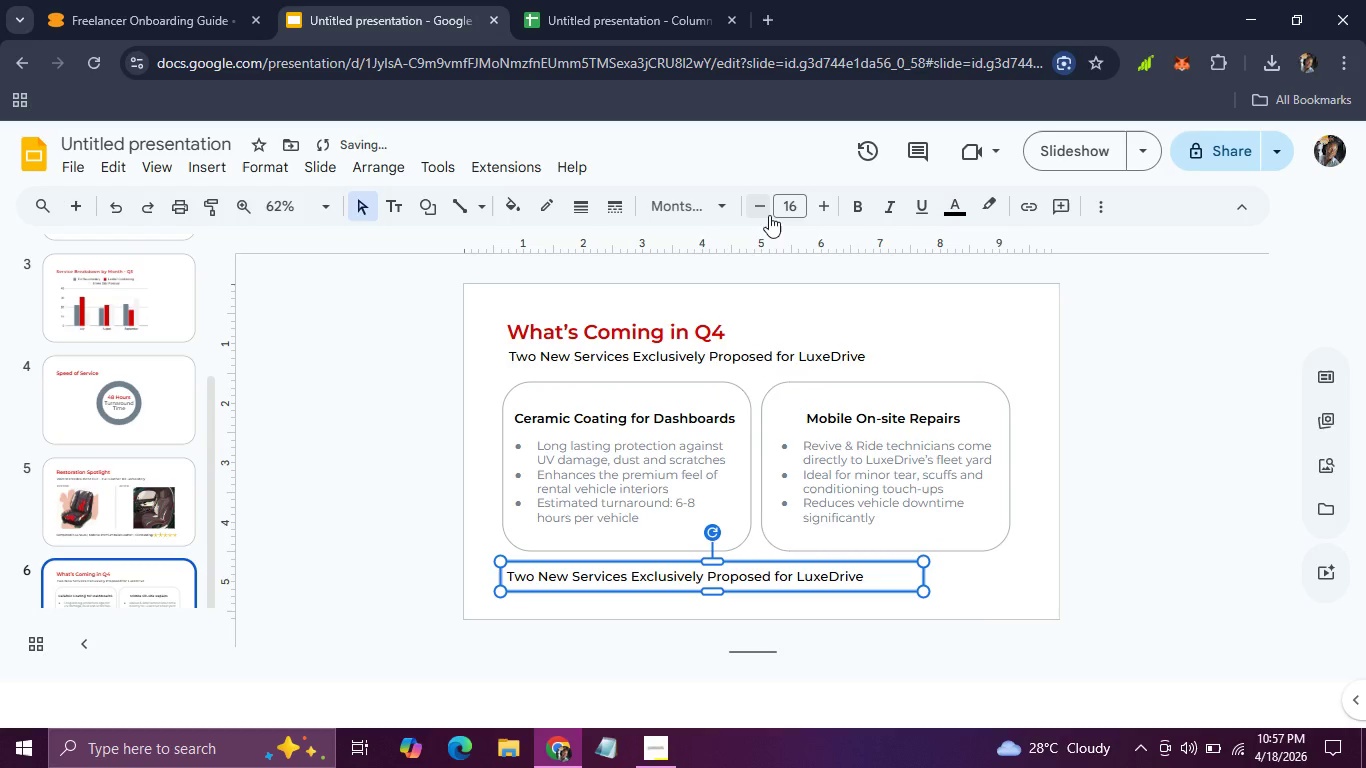 
double_click([769, 215])
 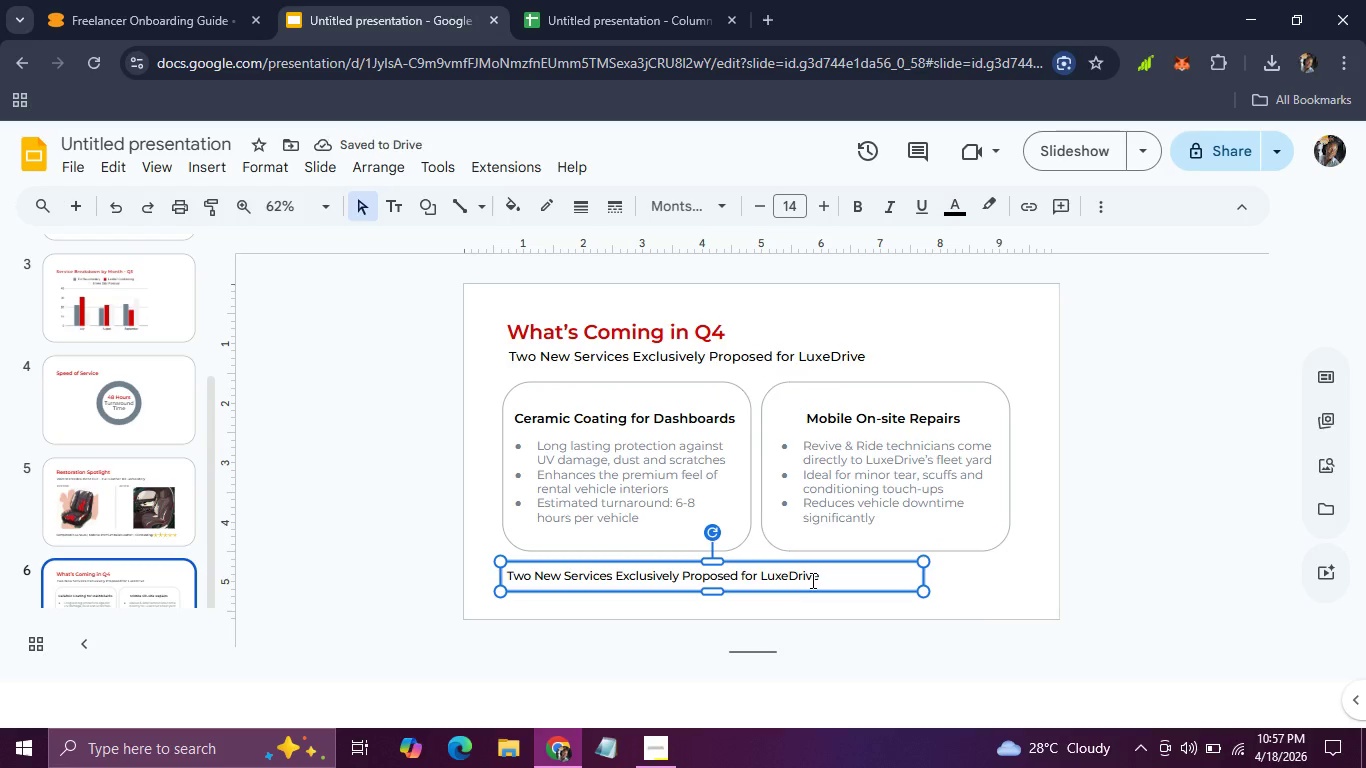 
double_click([811, 580])
 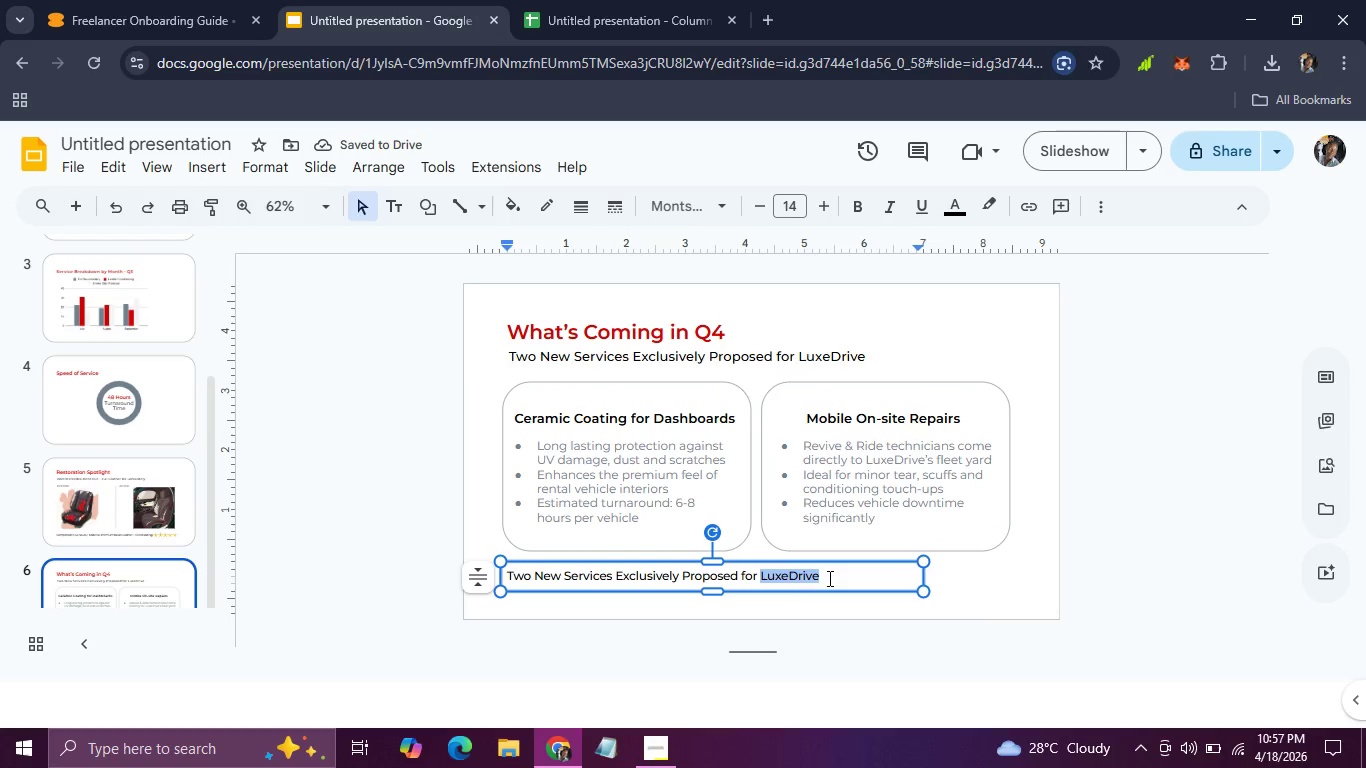 
left_click_drag(start_coordinate=[828, 578], to_coordinate=[495, 582])
 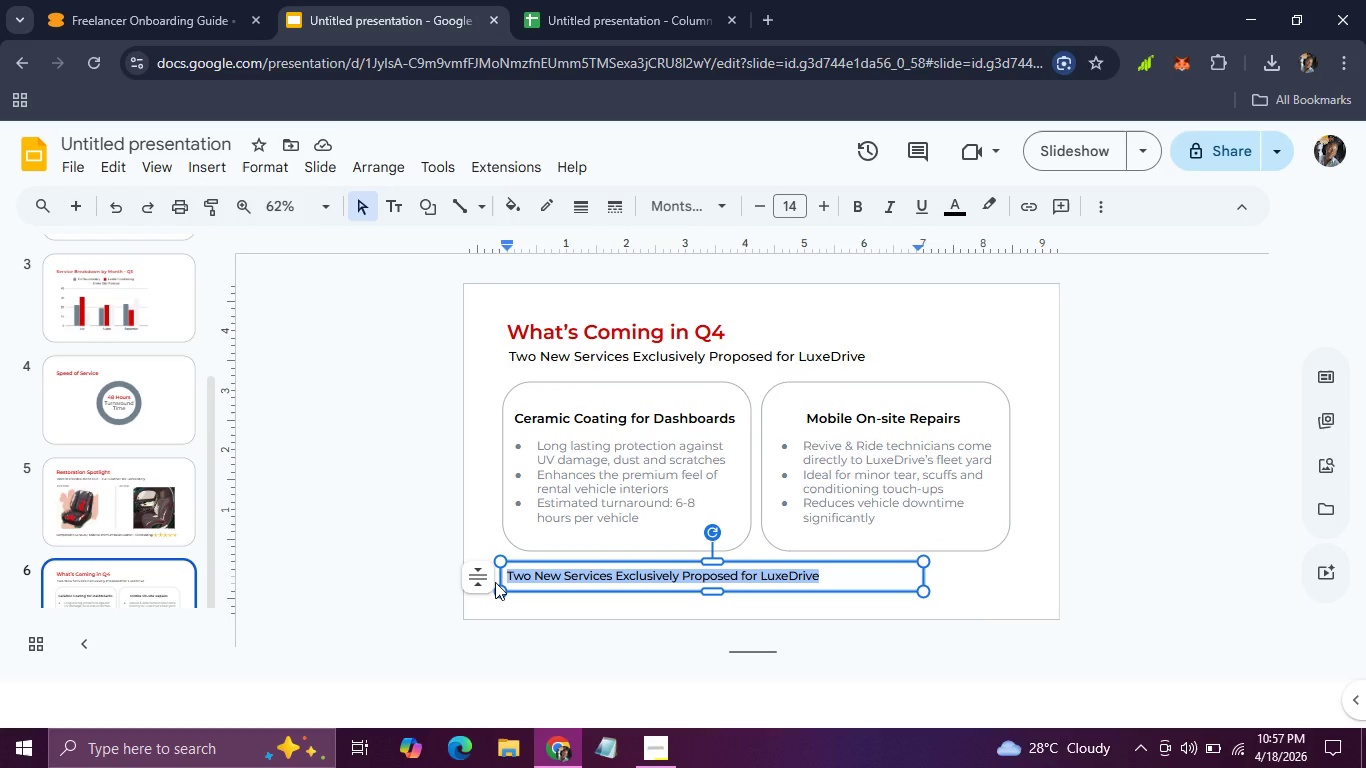 
type(Both services are designed to protect LuxeDrive's fleet value and )
key(Backspace)
key(Backspace)
key(Backspace)
key(Backspace)
key(Backspace)
type(.)
 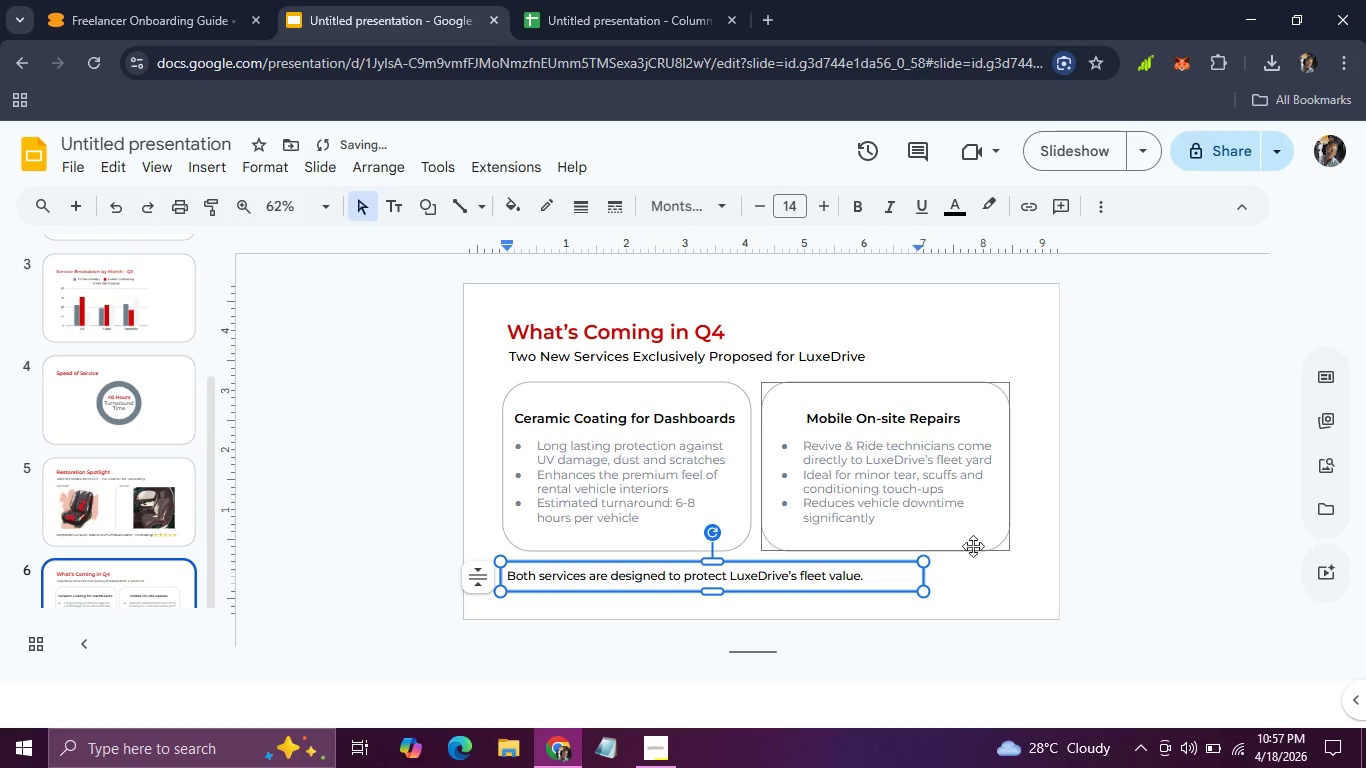 
left_click([1161, 543])
 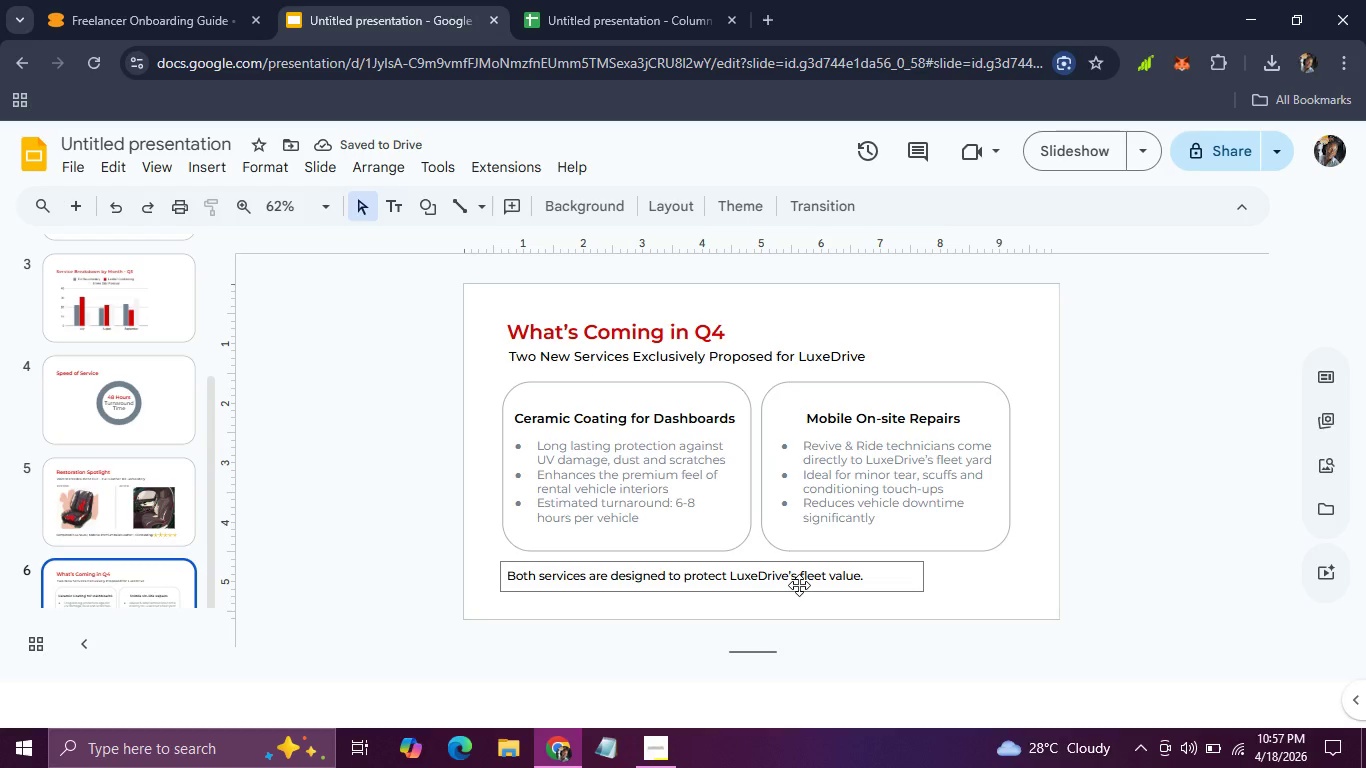 
left_click([799, 585])
 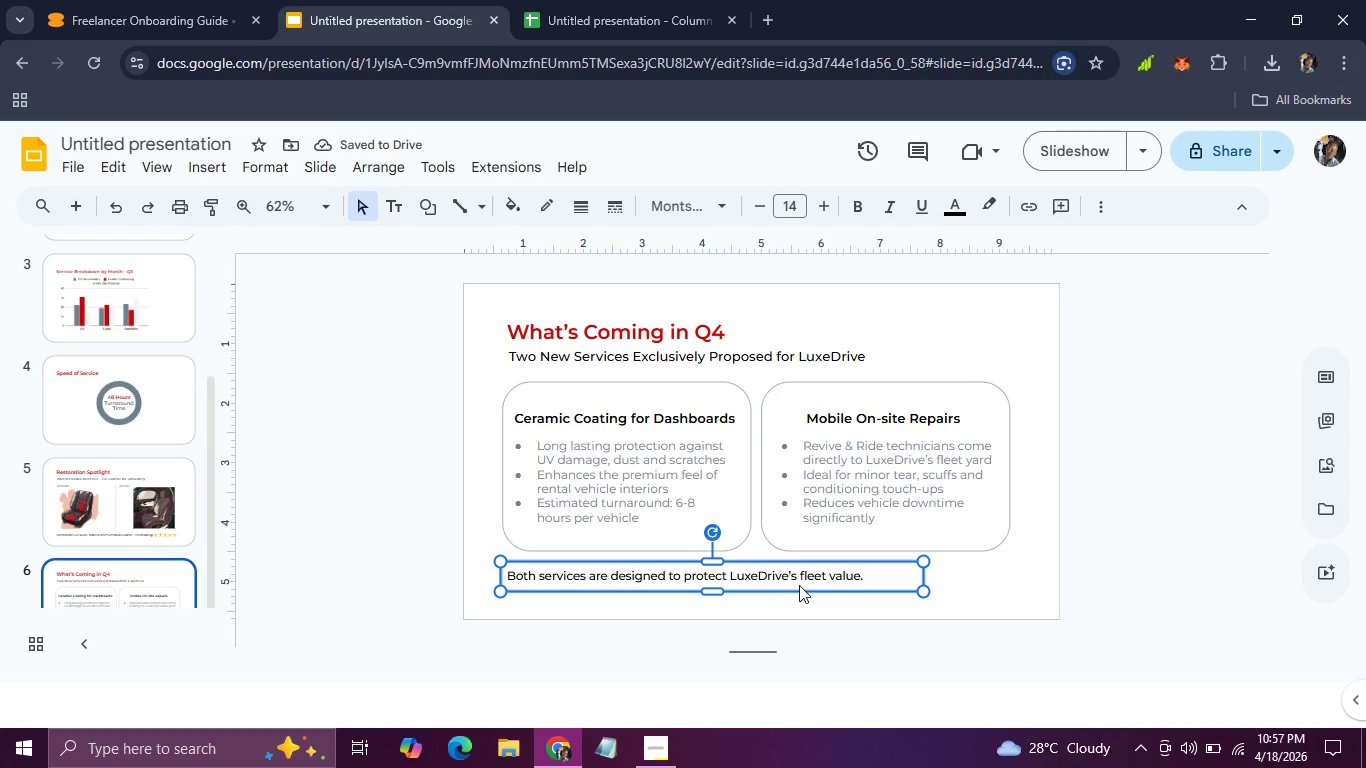 
key(ArrowLeft)
 